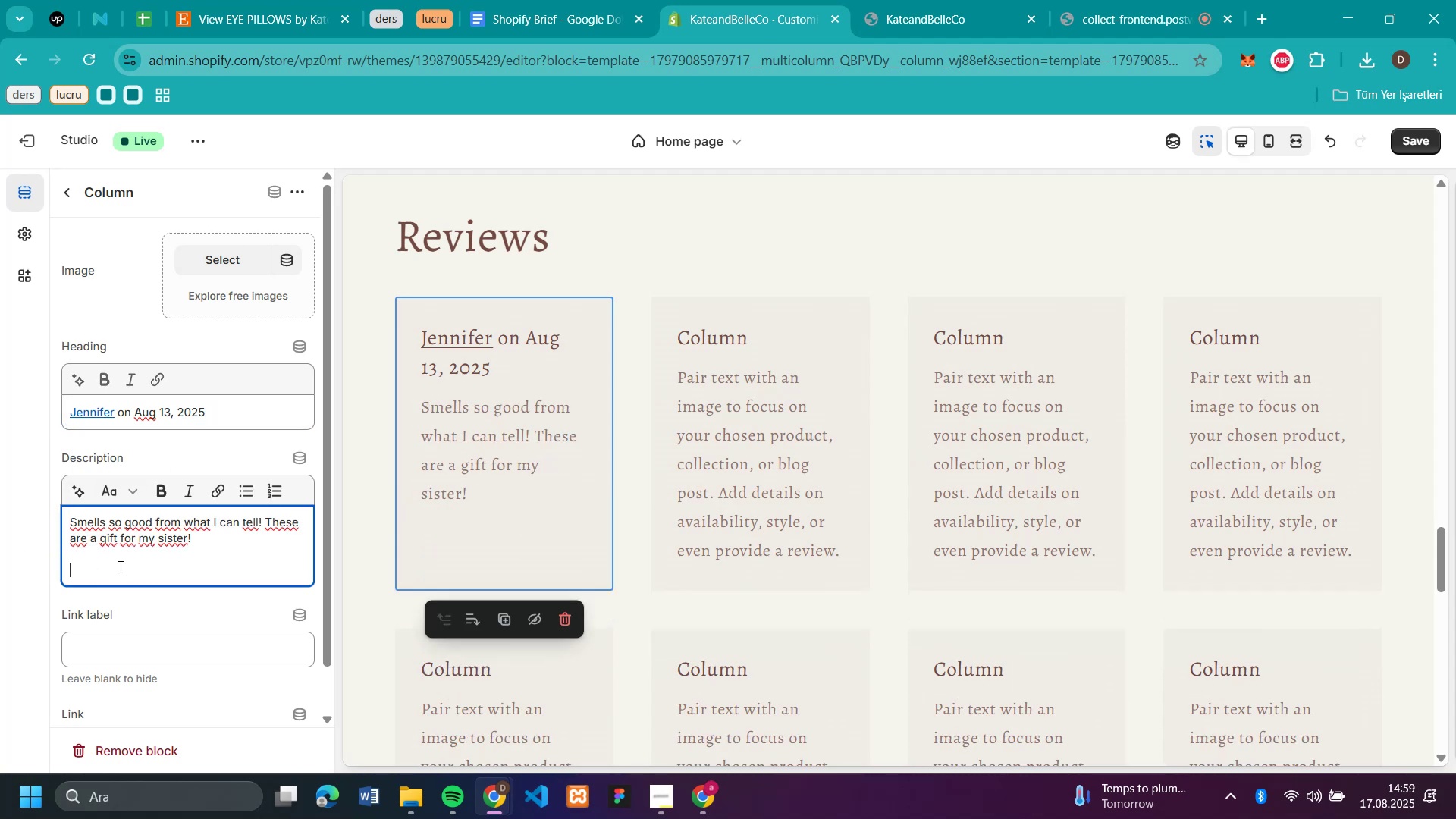 
key(Backspace)
 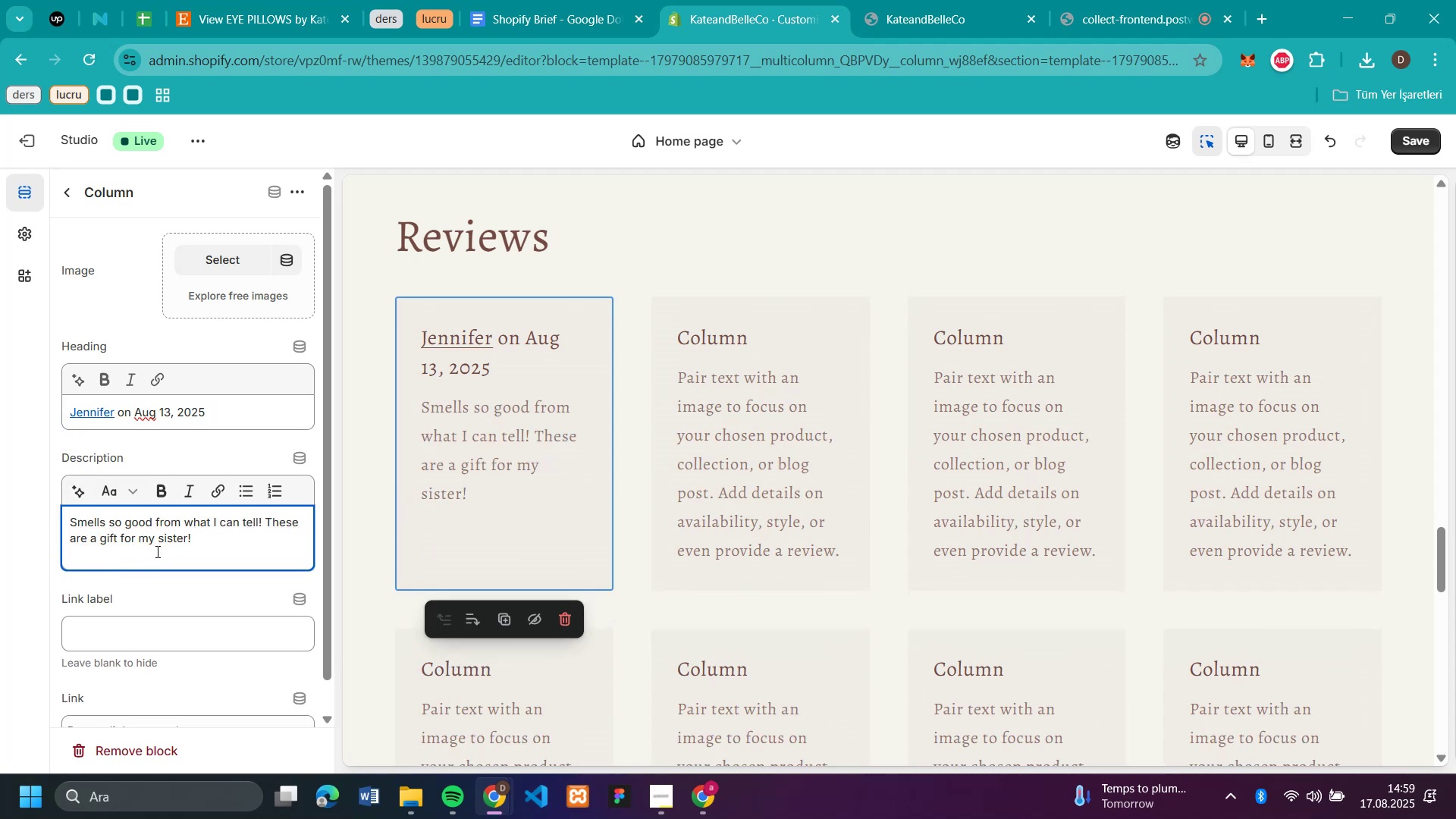 
key(Backspace)
 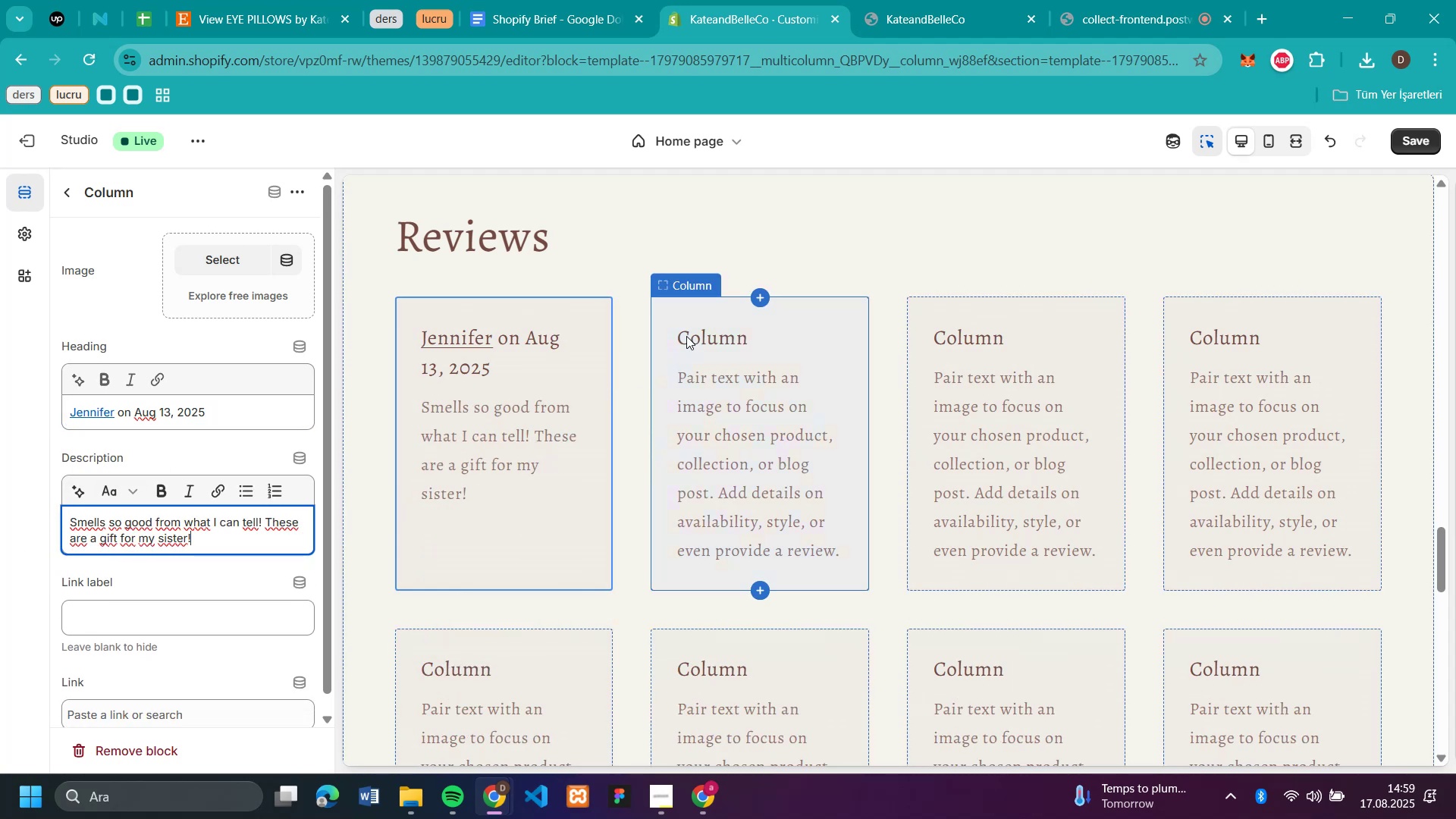 
left_click([686, 336])
 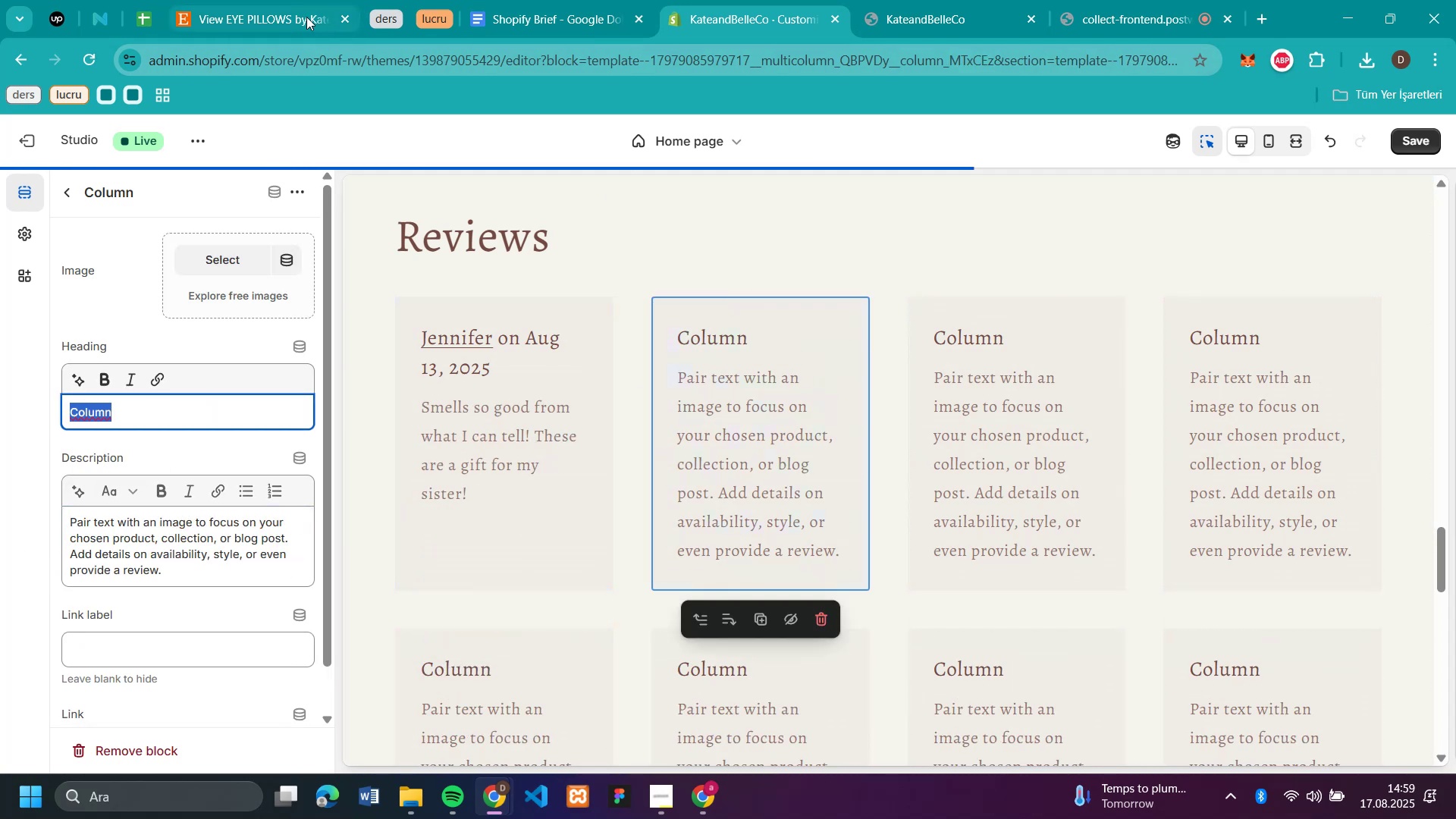 
left_click([306, 17])
 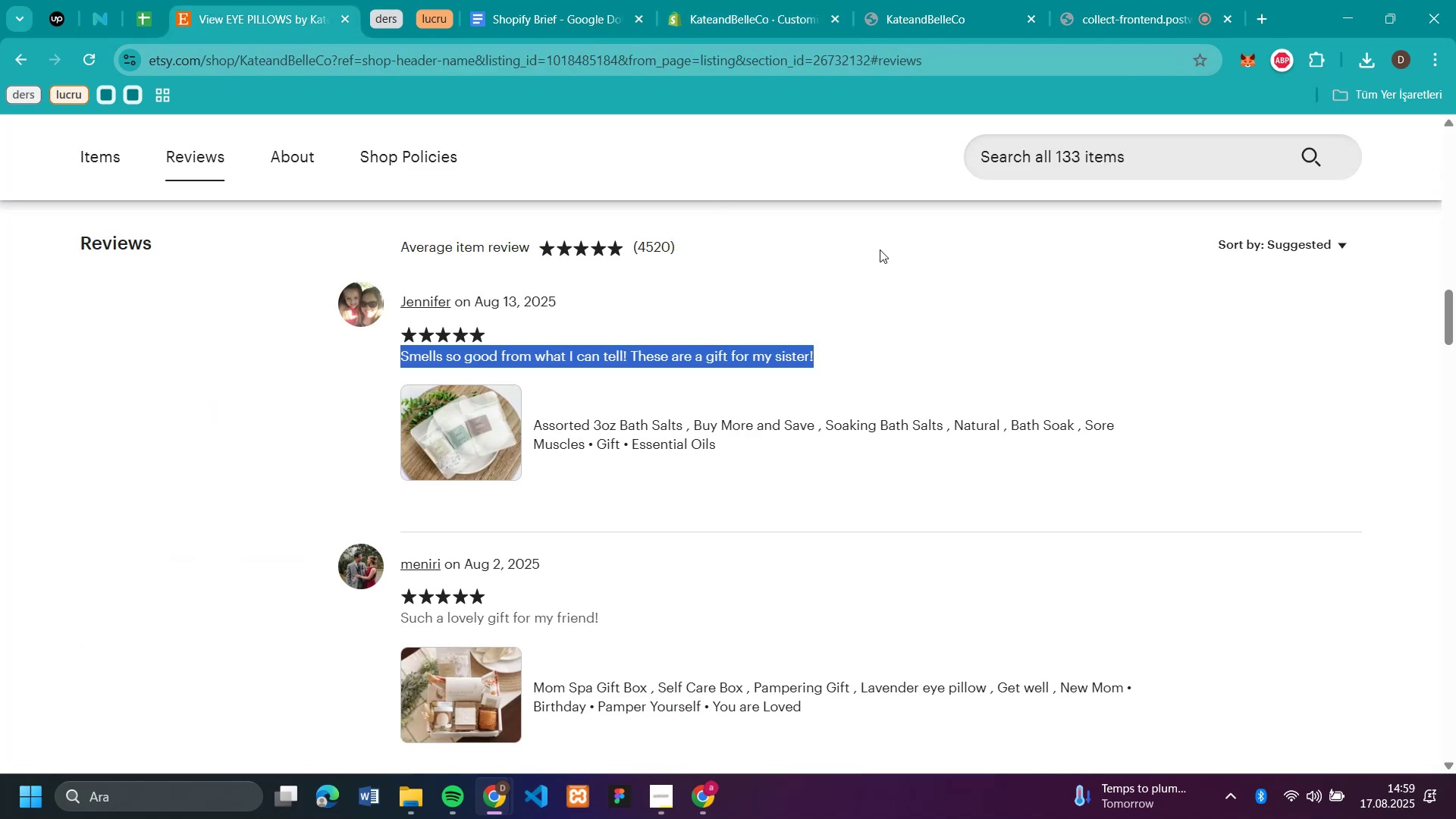 
scroll: coordinate [924, 366], scroll_direction: down, amount: 3.0
 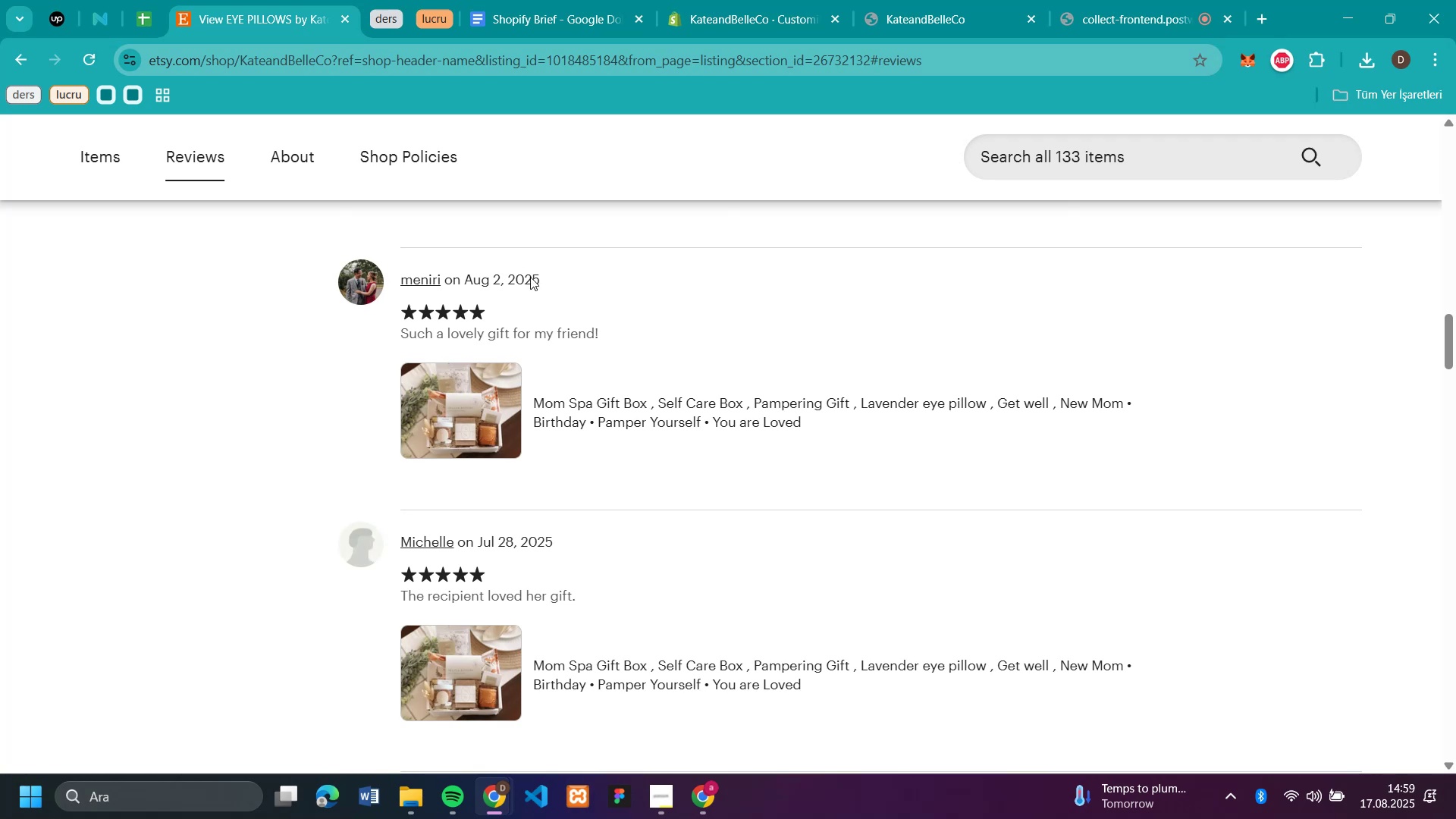 
left_click_drag(start_coordinate=[541, 284], to_coordinate=[394, 281])
 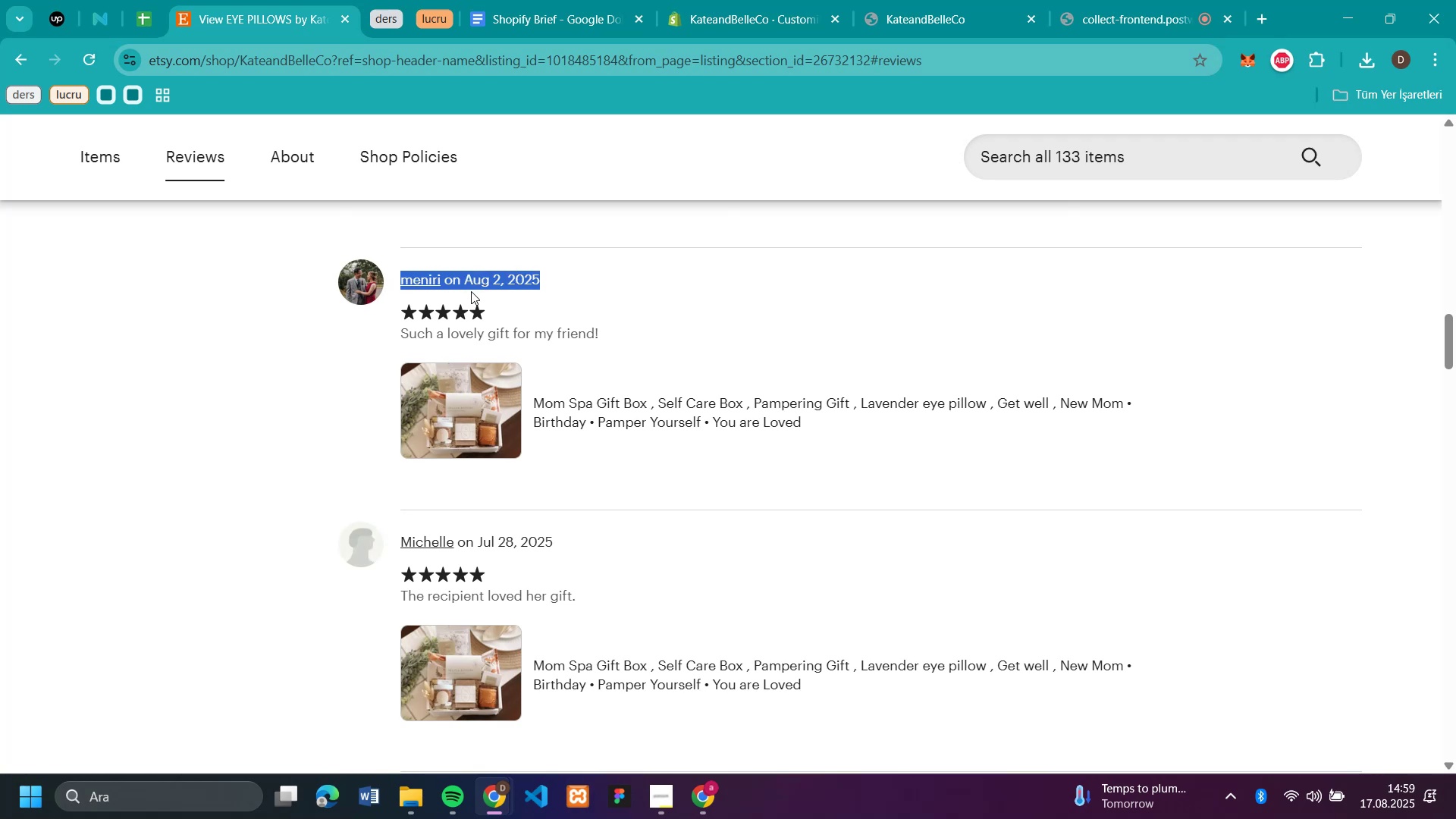 
key(Control+C)
 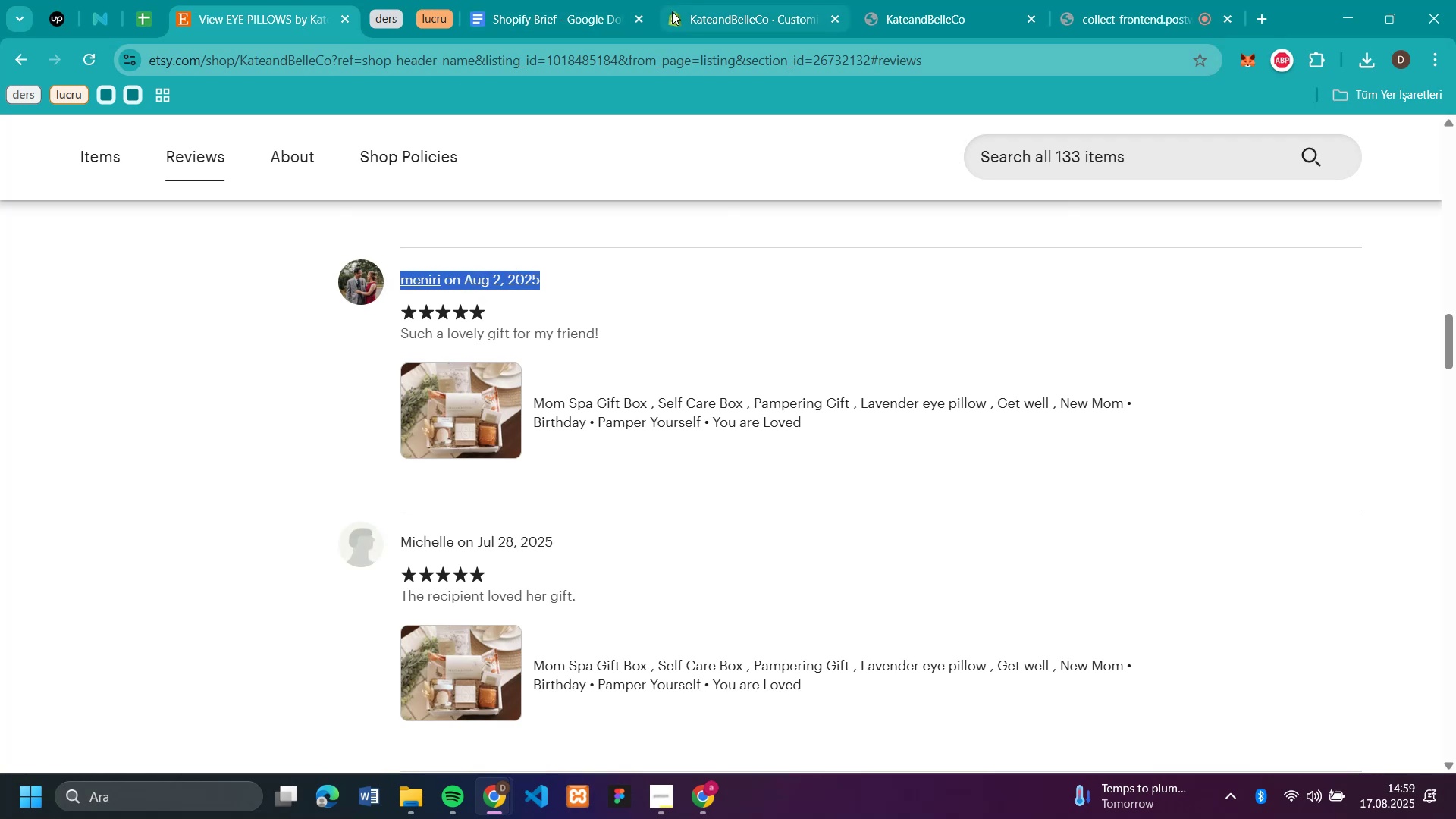 
left_click([692, 14])
 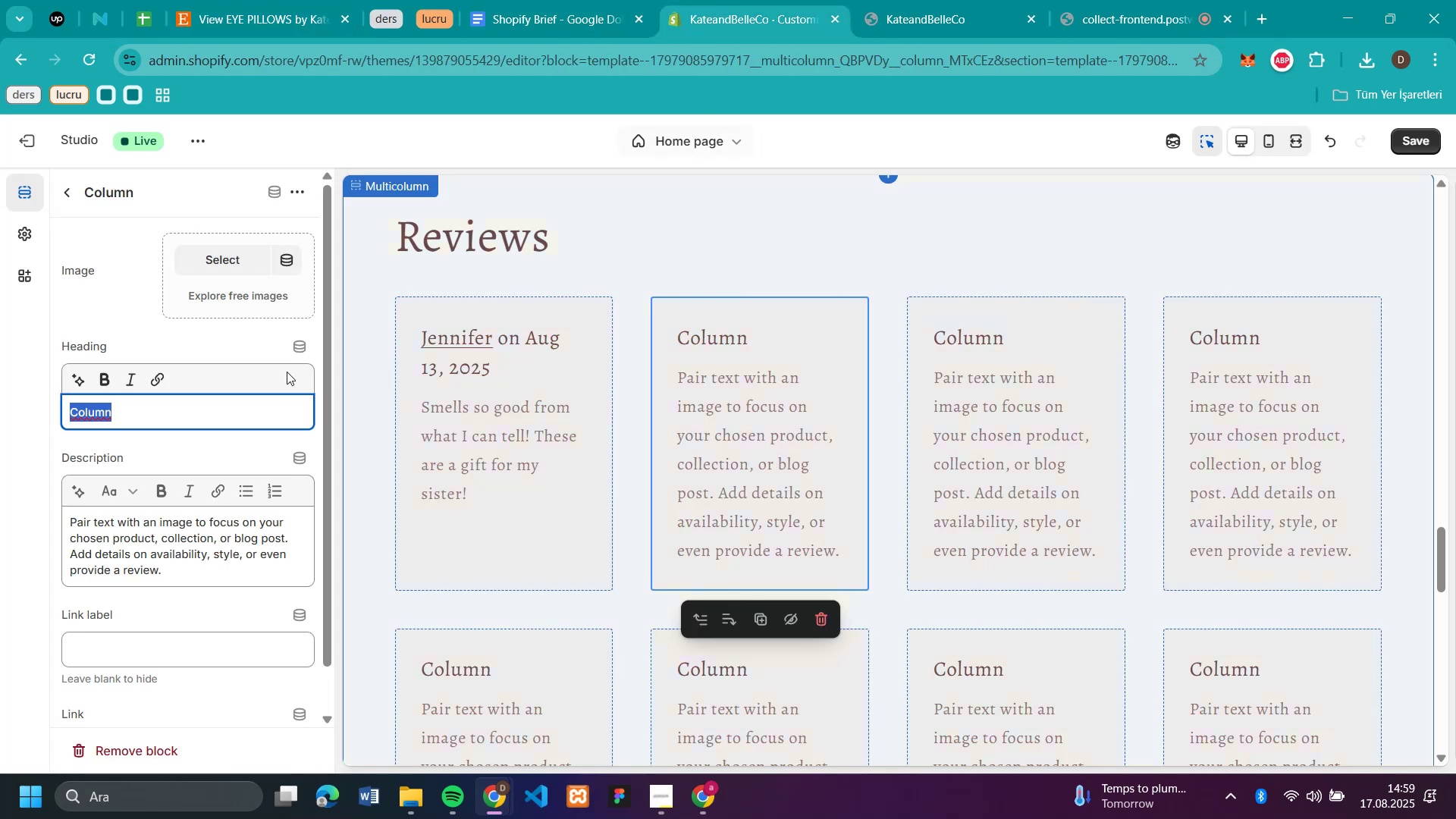 
key(Control+V)
 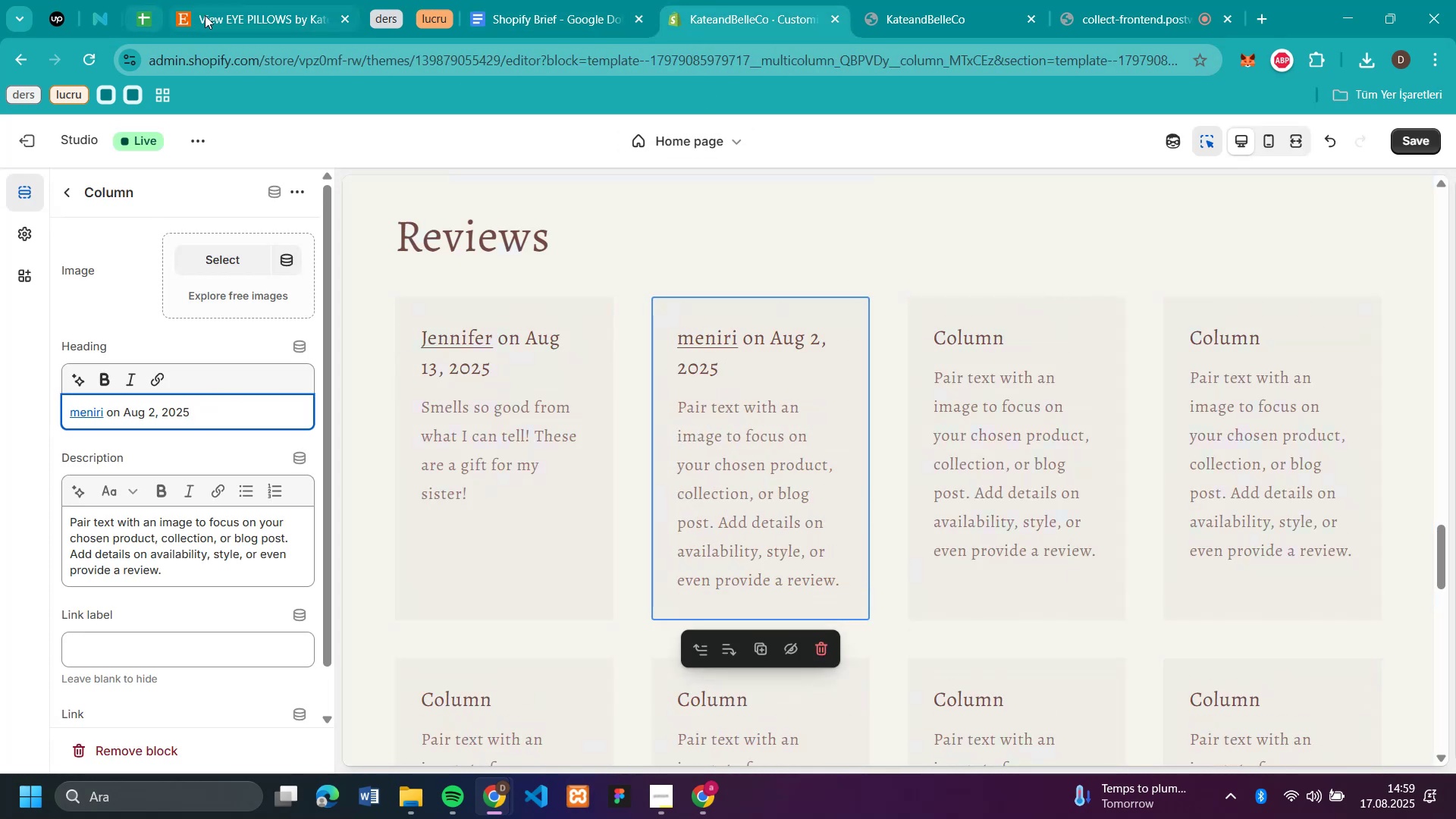 
left_click([211, 15])
 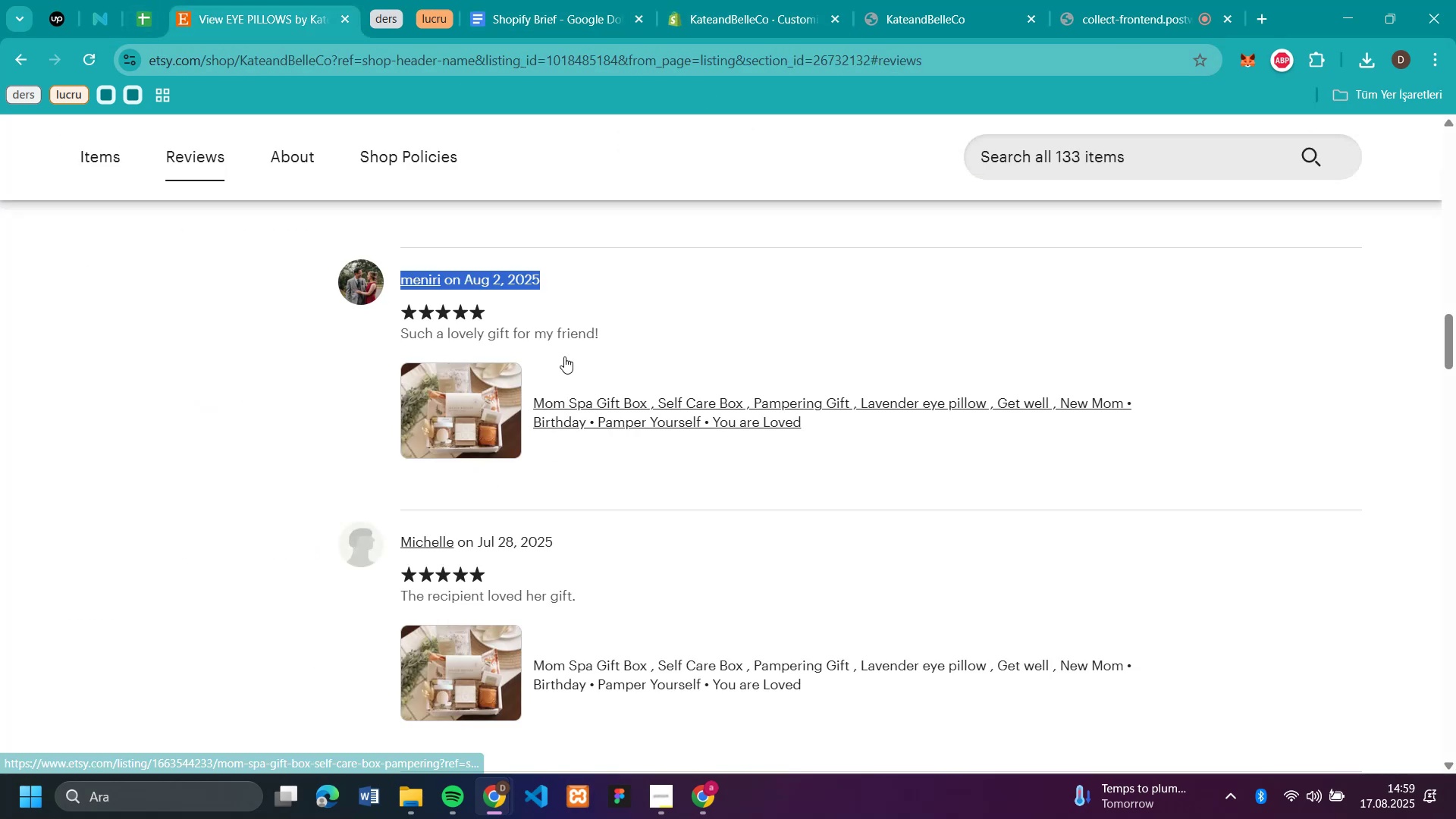 
left_click_drag(start_coordinate=[619, 333], to_coordinate=[401, 337])
 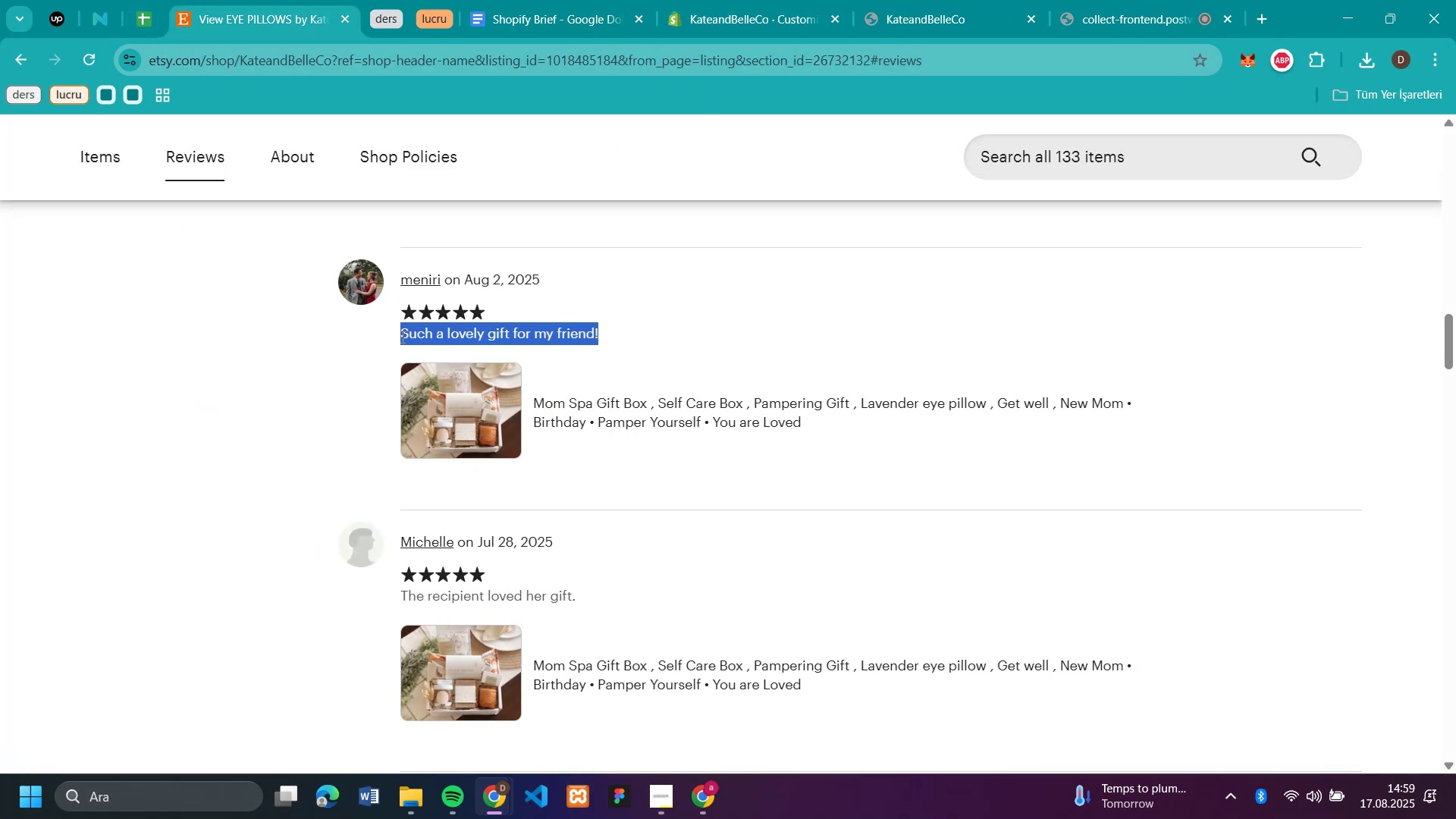 
key(Control+C)
 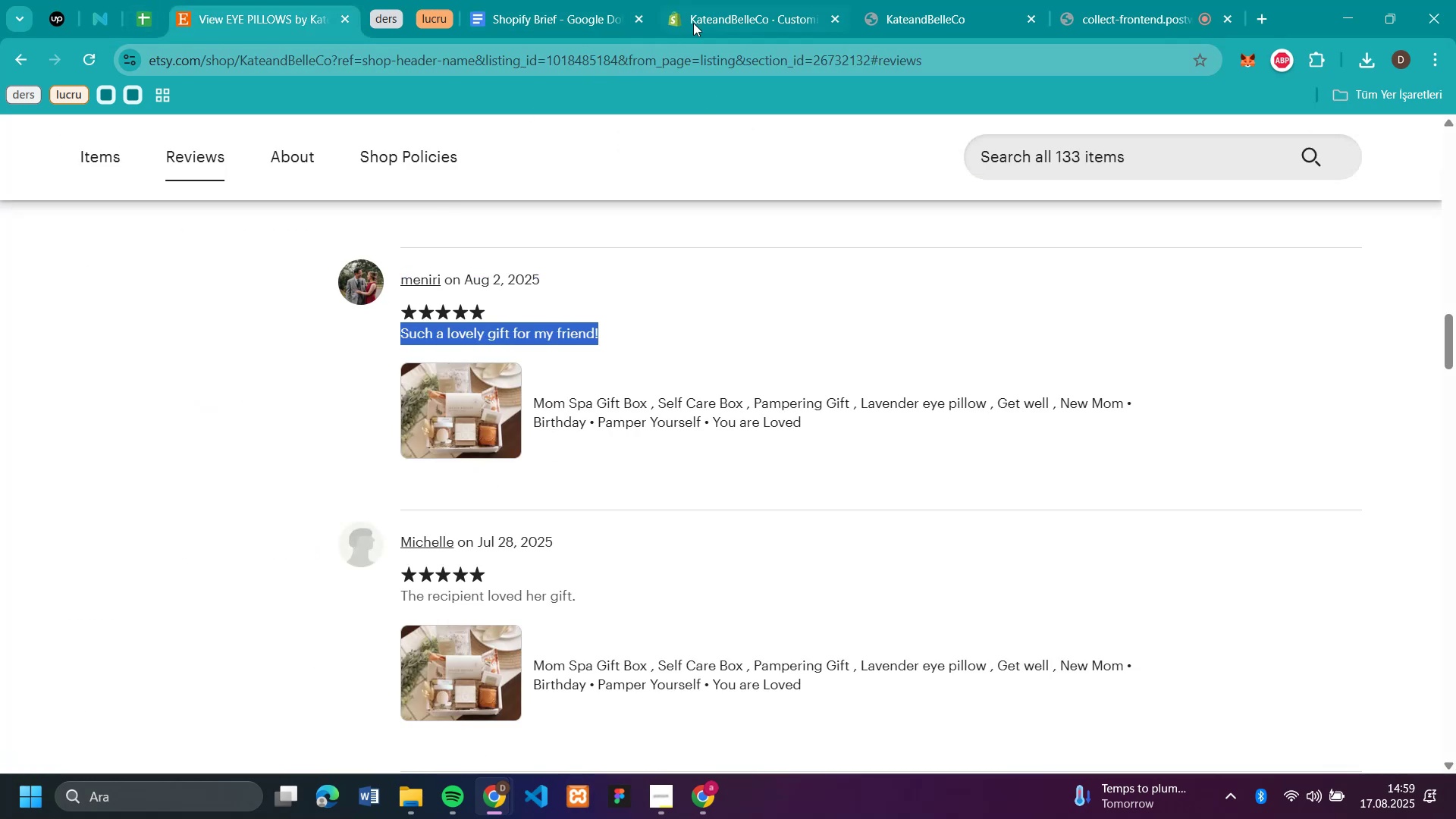 
left_click([705, 12])
 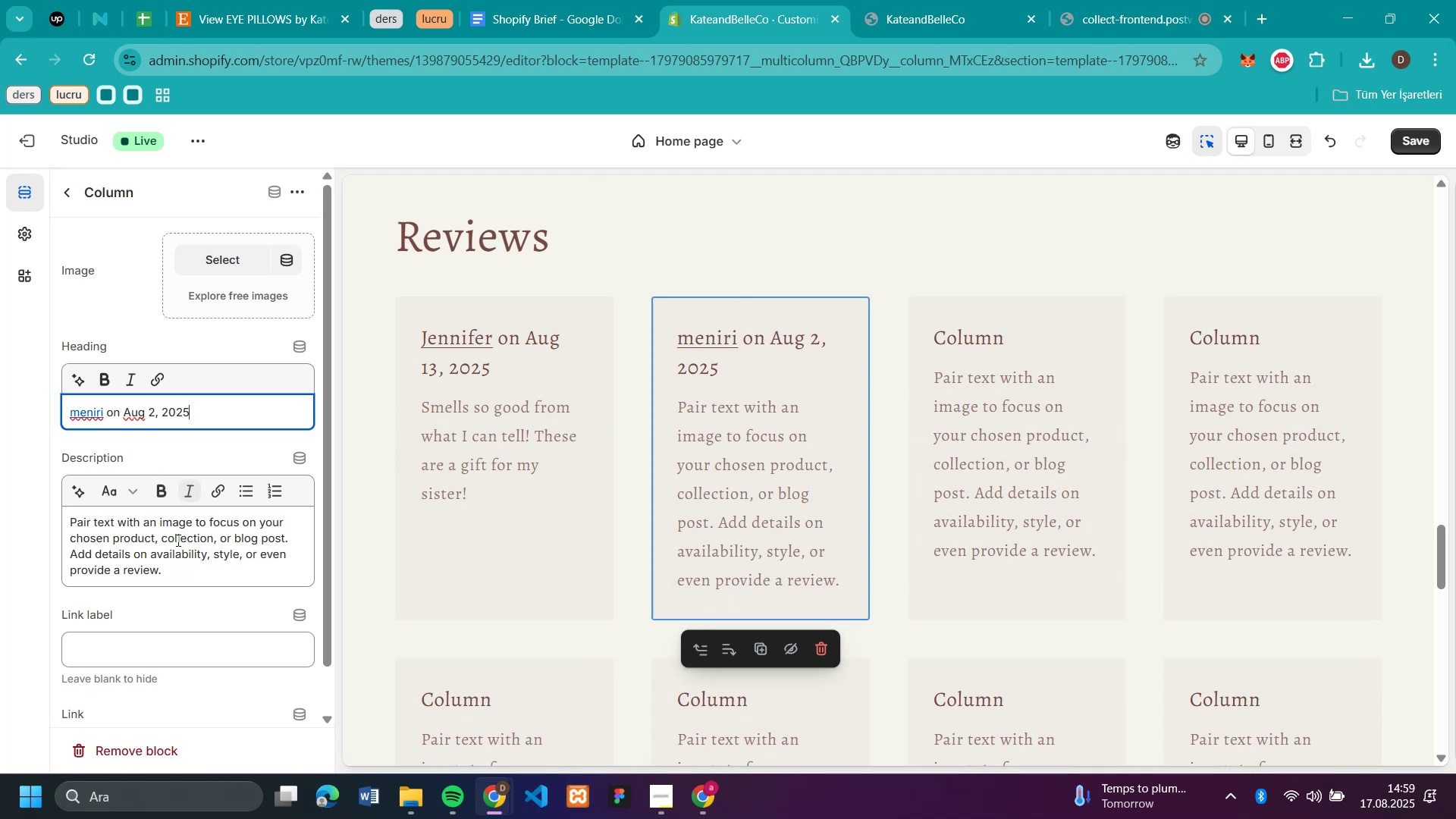 
double_click([177, 535])
 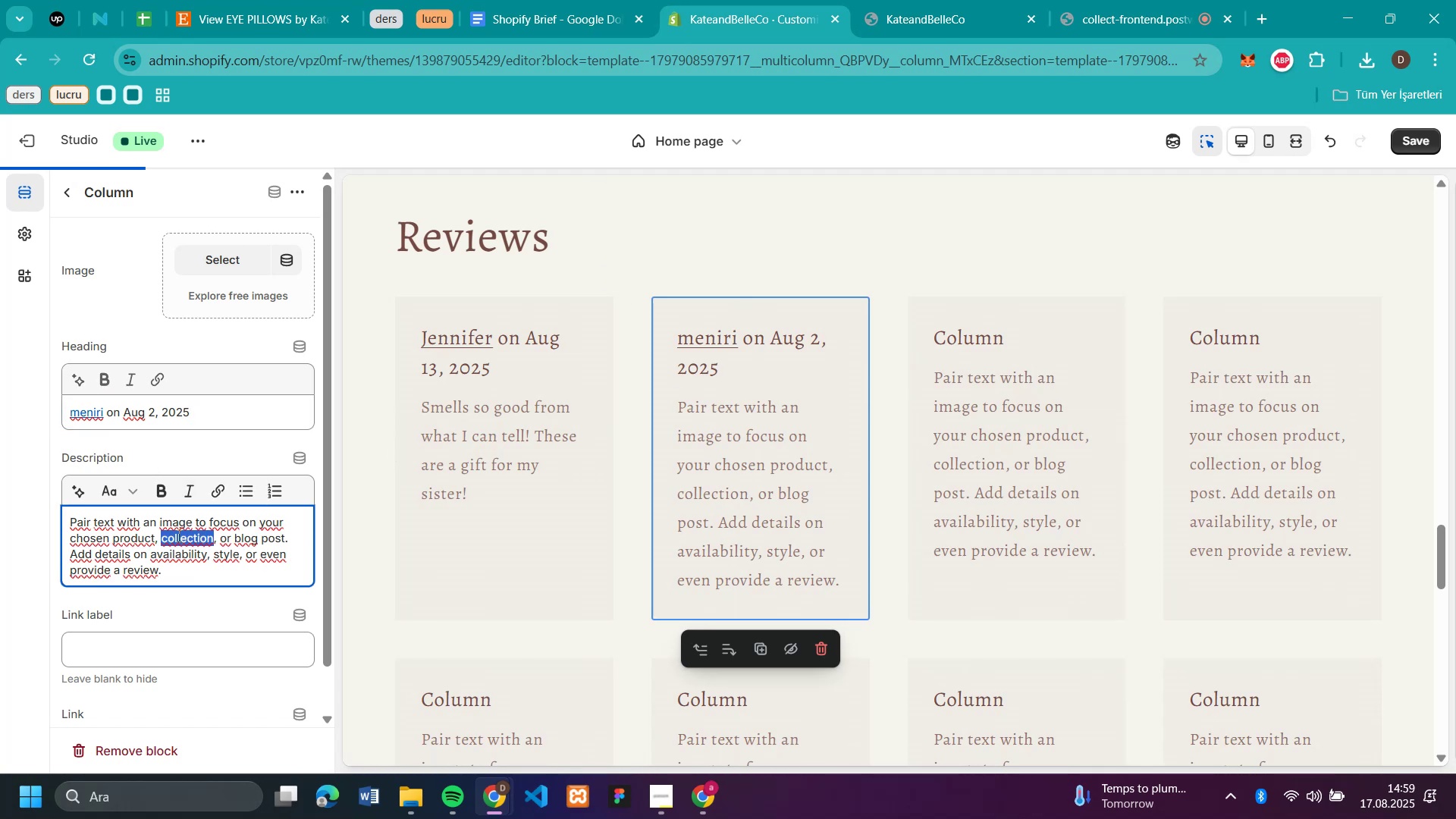 
triple_click([177, 535])
 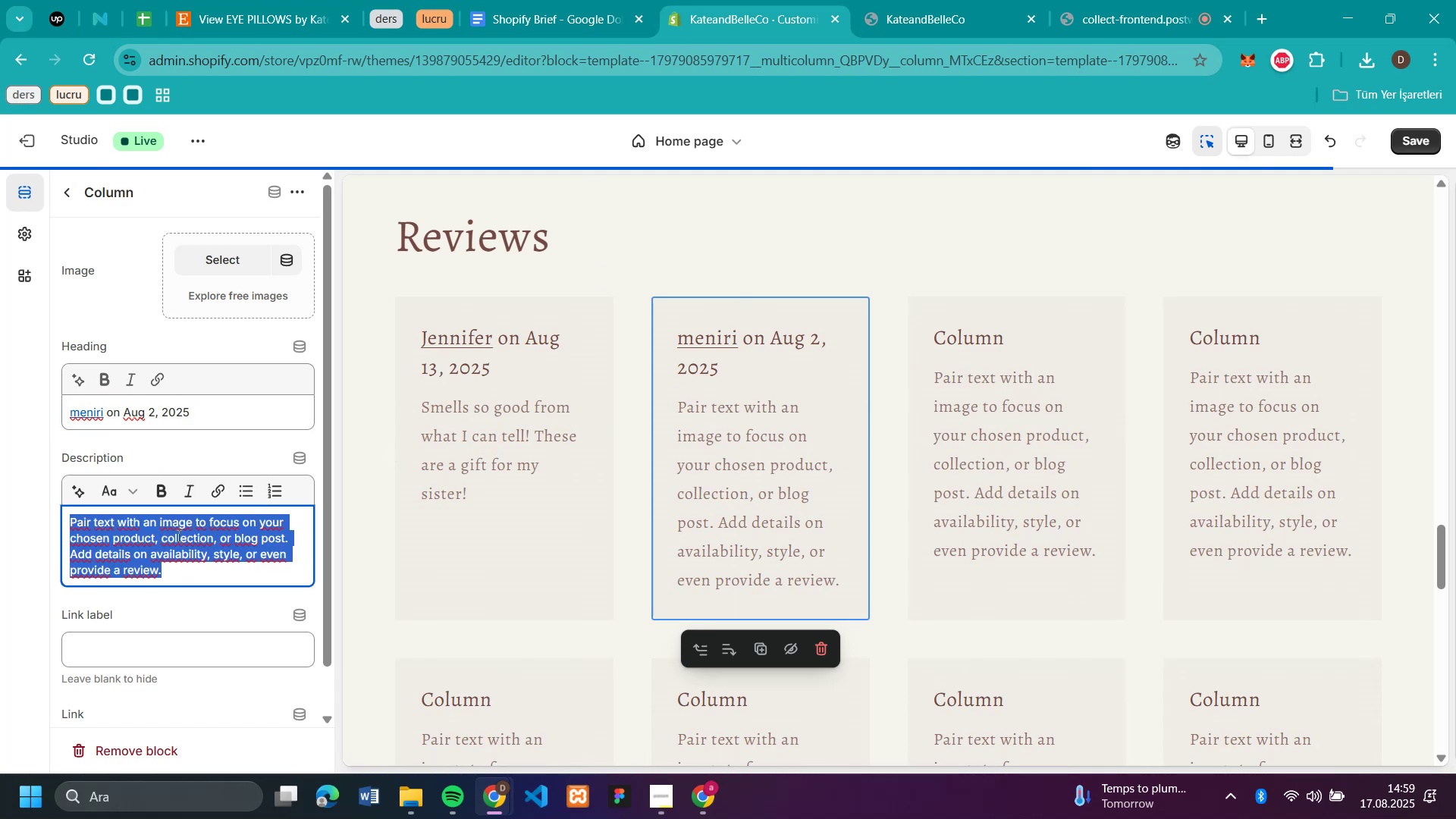 
key(Control+V)
 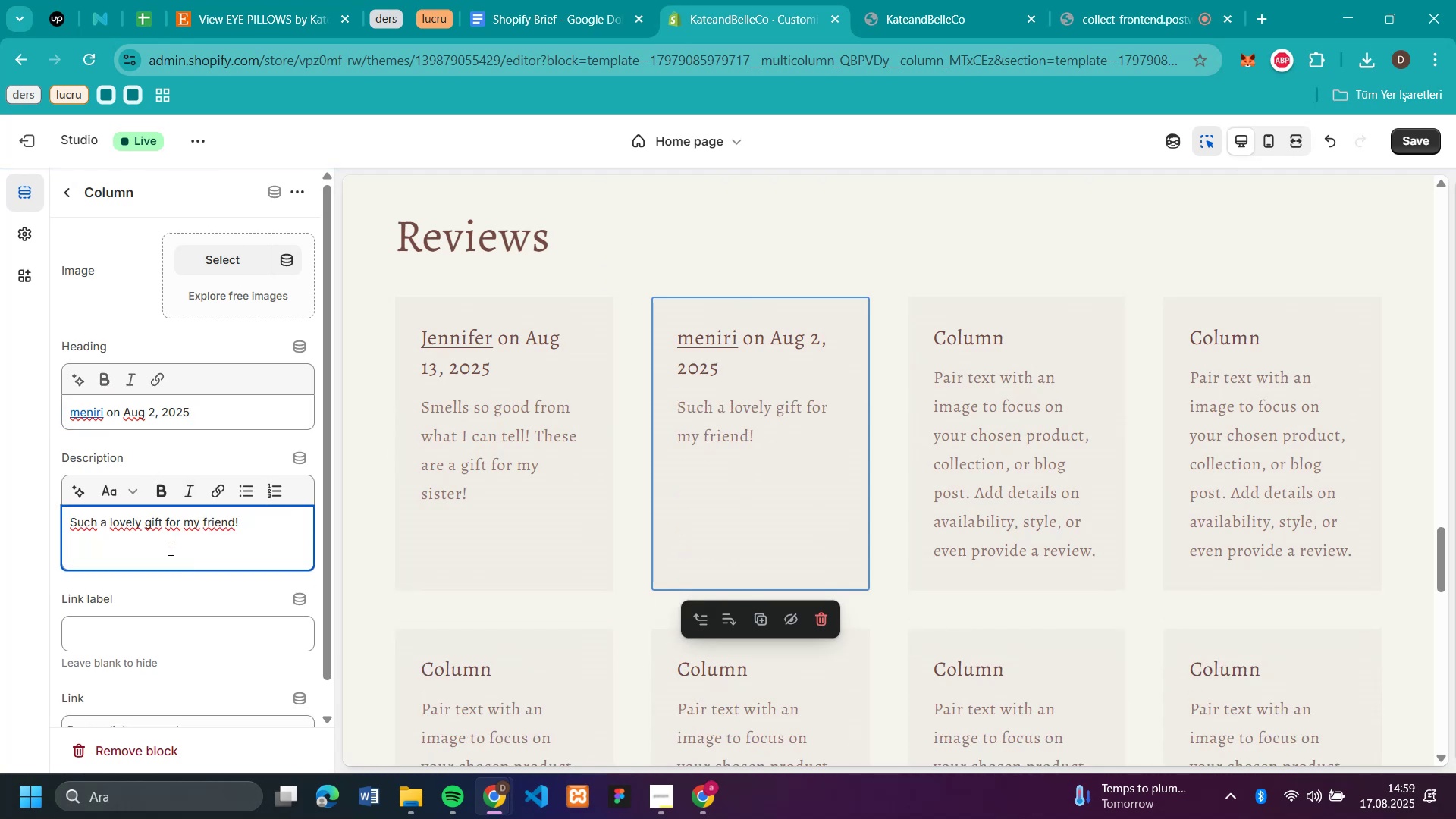 
key(Backspace)
 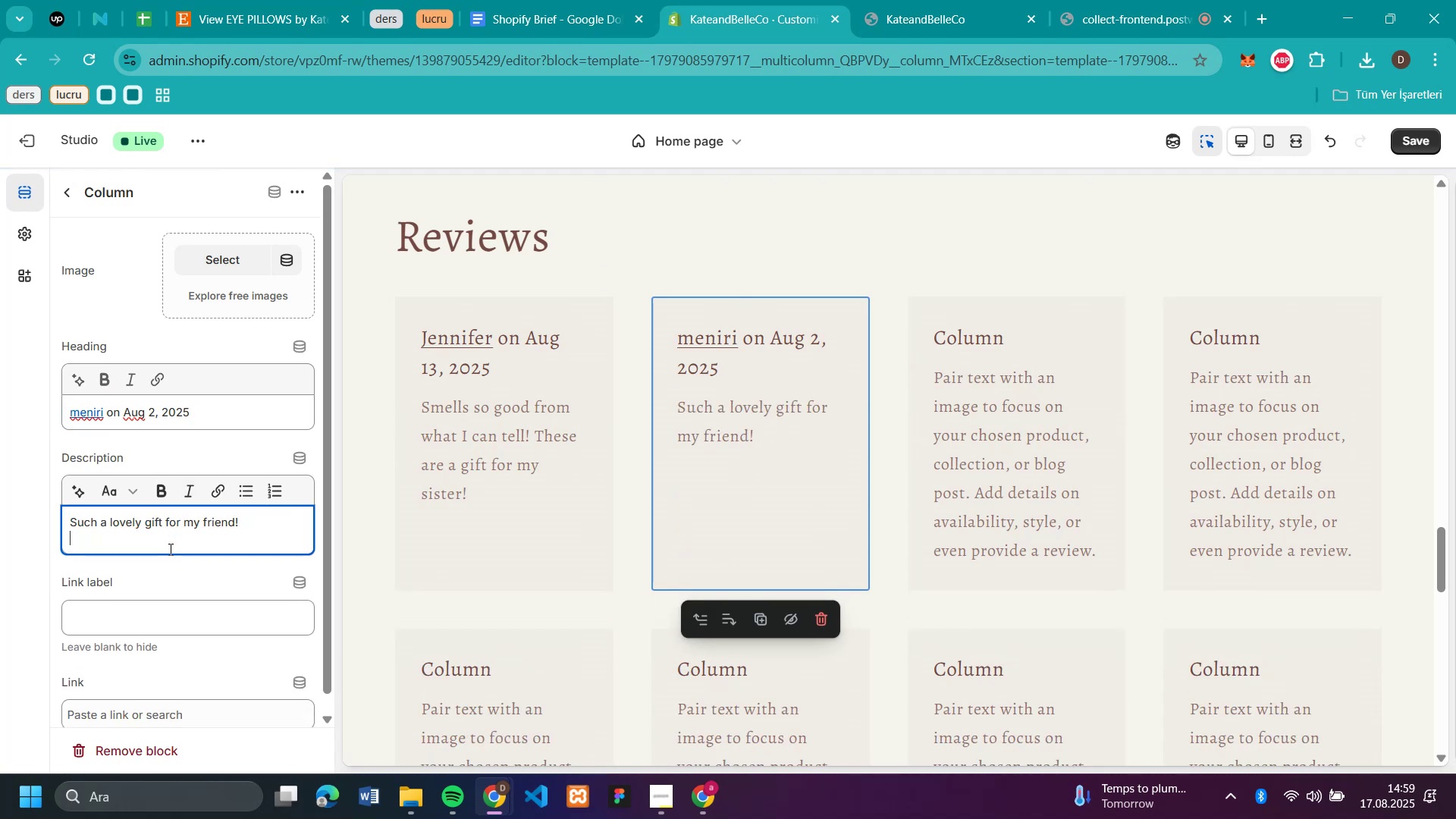 
key(Backspace)
 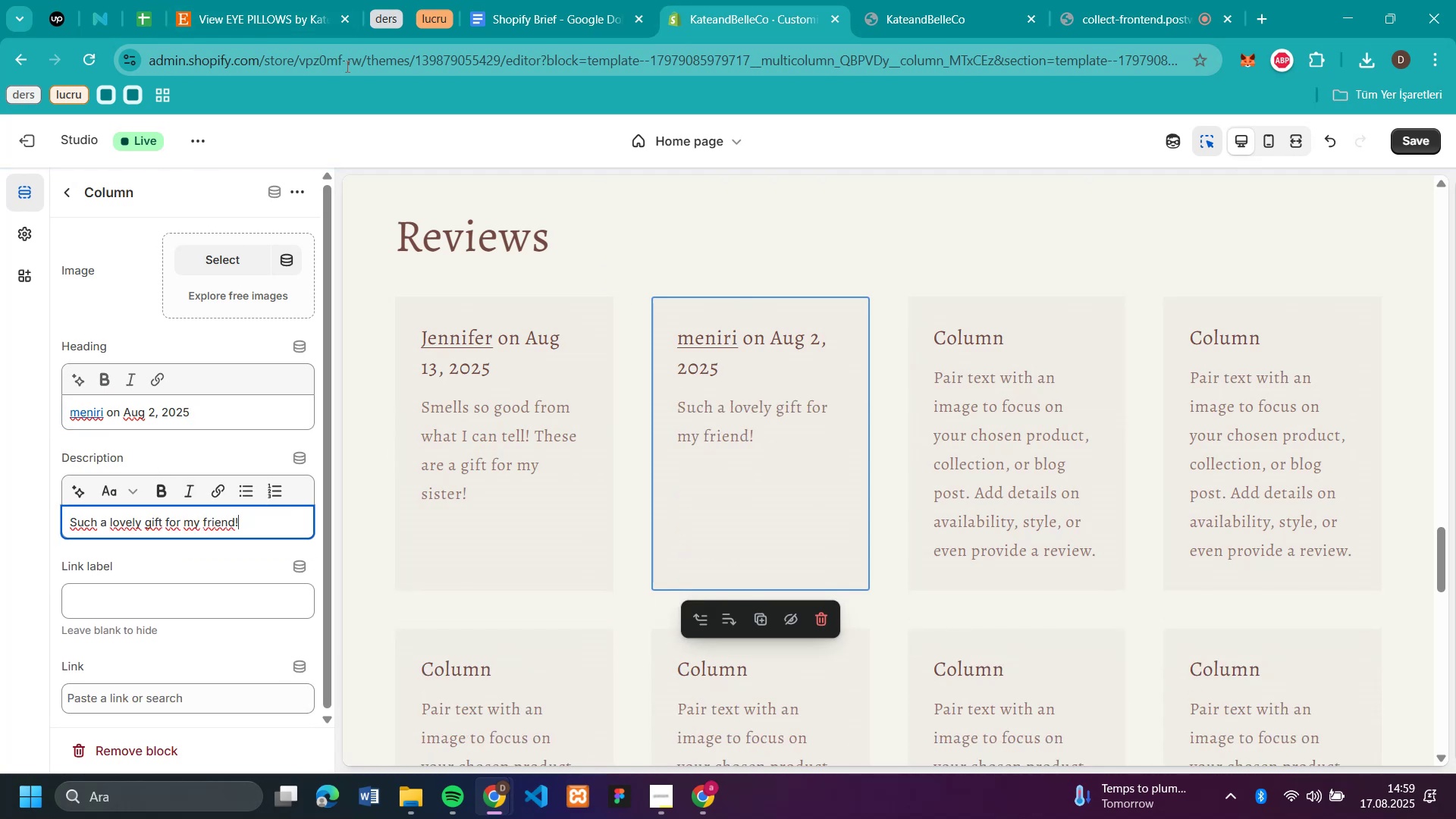 
left_click([1058, 482])
 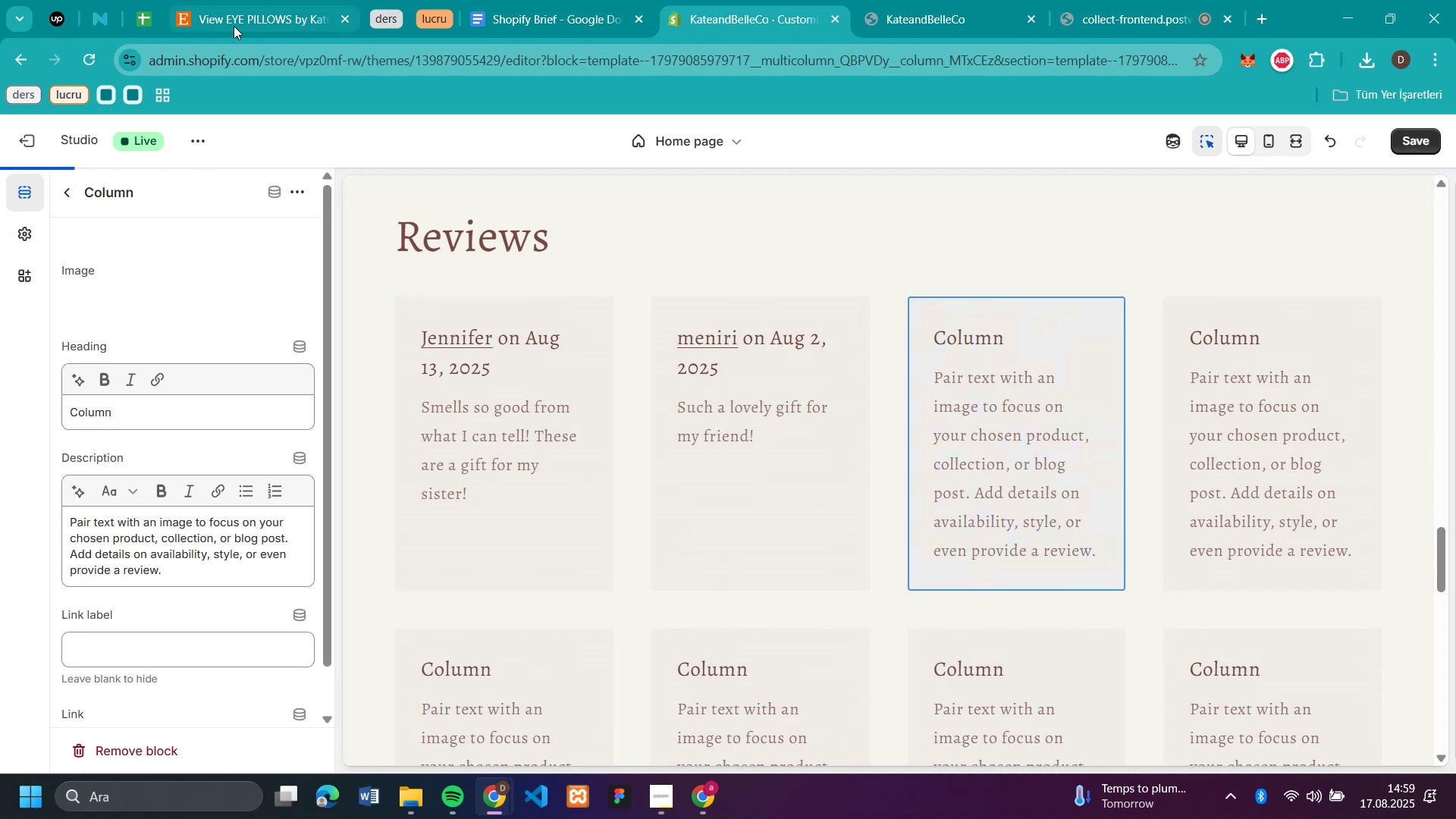 
left_click([234, 26])
 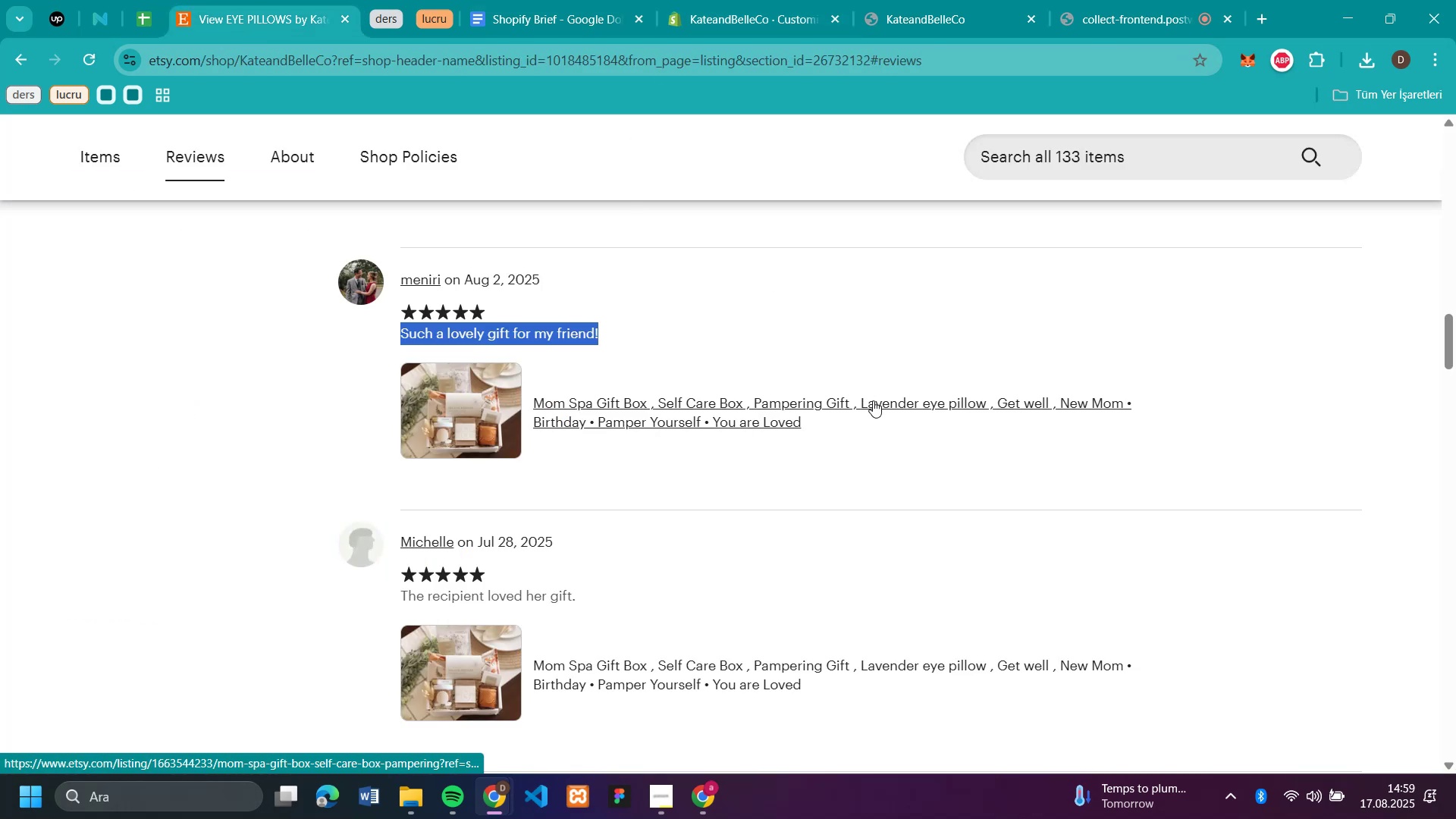 
scroll: coordinate [873, 400], scroll_direction: down, amount: 3.0
 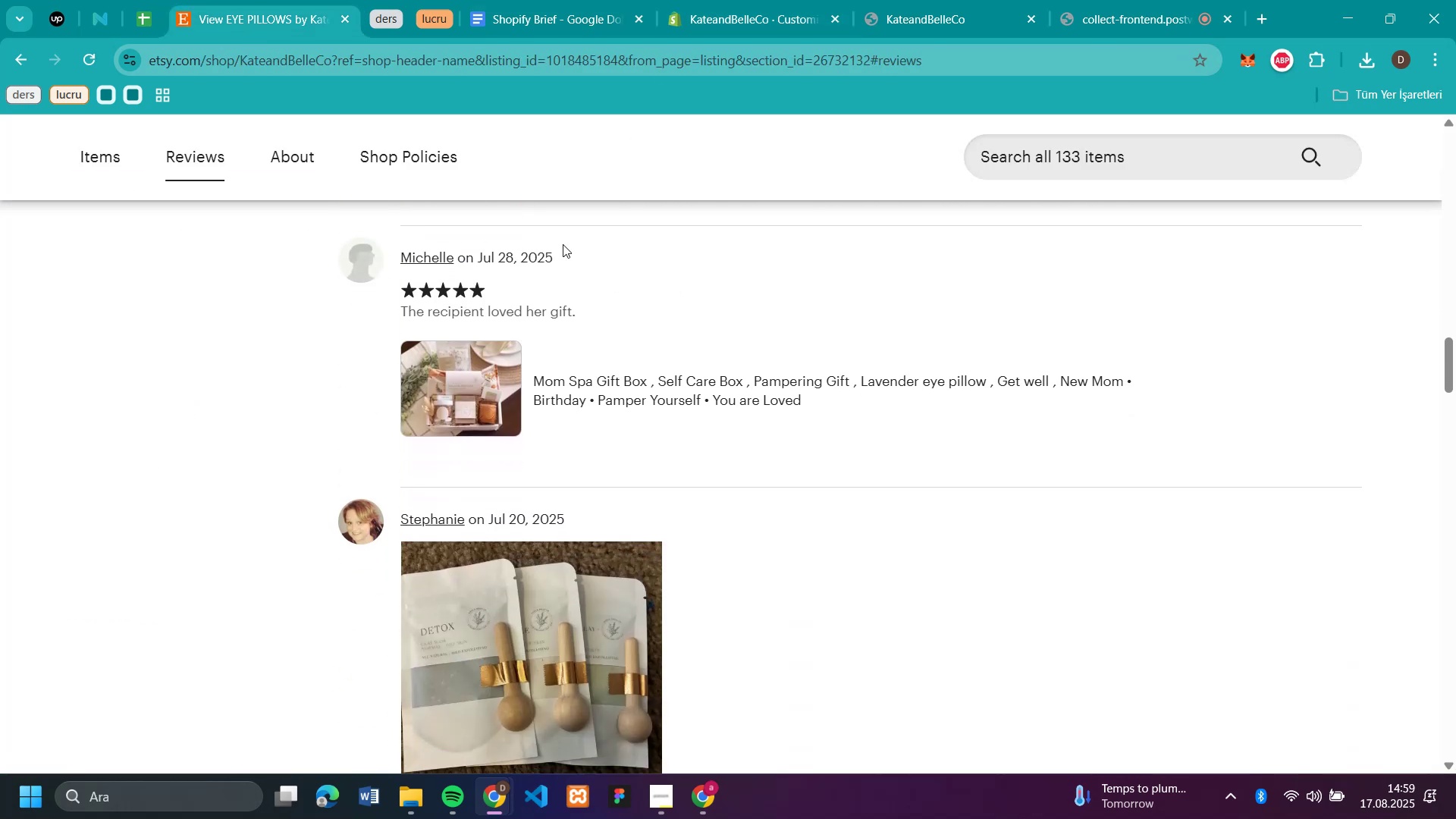 
left_click_drag(start_coordinate=[560, 253], to_coordinate=[401, 266])
 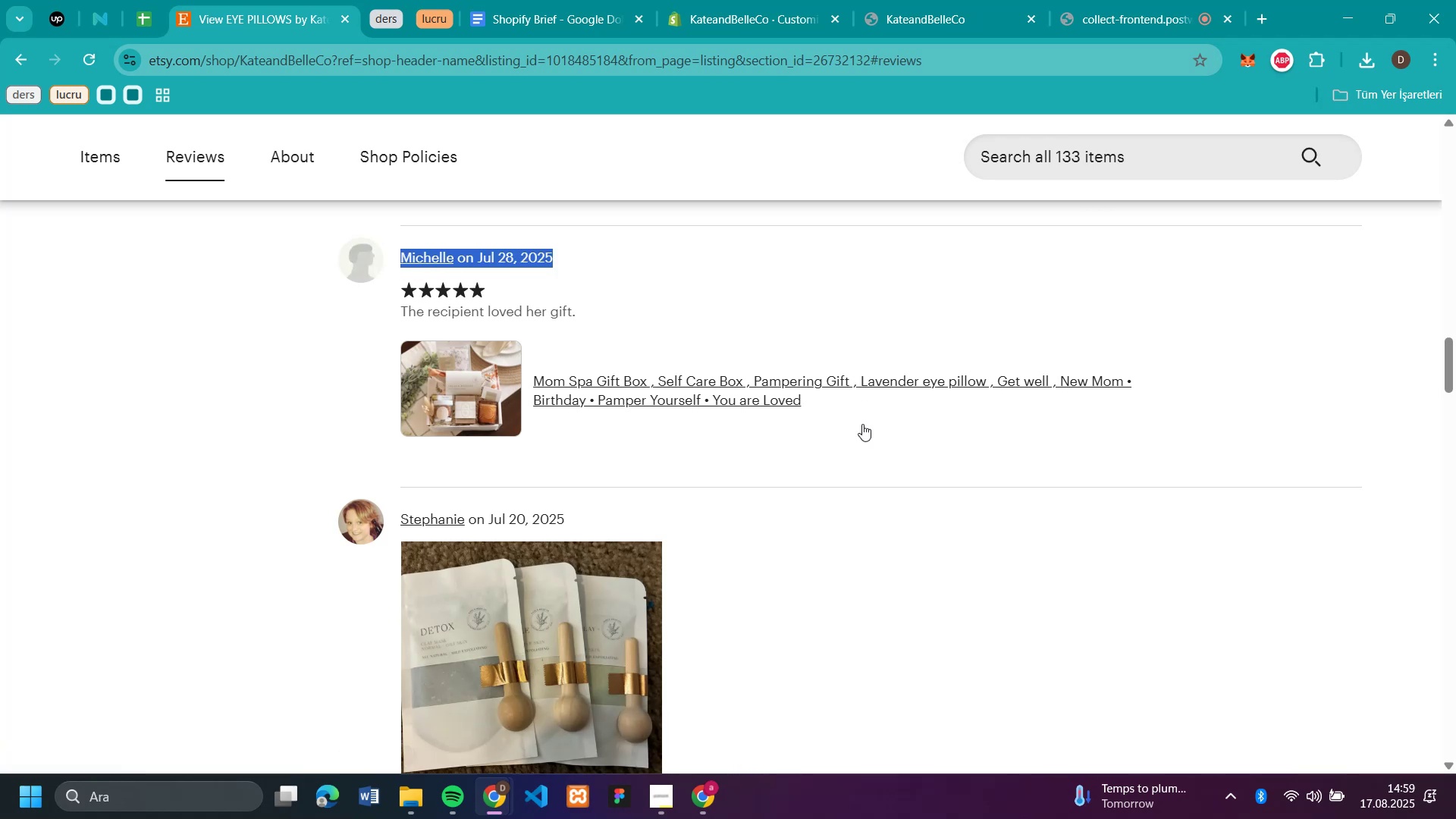 
key(Control+C)
 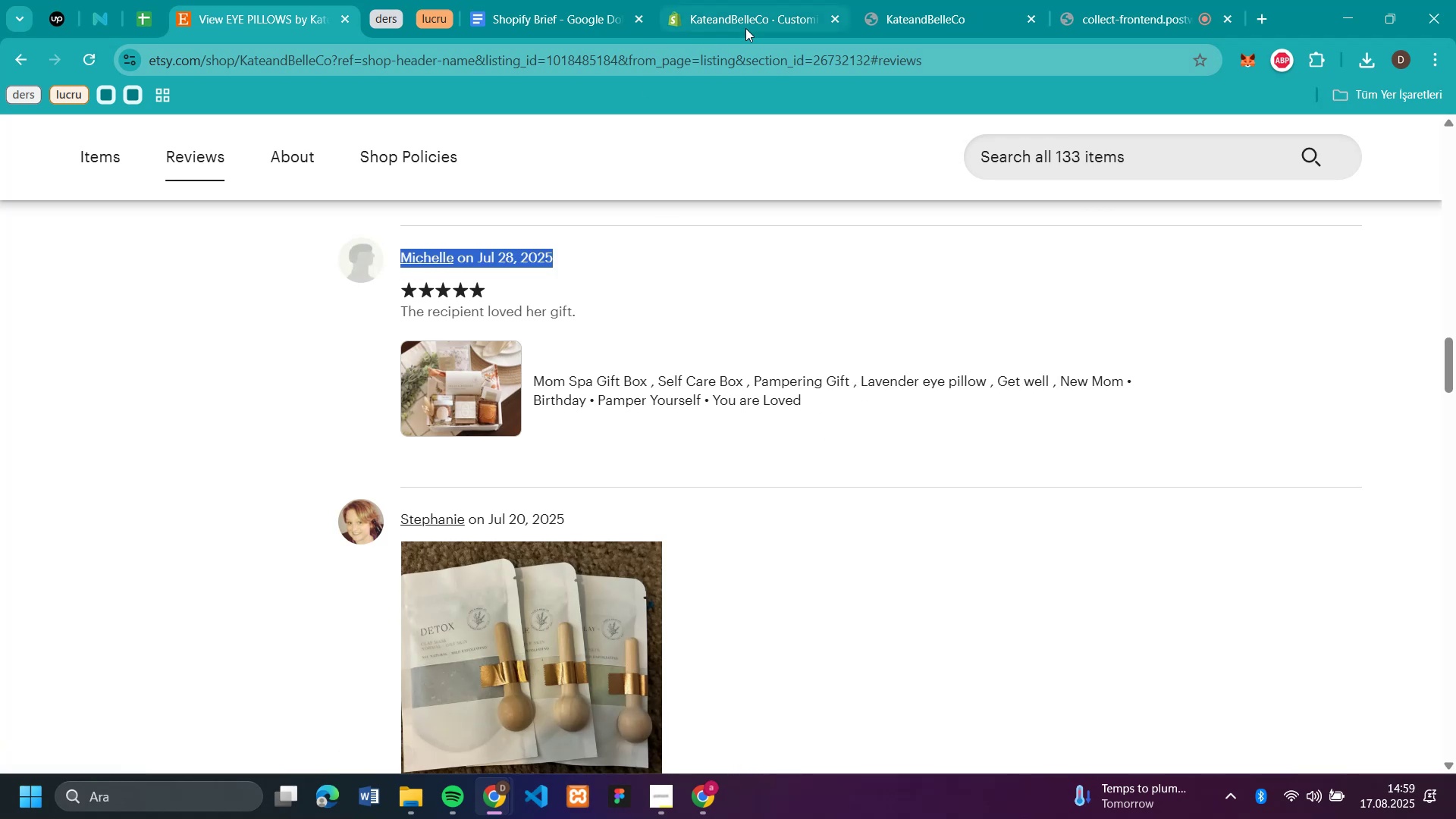 
left_click([761, 17])
 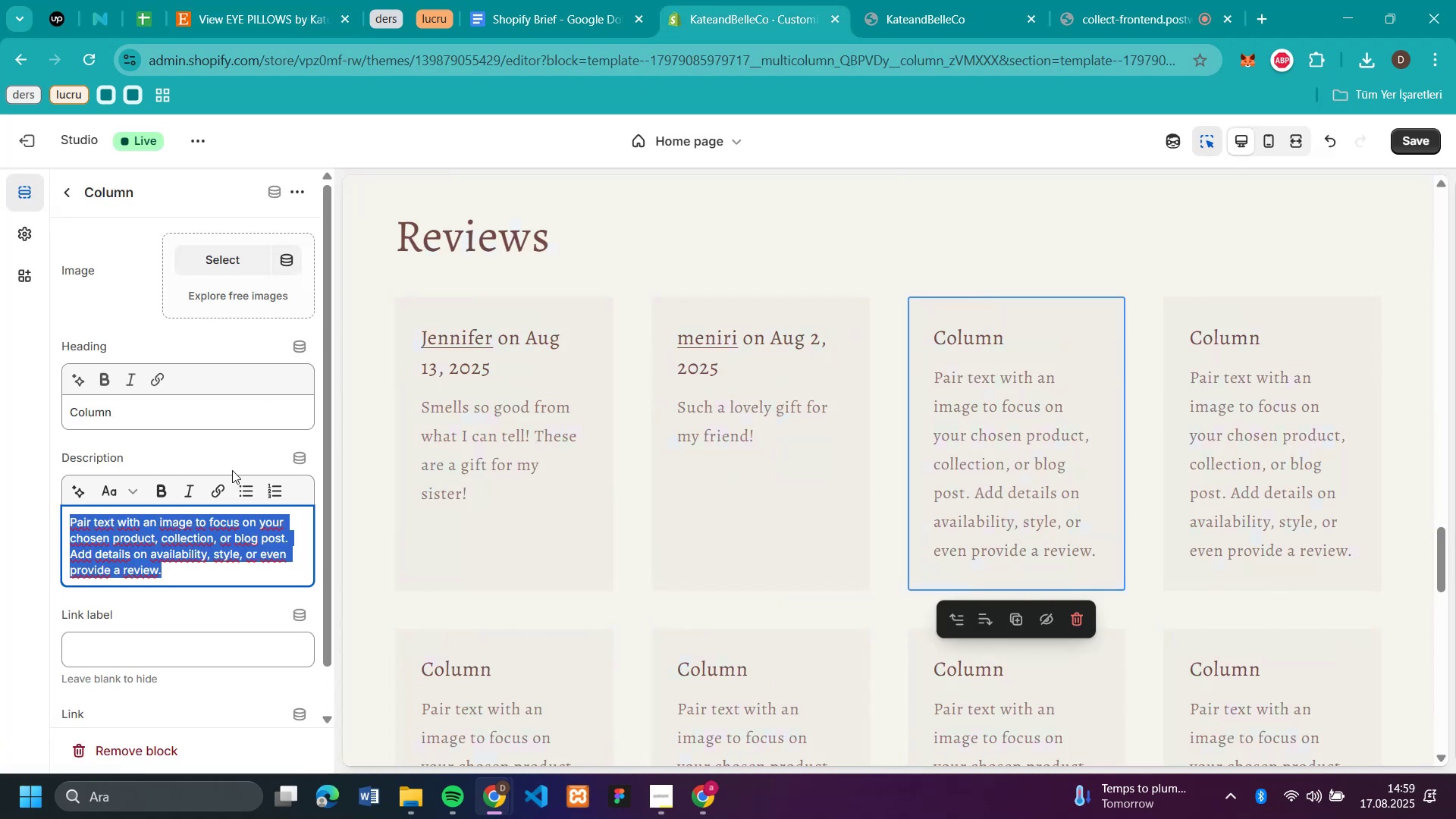 
left_click([137, 409])
 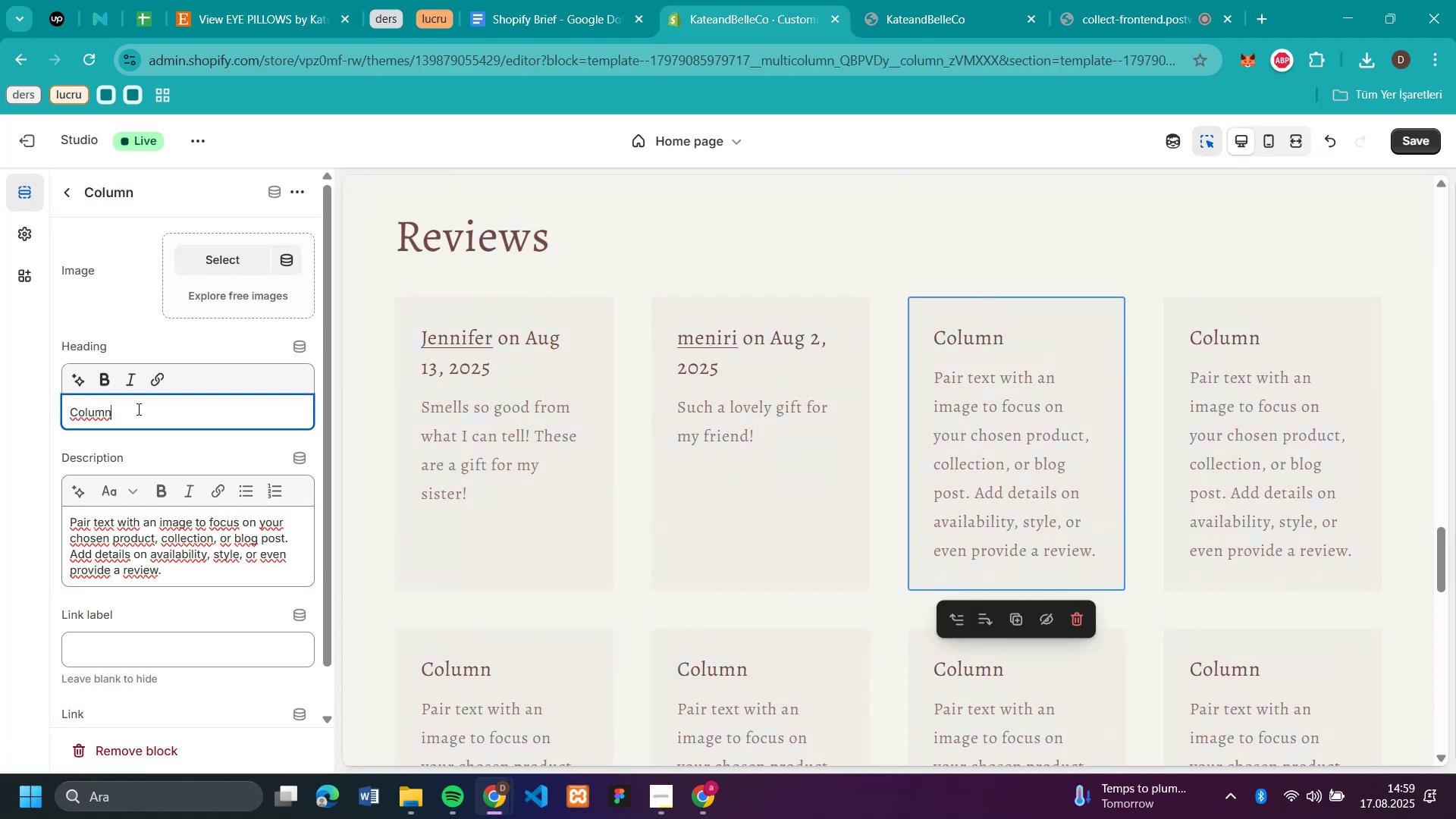 
hold_key(key=ControlLeft, duration=0.35)
 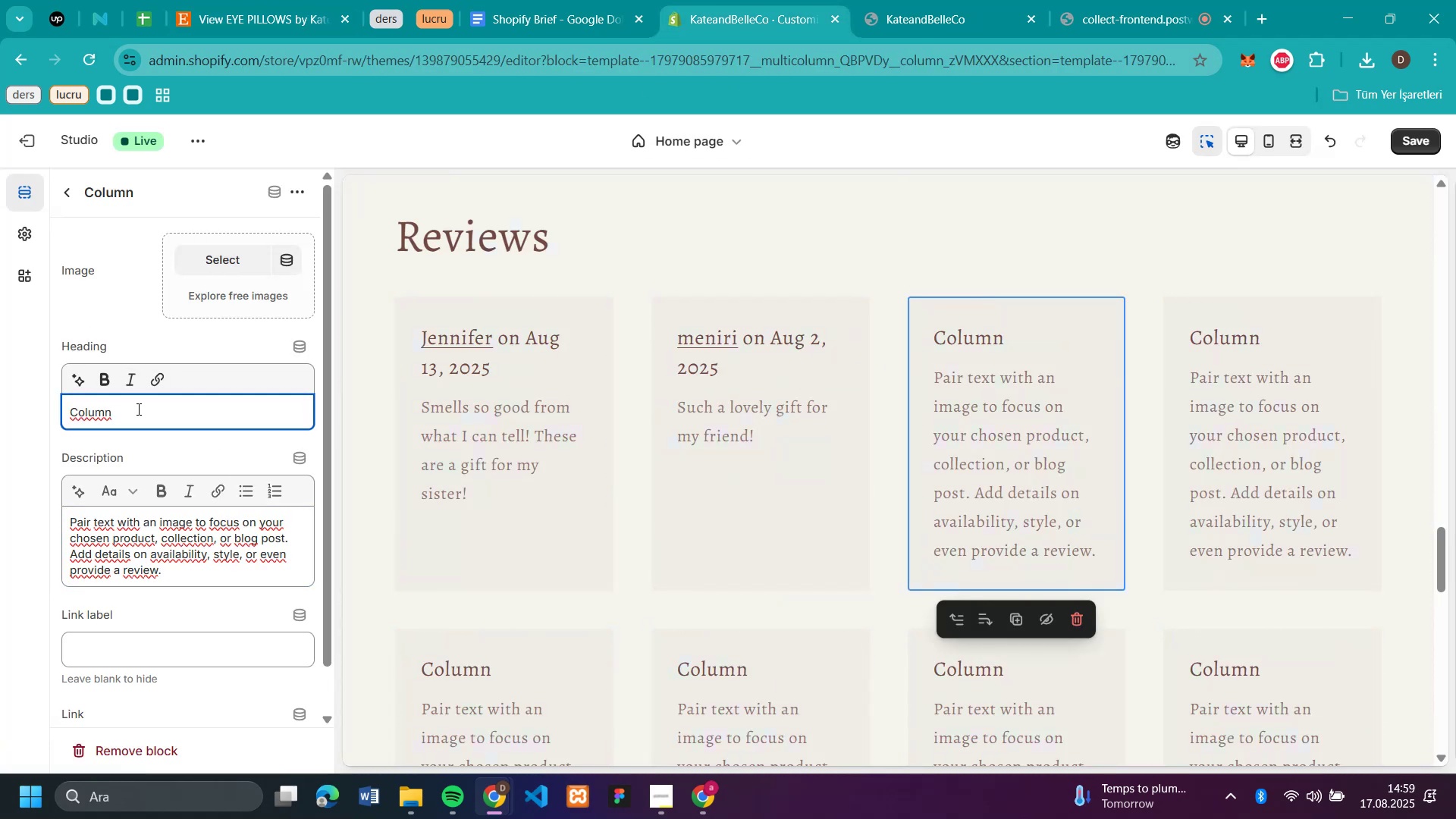 
double_click([137, 409])
 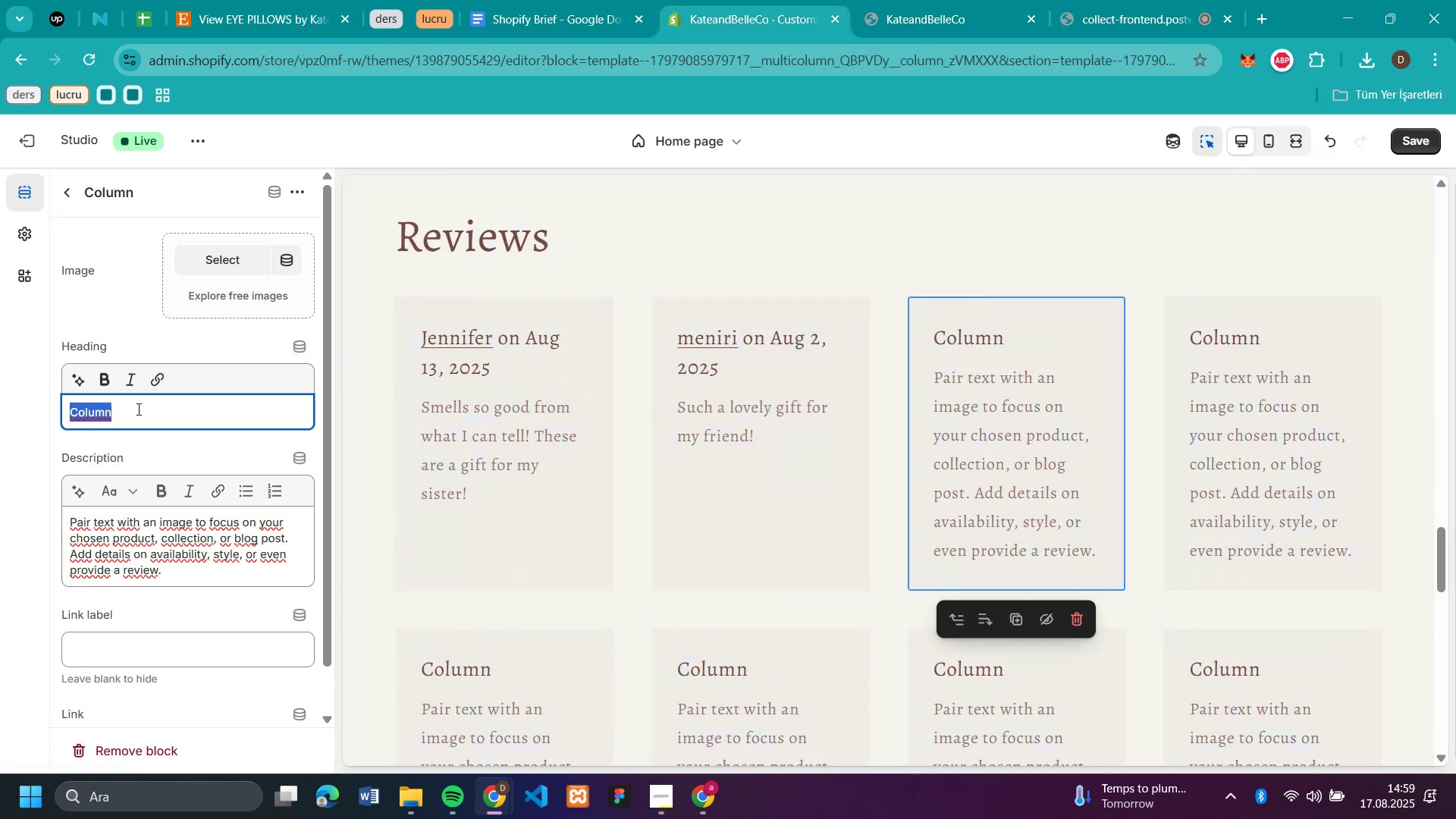 
triple_click([137, 409])
 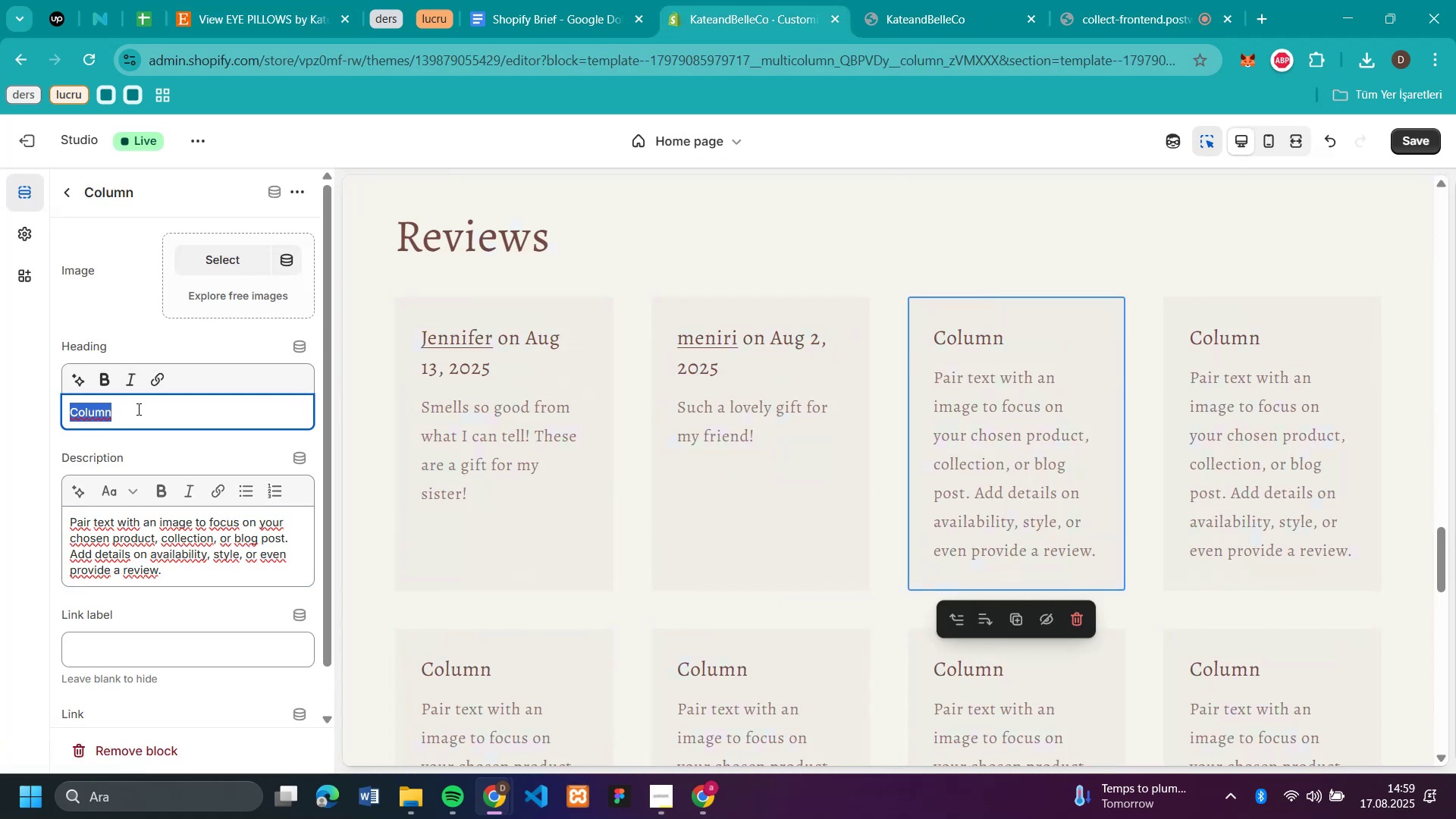 
key(Control+V)
 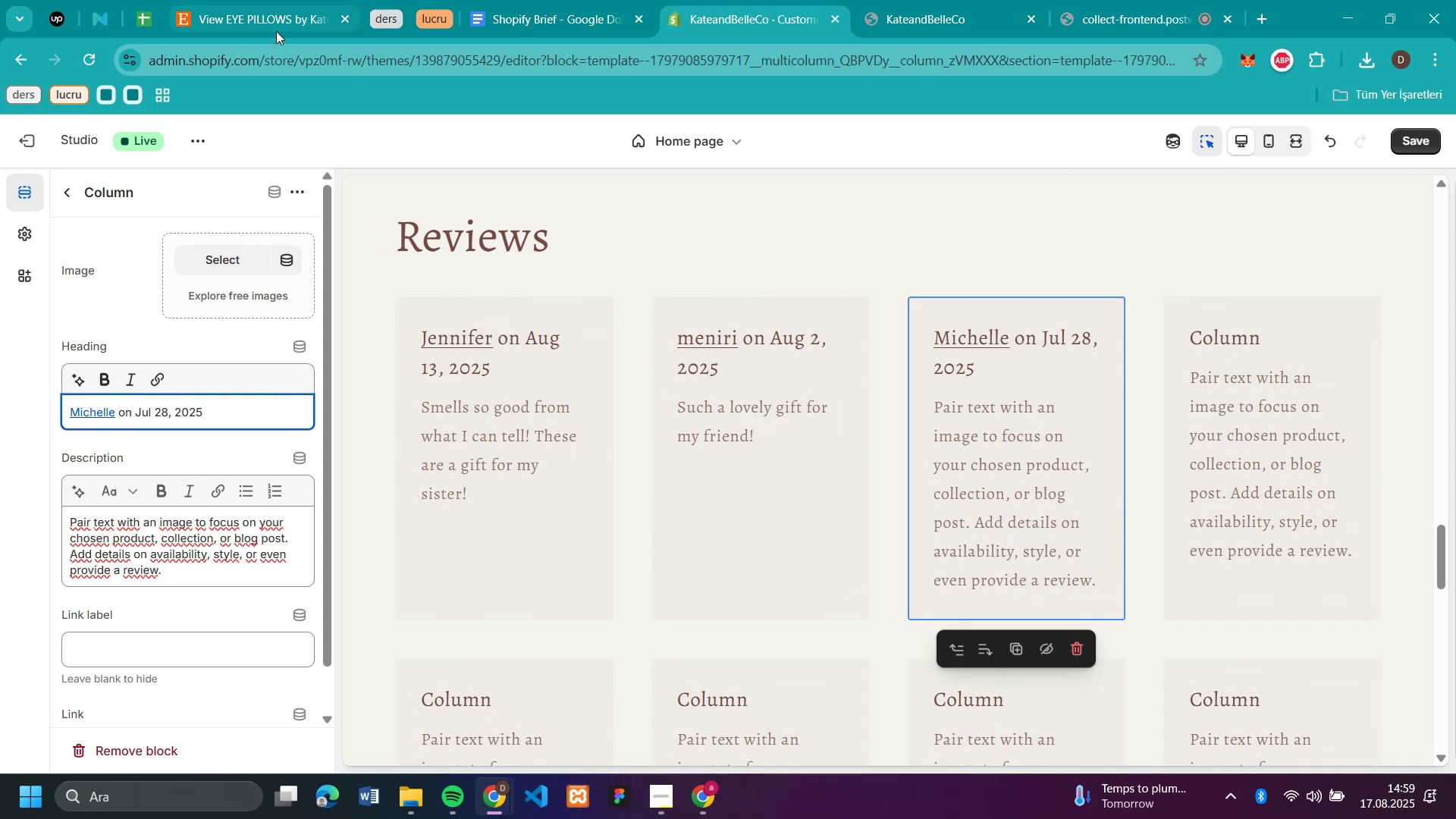 
left_click([260, 27])
 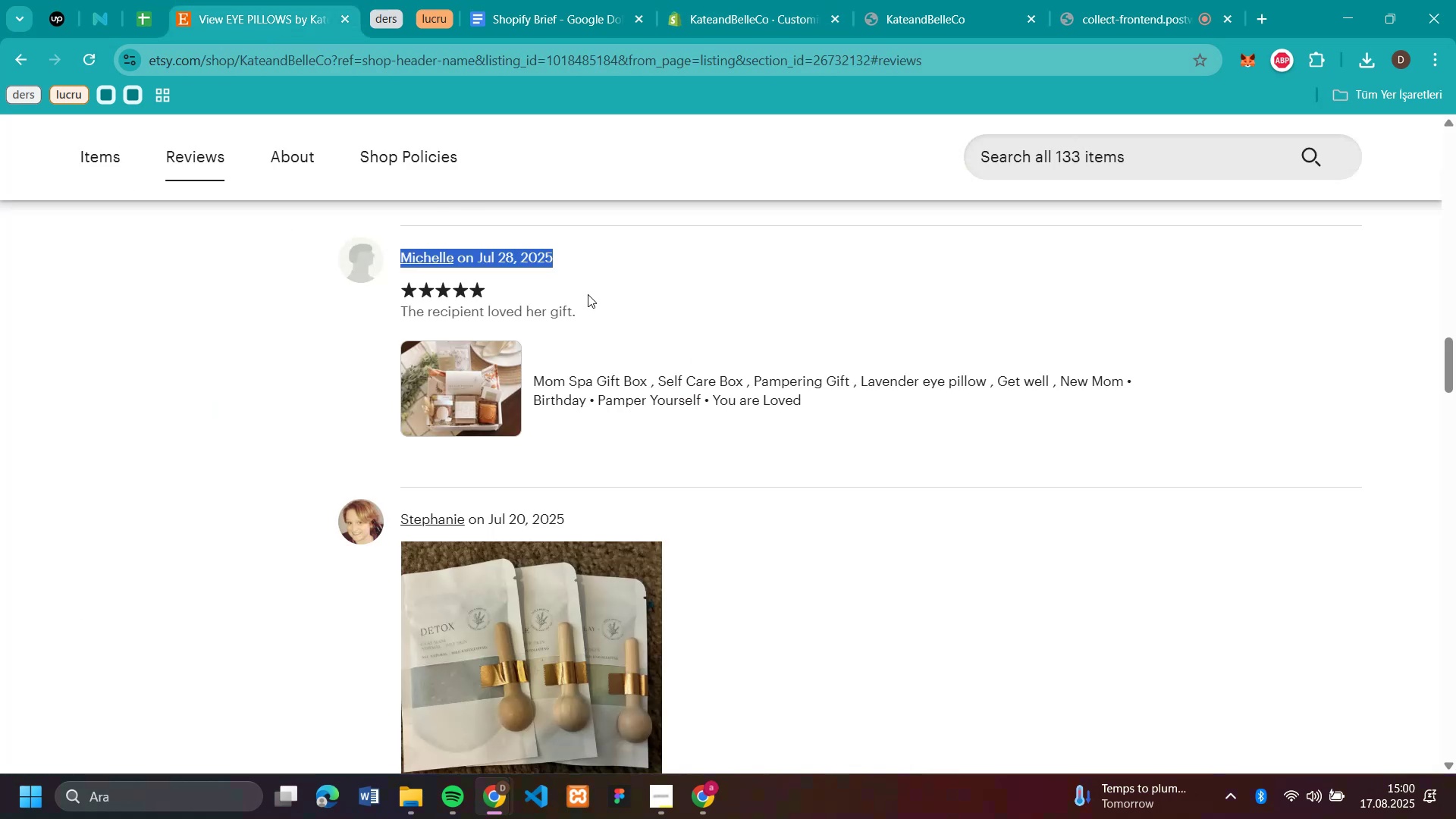 
left_click_drag(start_coordinate=[606, 316], to_coordinate=[401, 305])
 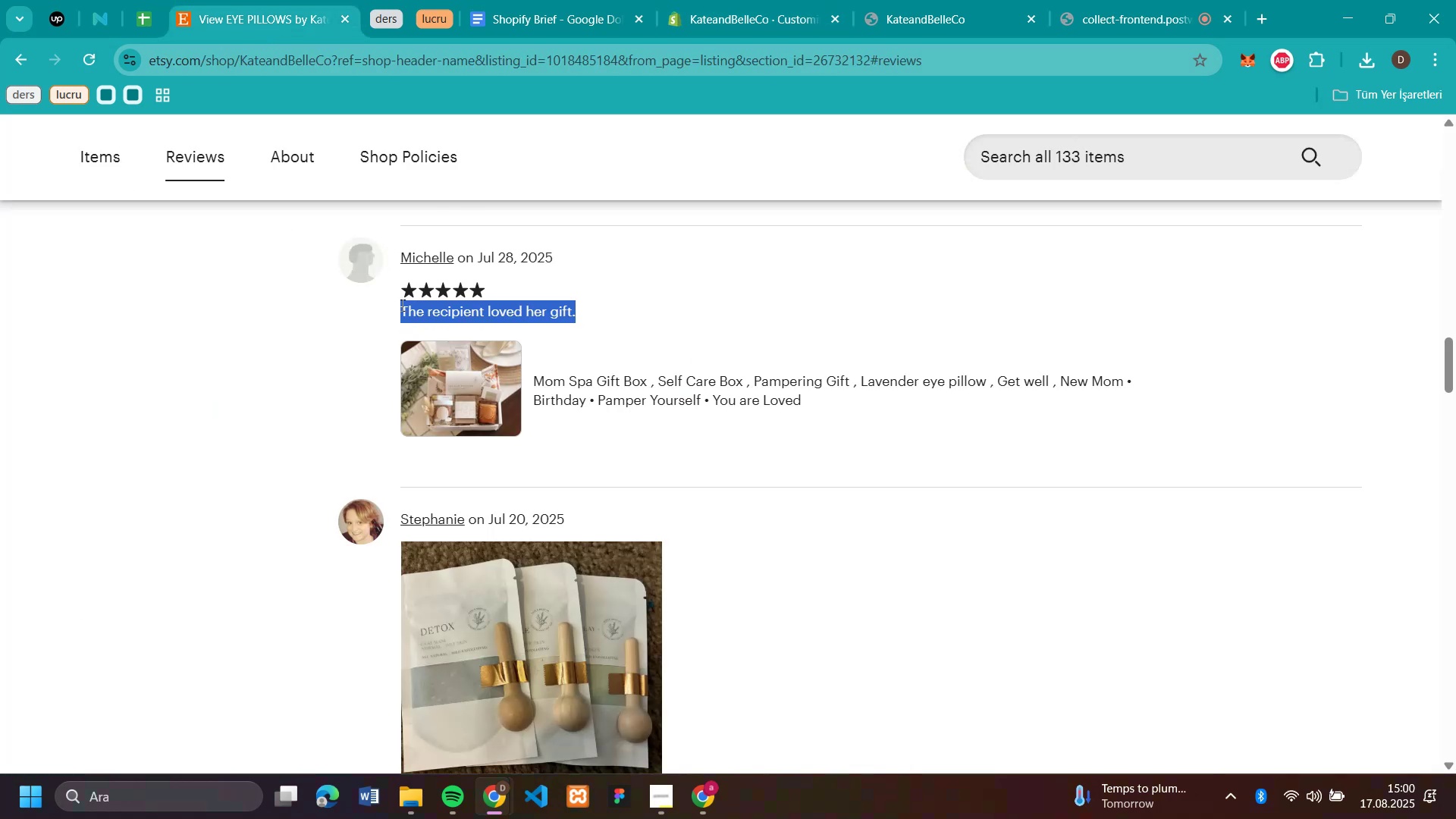 
key(Control+C)
 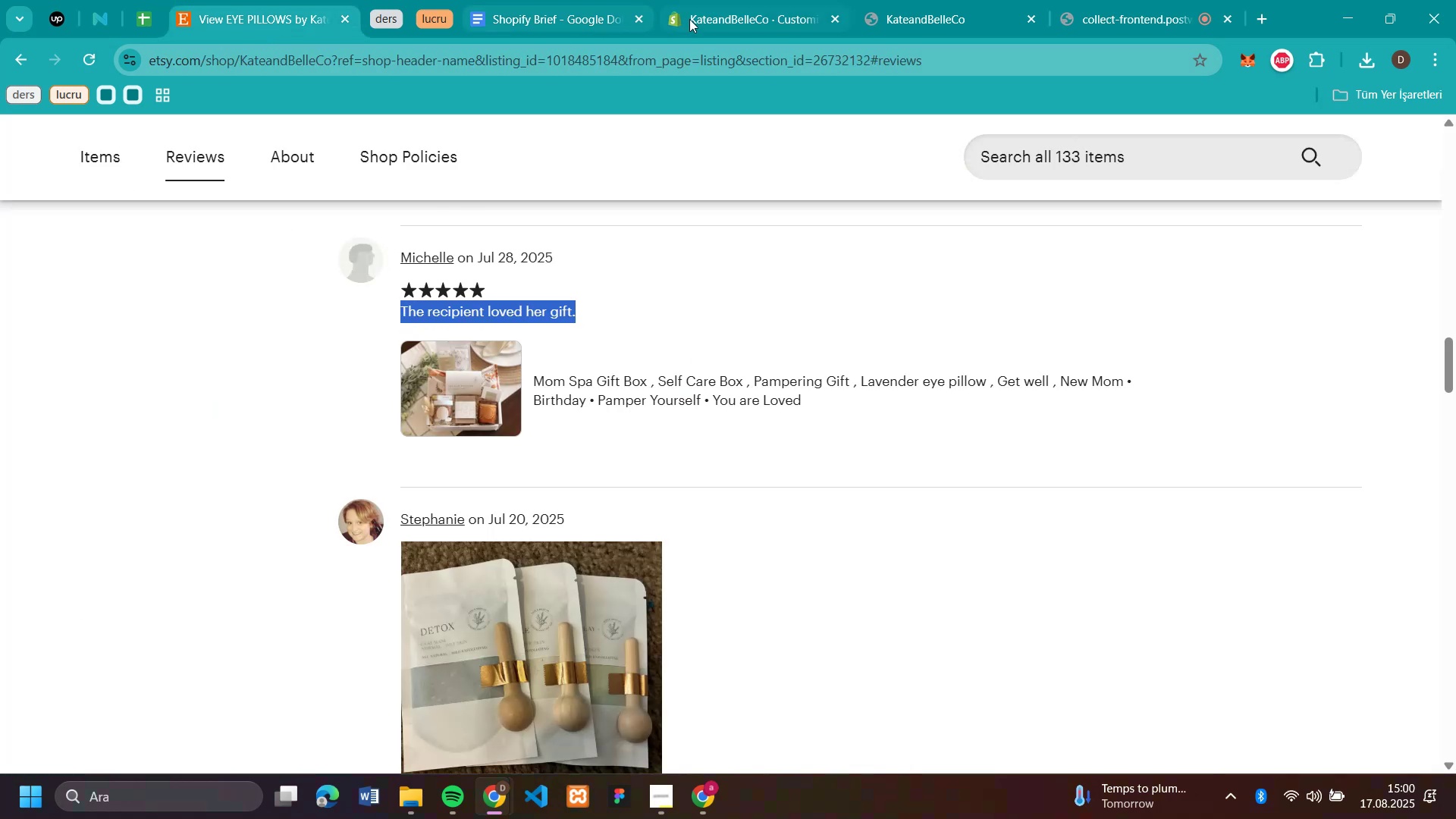 
left_click([707, 22])
 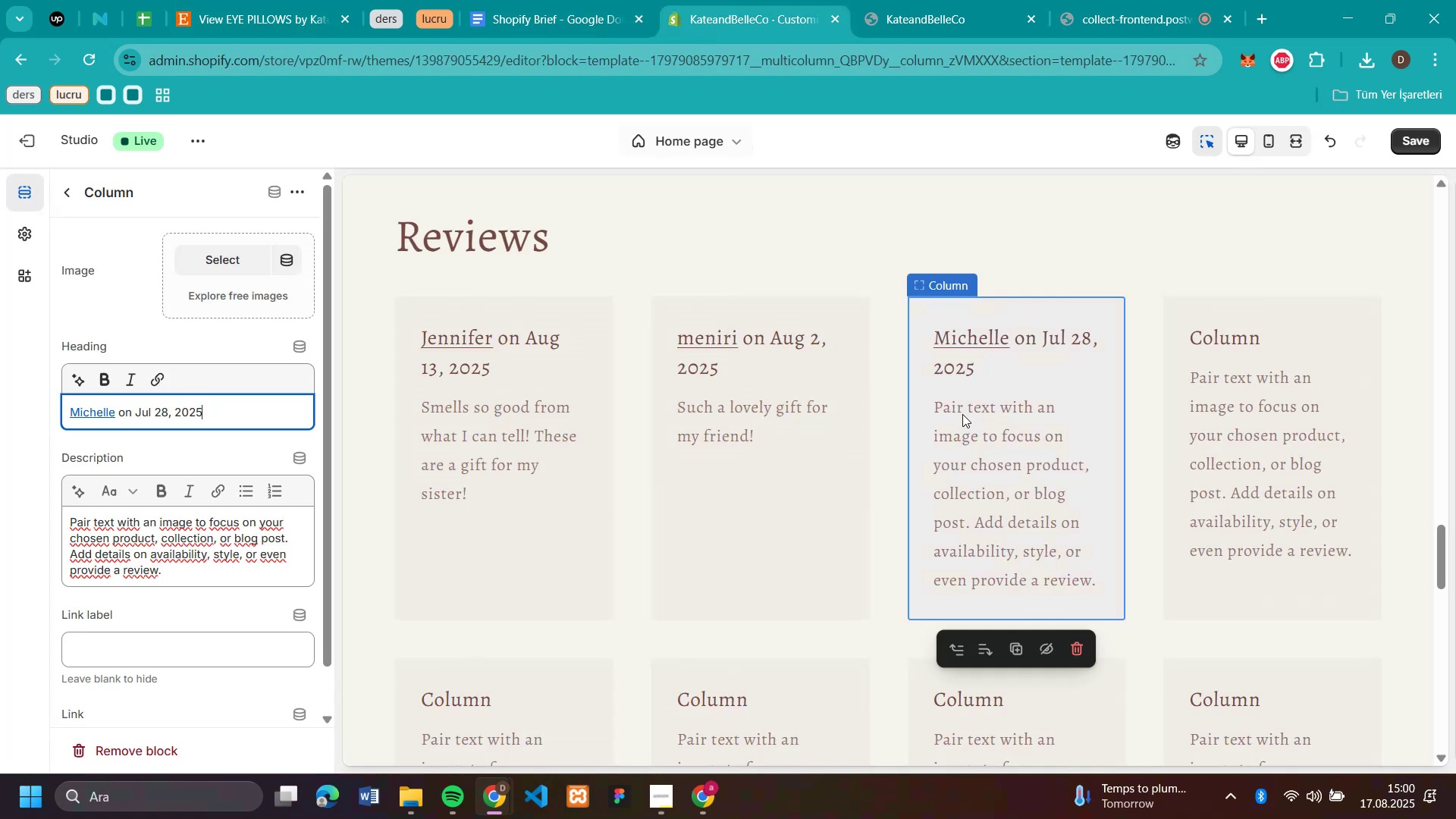 
left_click([965, 425])
 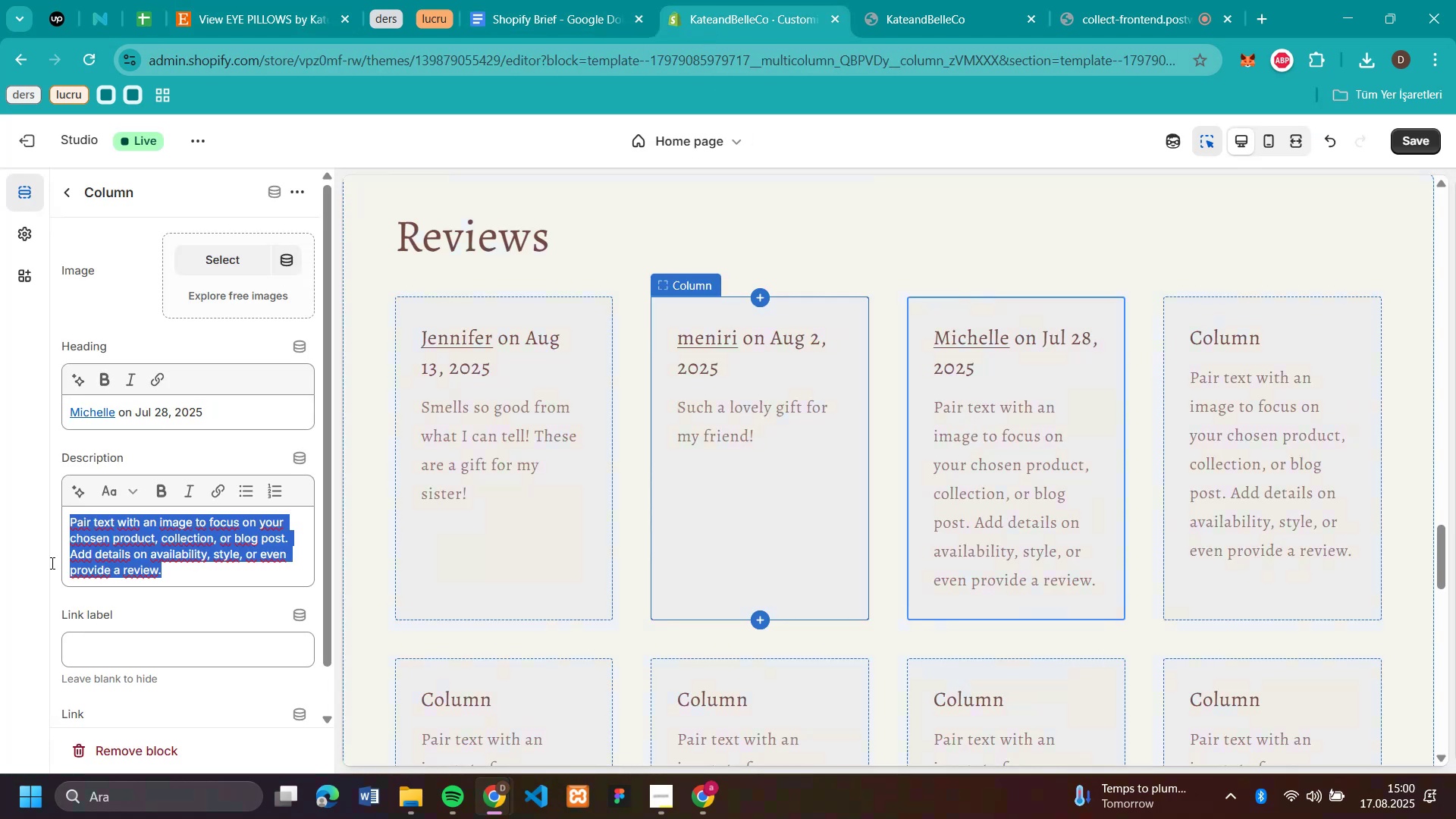 
key(Control+V)
 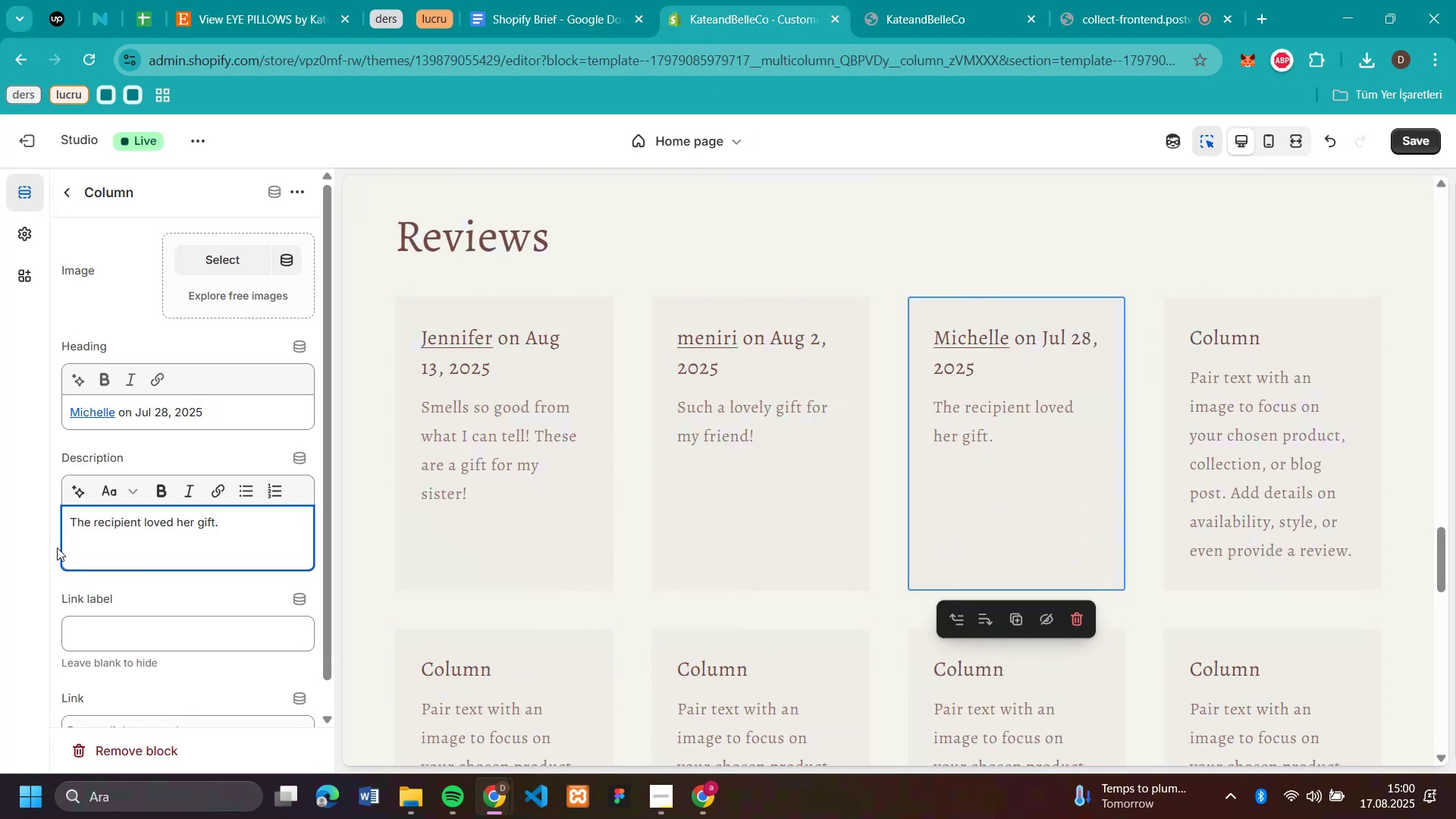 
key(Backspace)
 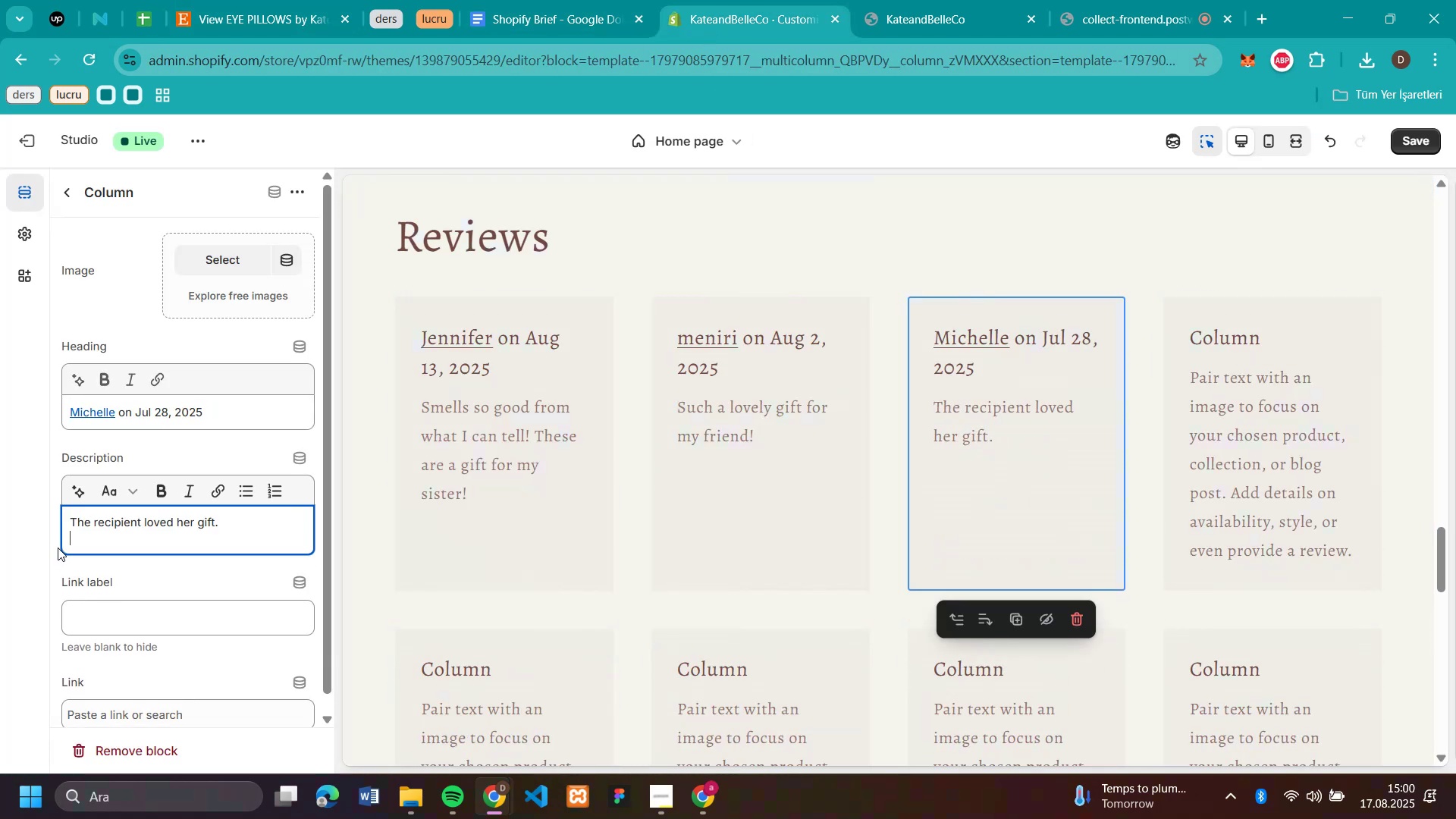 
key(Backspace)
 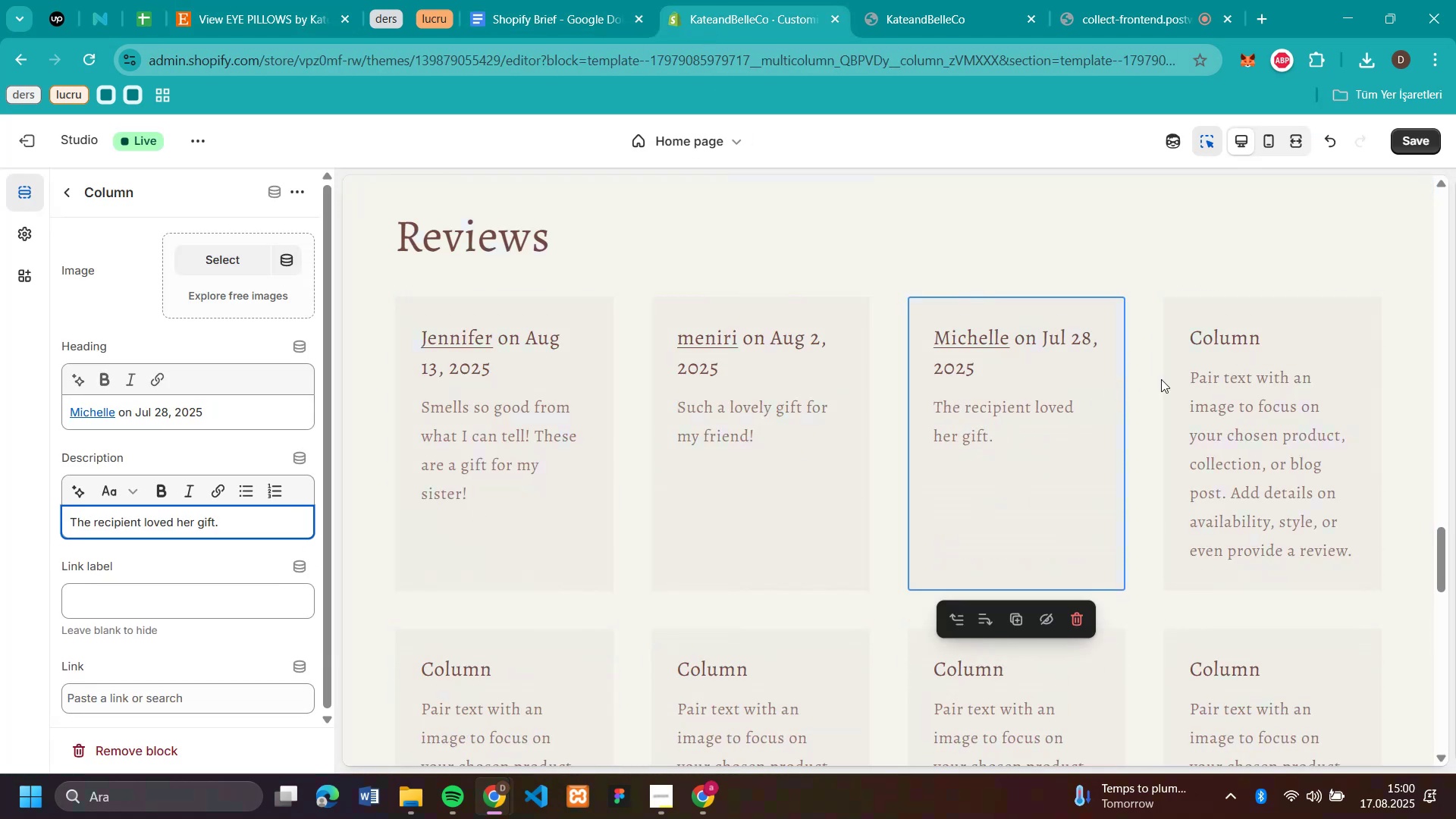 
left_click([1250, 374])
 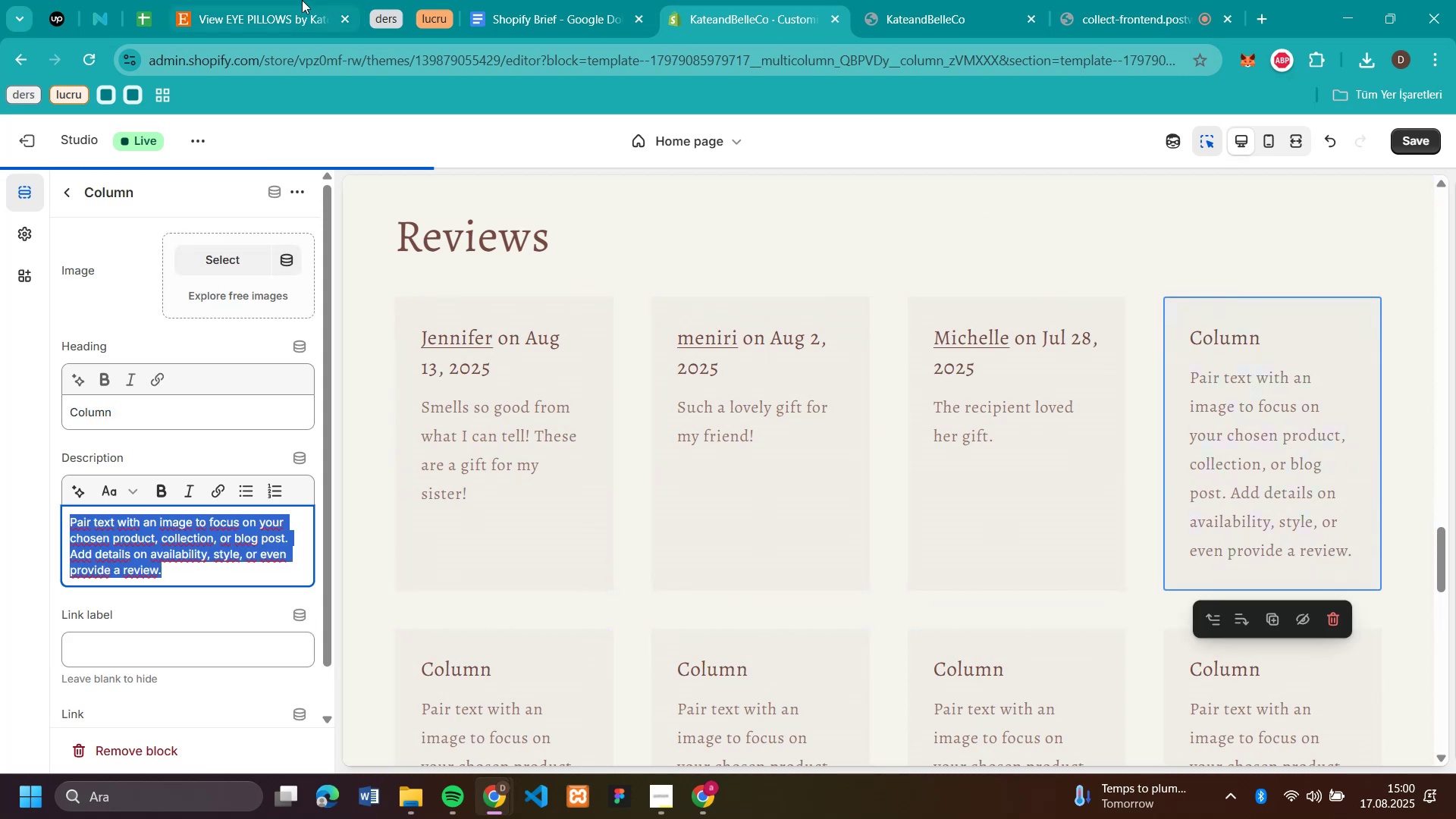 
left_click([249, 10])
 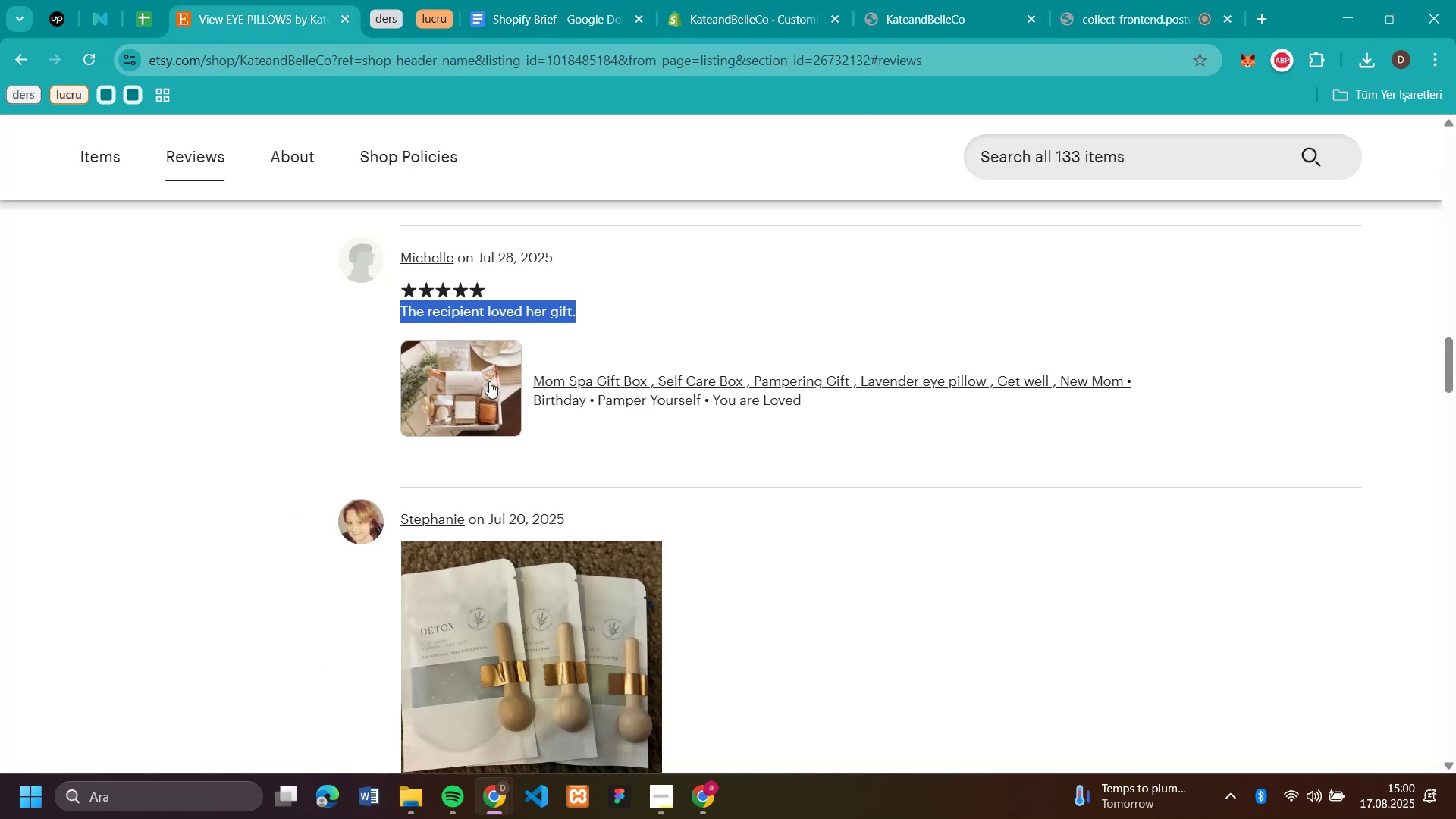 
scroll: coordinate [617, 446], scroll_direction: down, amount: 4.0
 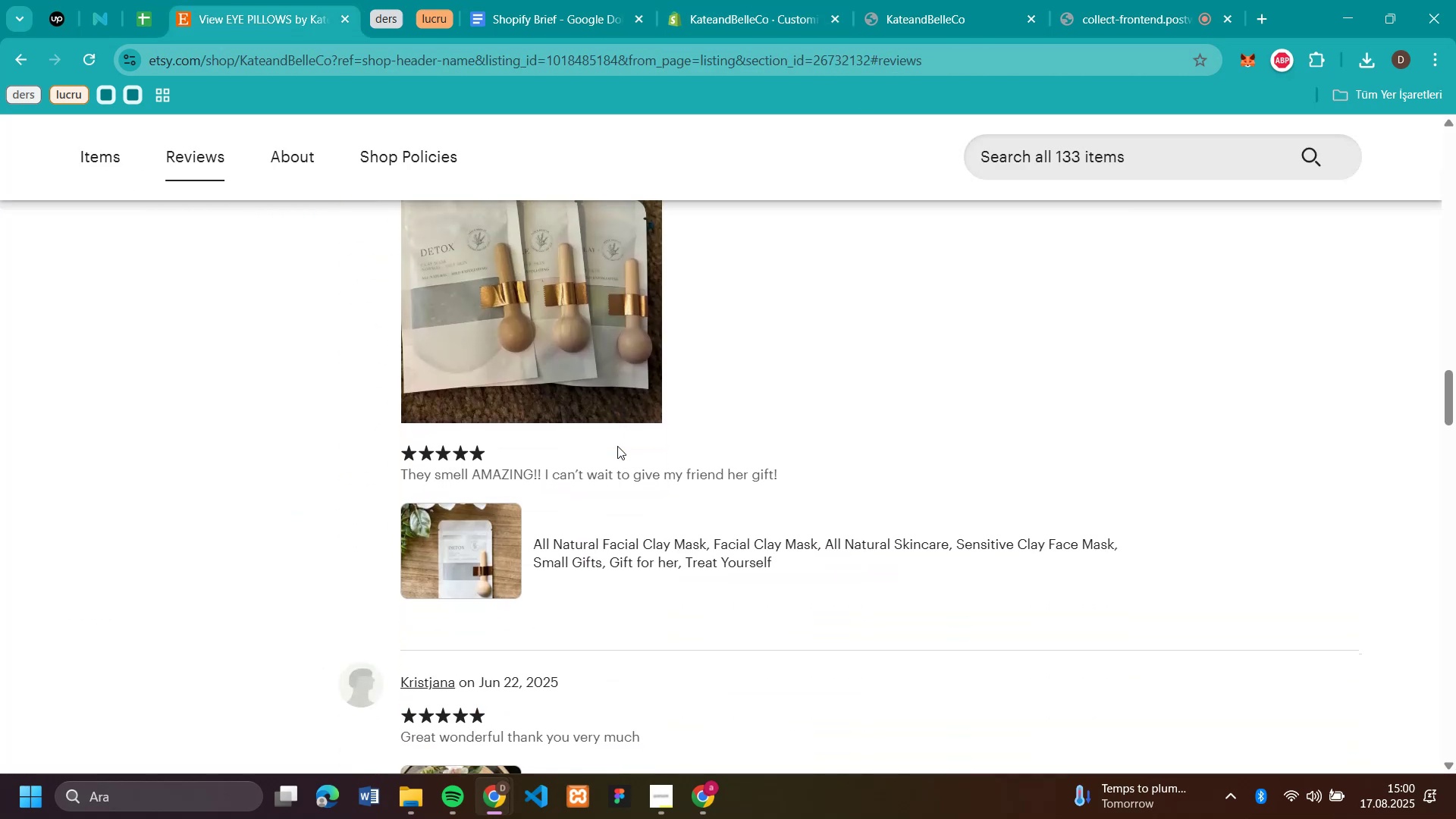 
scroll: coordinate [617, 446], scroll_direction: up, amount: 2.0
 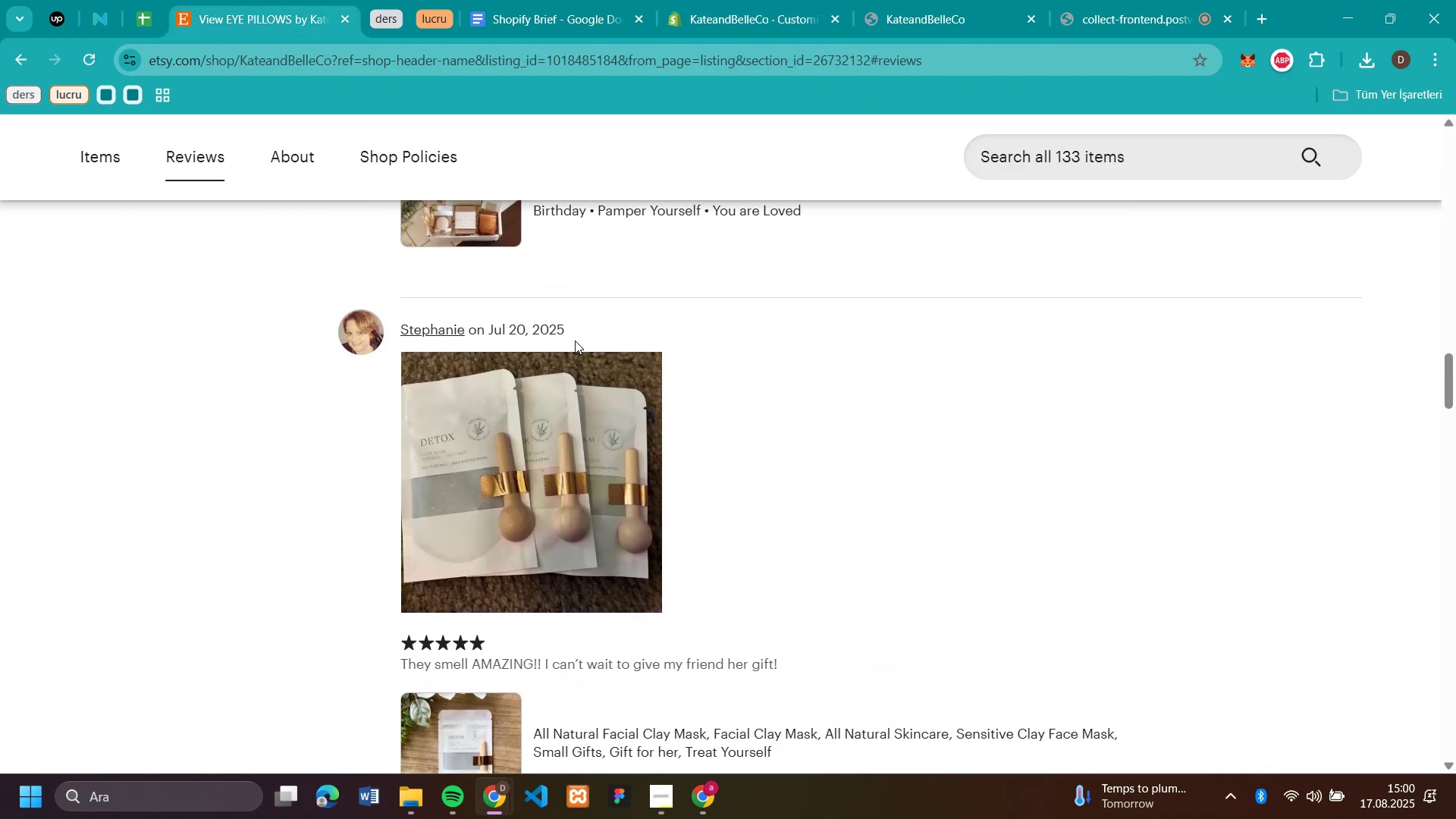 
left_click_drag(start_coordinate=[579, 331], to_coordinate=[387, 325])
 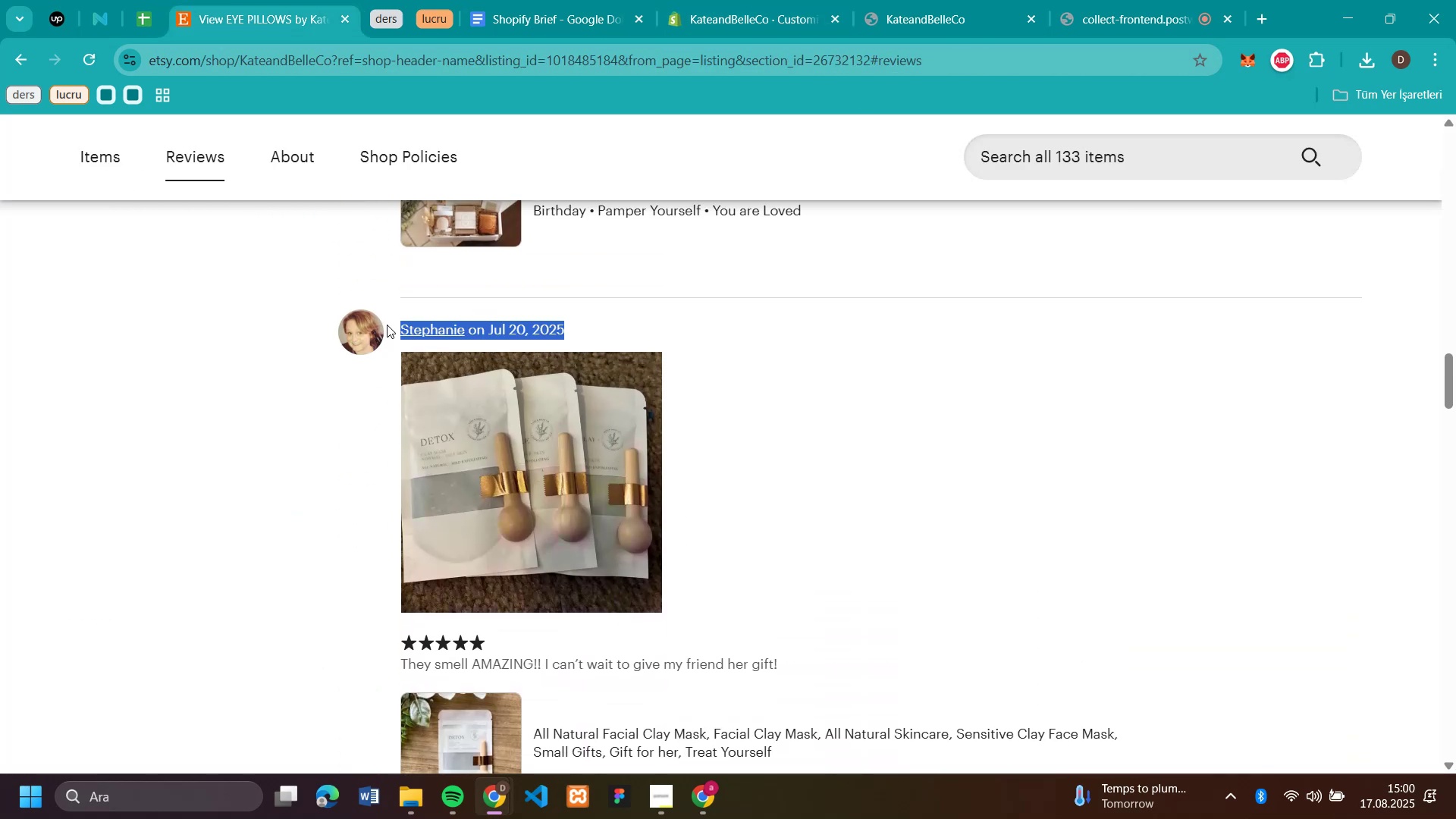 
key(Control+C)
 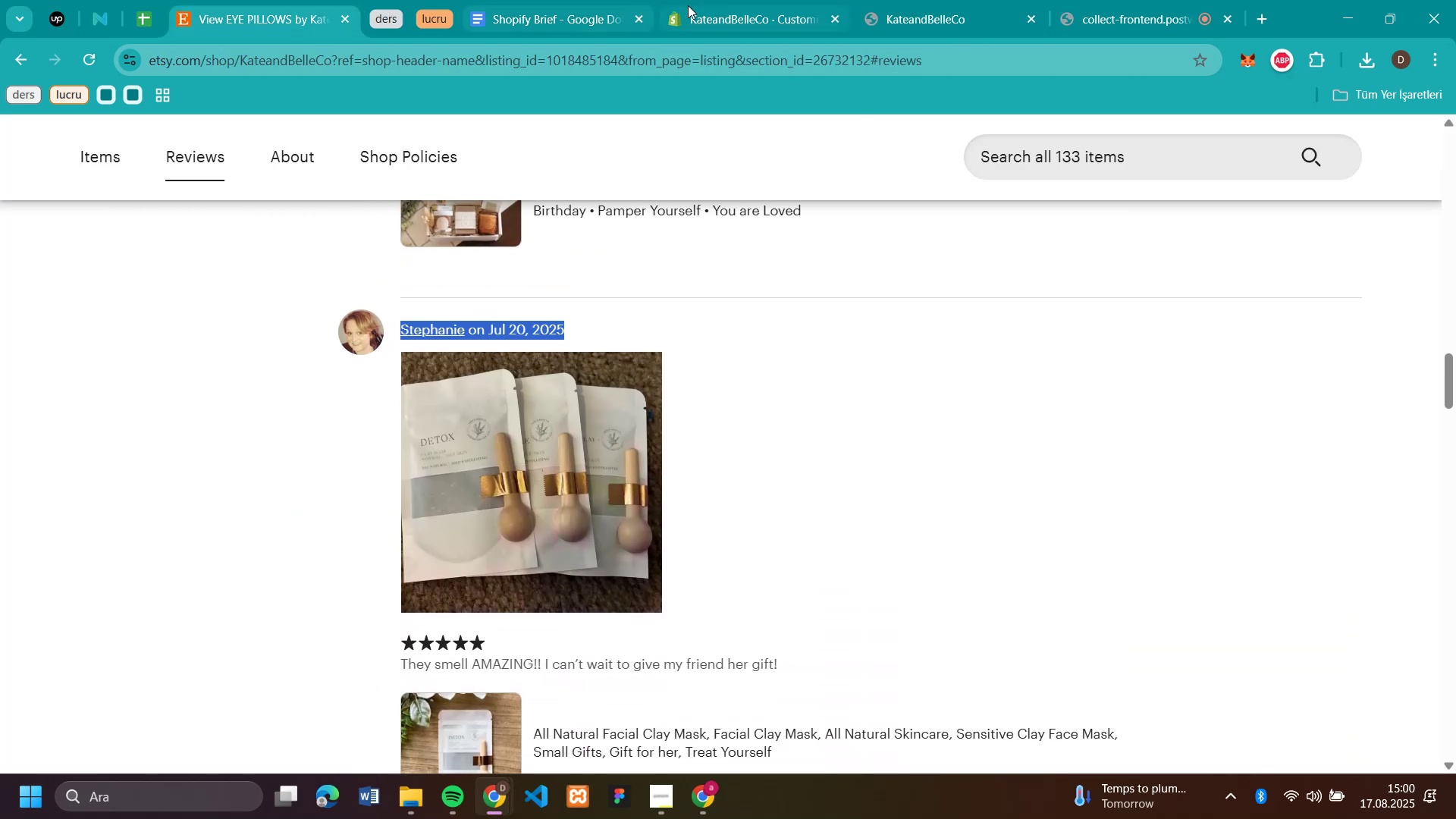 
left_click([715, 24])
 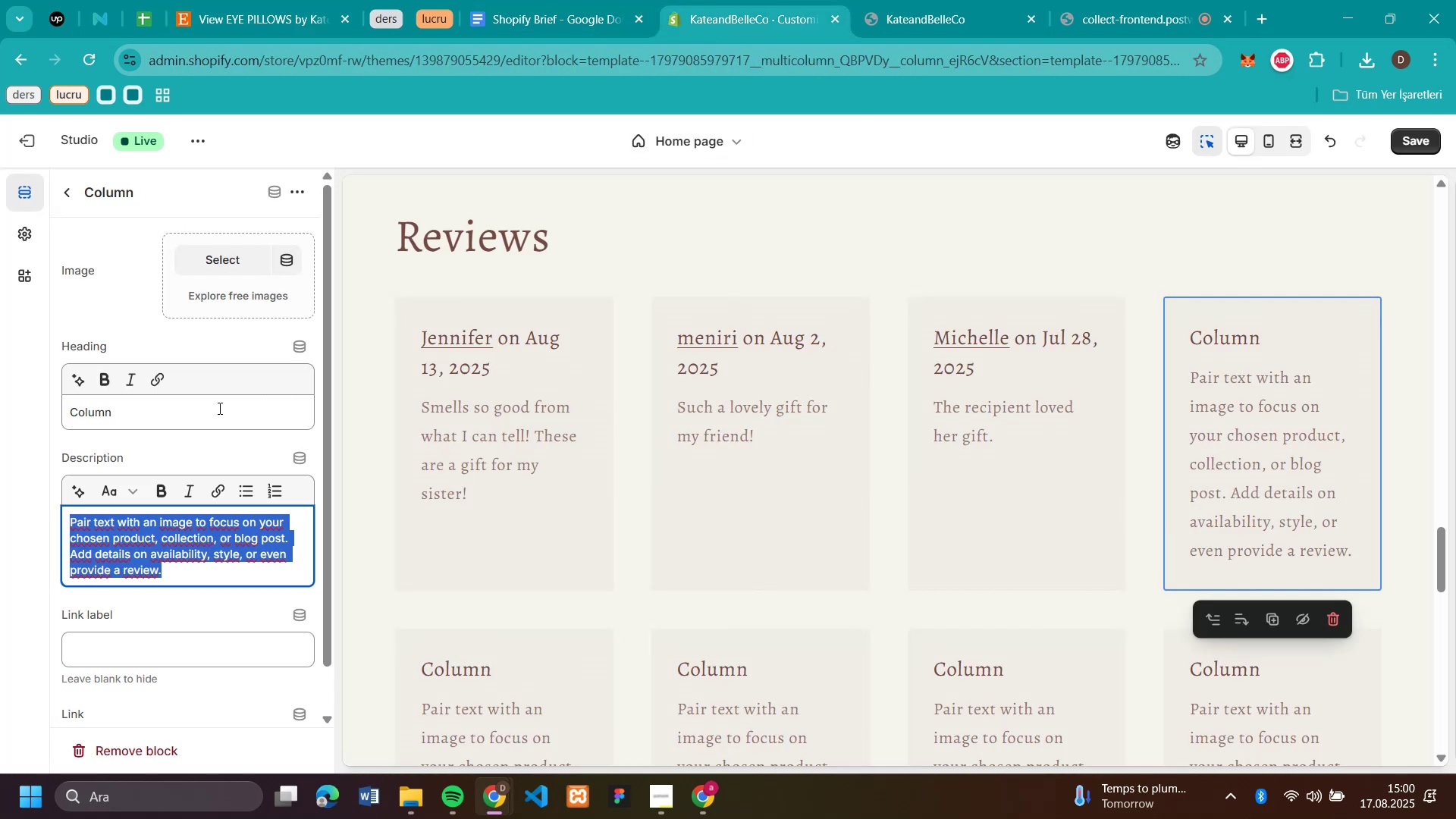 
double_click([218, 408])
 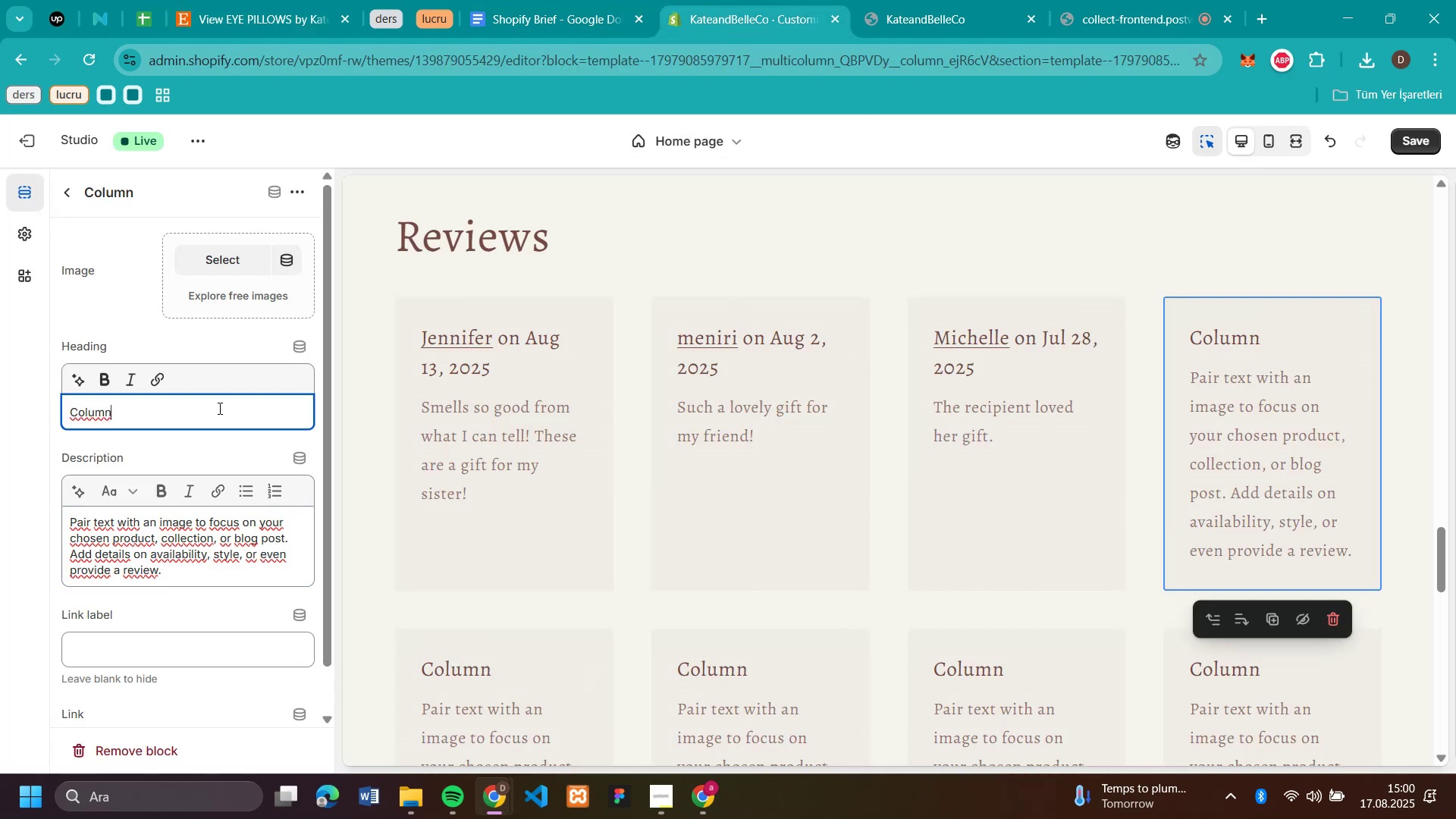 
triple_click([218, 408])
 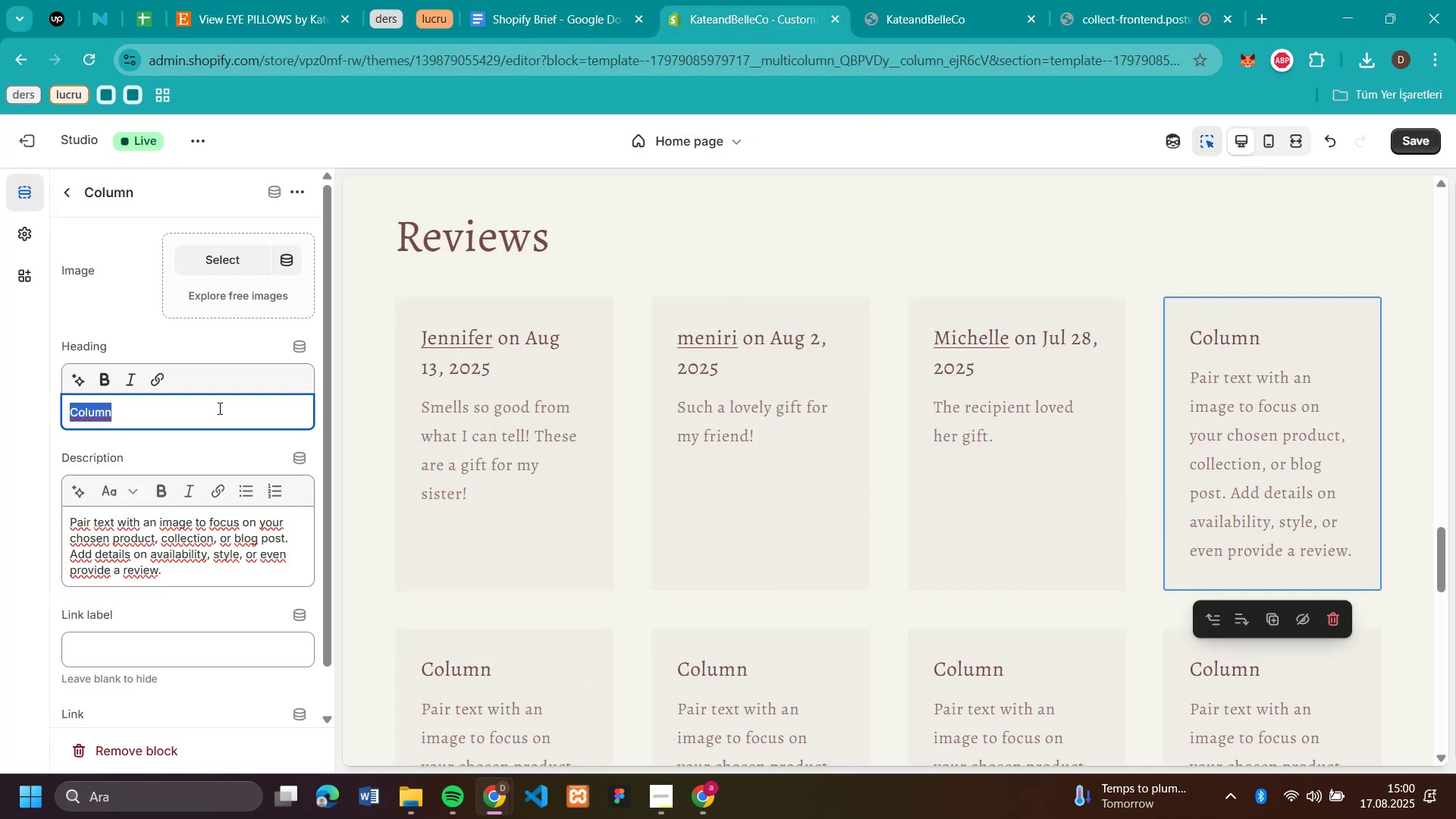 
key(Control+V)
 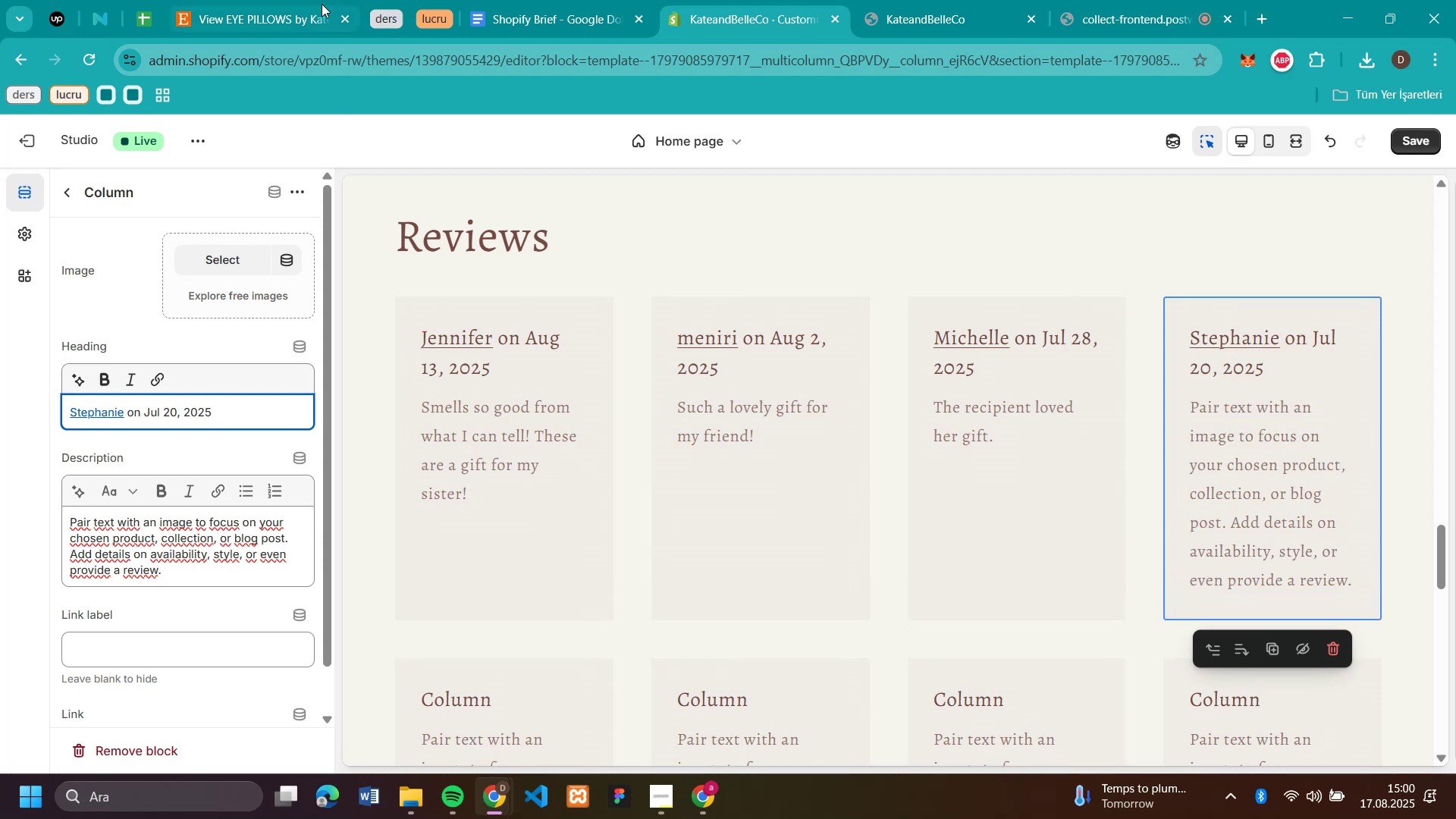 
left_click([265, 24])
 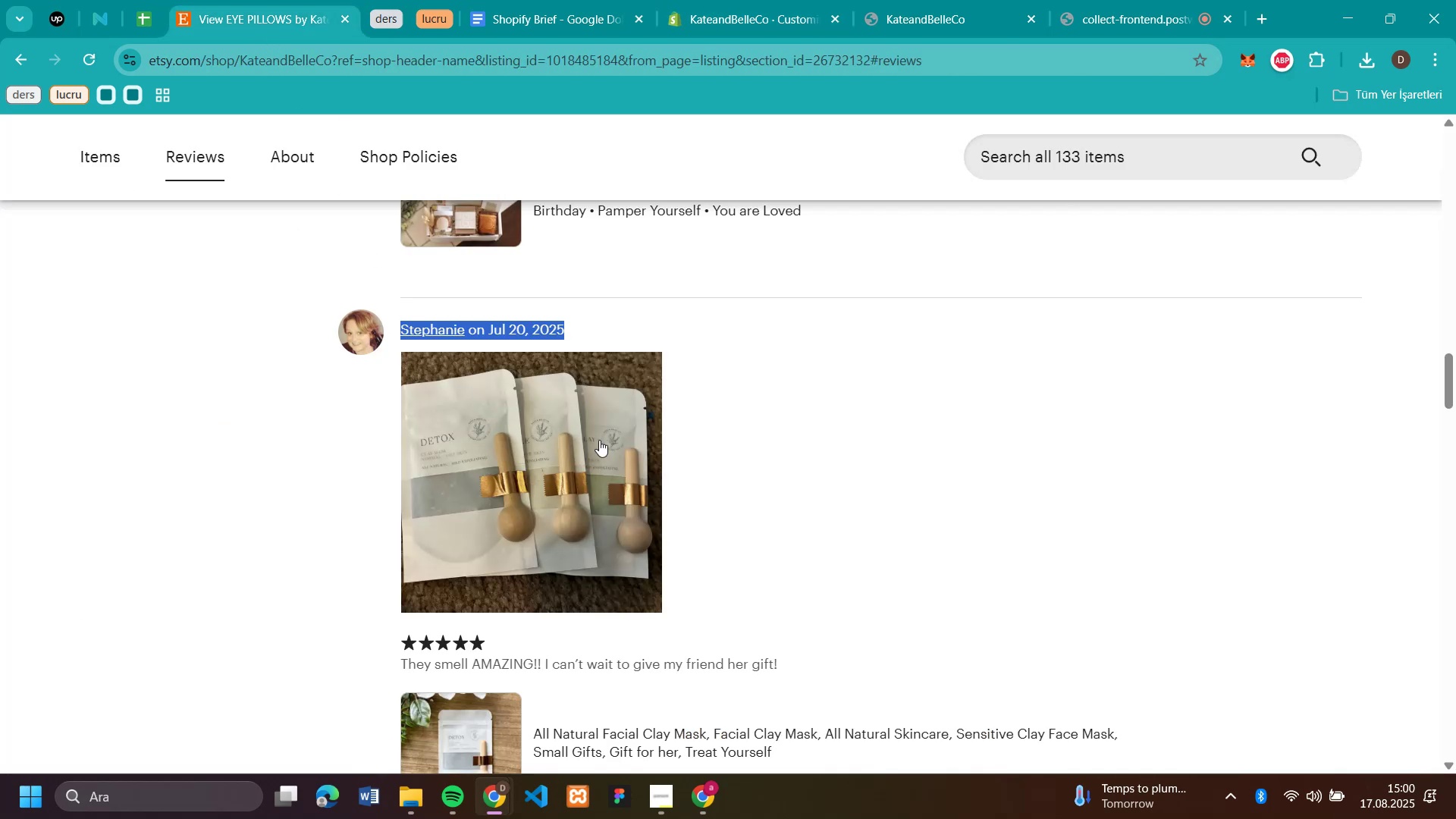 
scroll: coordinate [676, 448], scroll_direction: down, amount: 2.0
 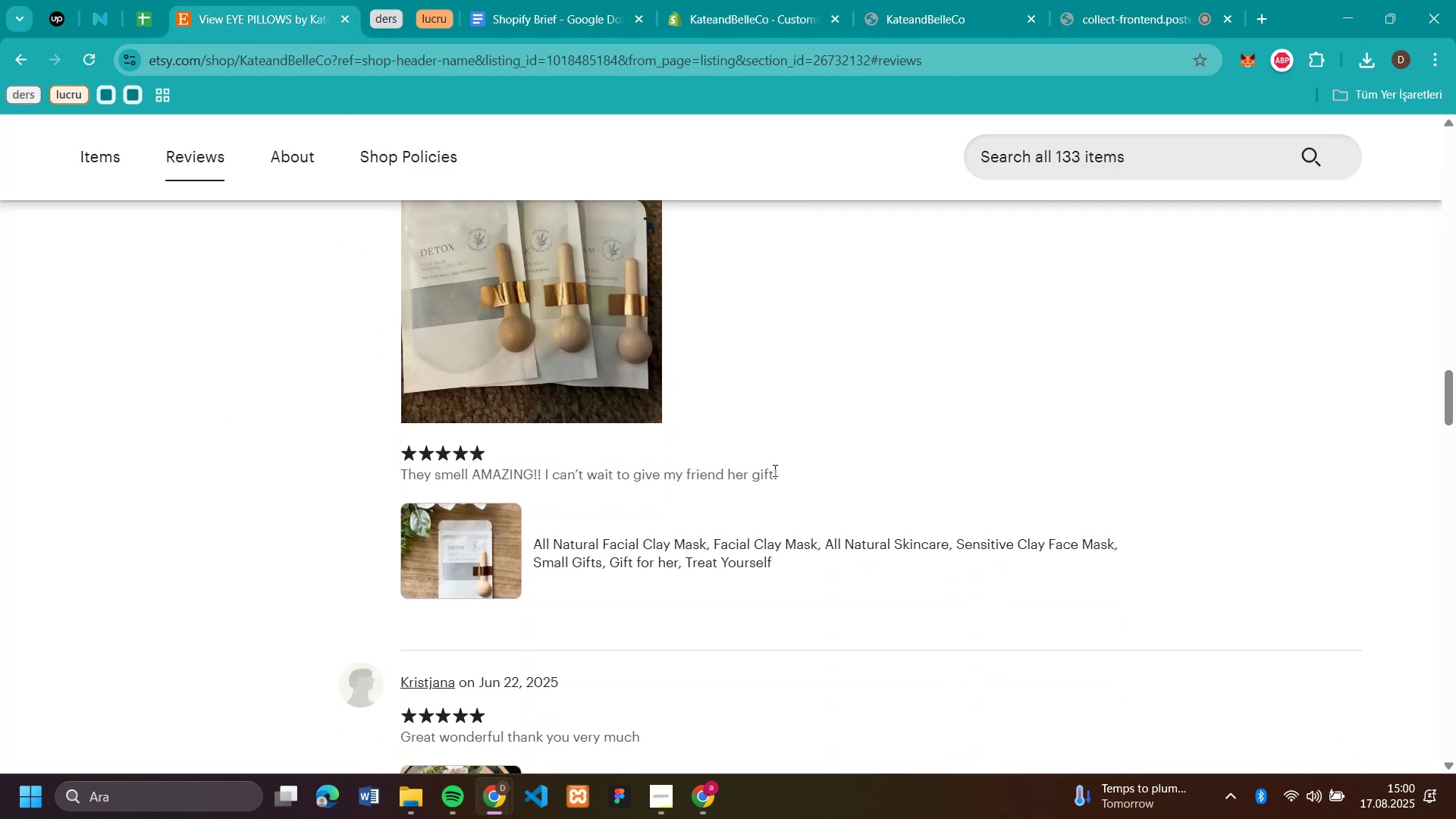 
left_click_drag(start_coordinate=[794, 468], to_coordinate=[402, 471])
 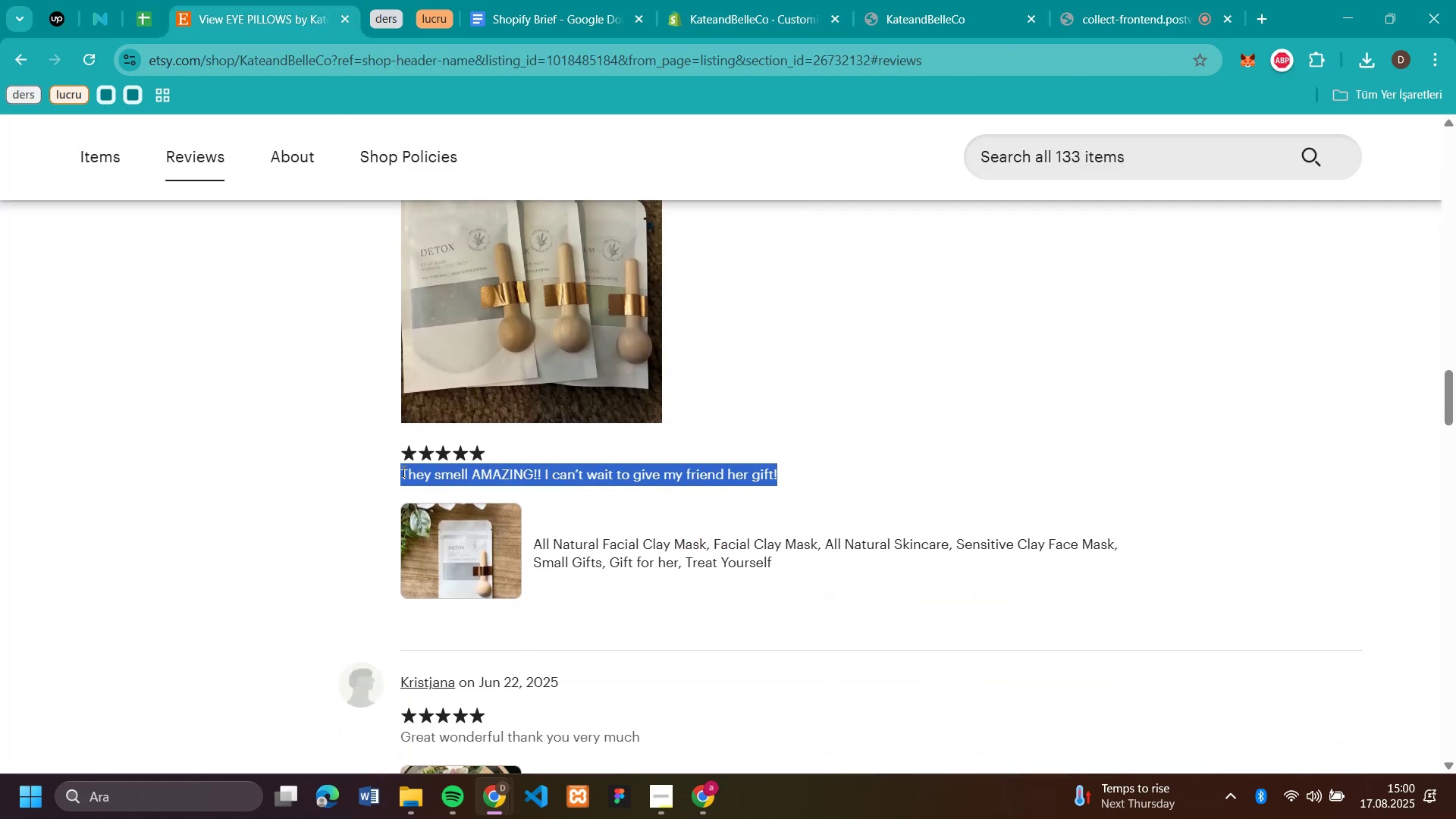 
key(Control+C)
 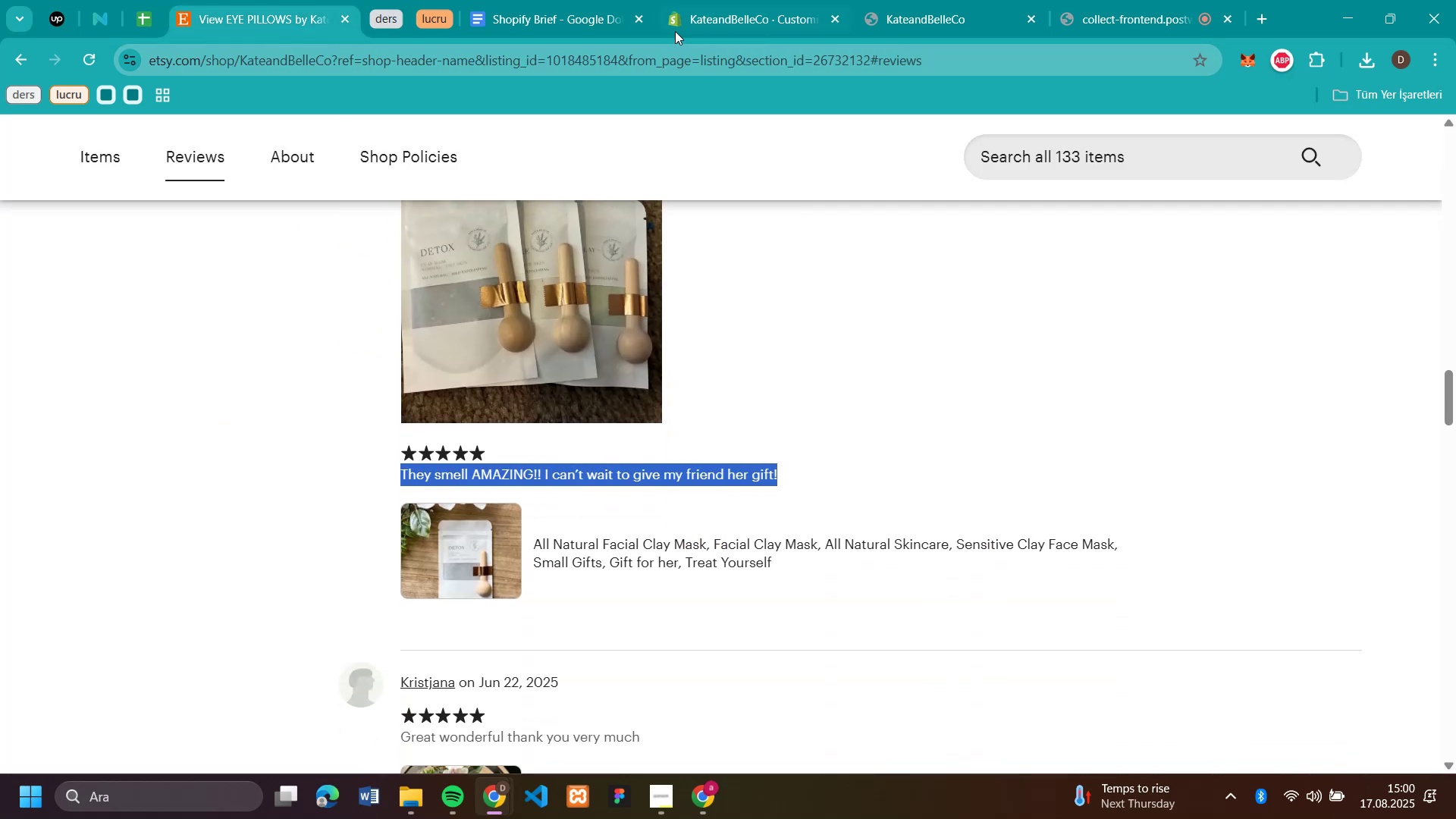 
left_click([712, 18])
 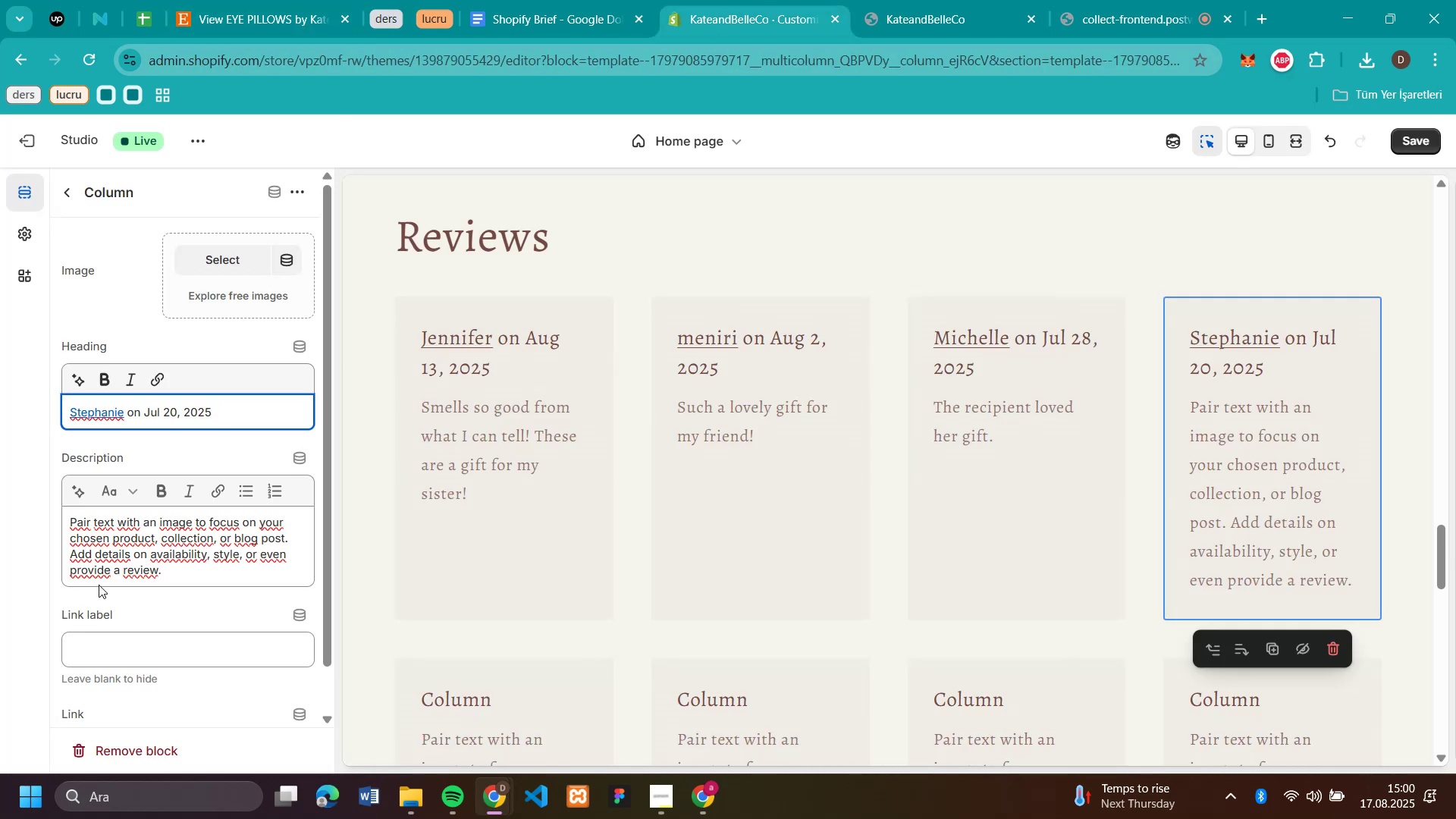 
left_click([122, 565])
 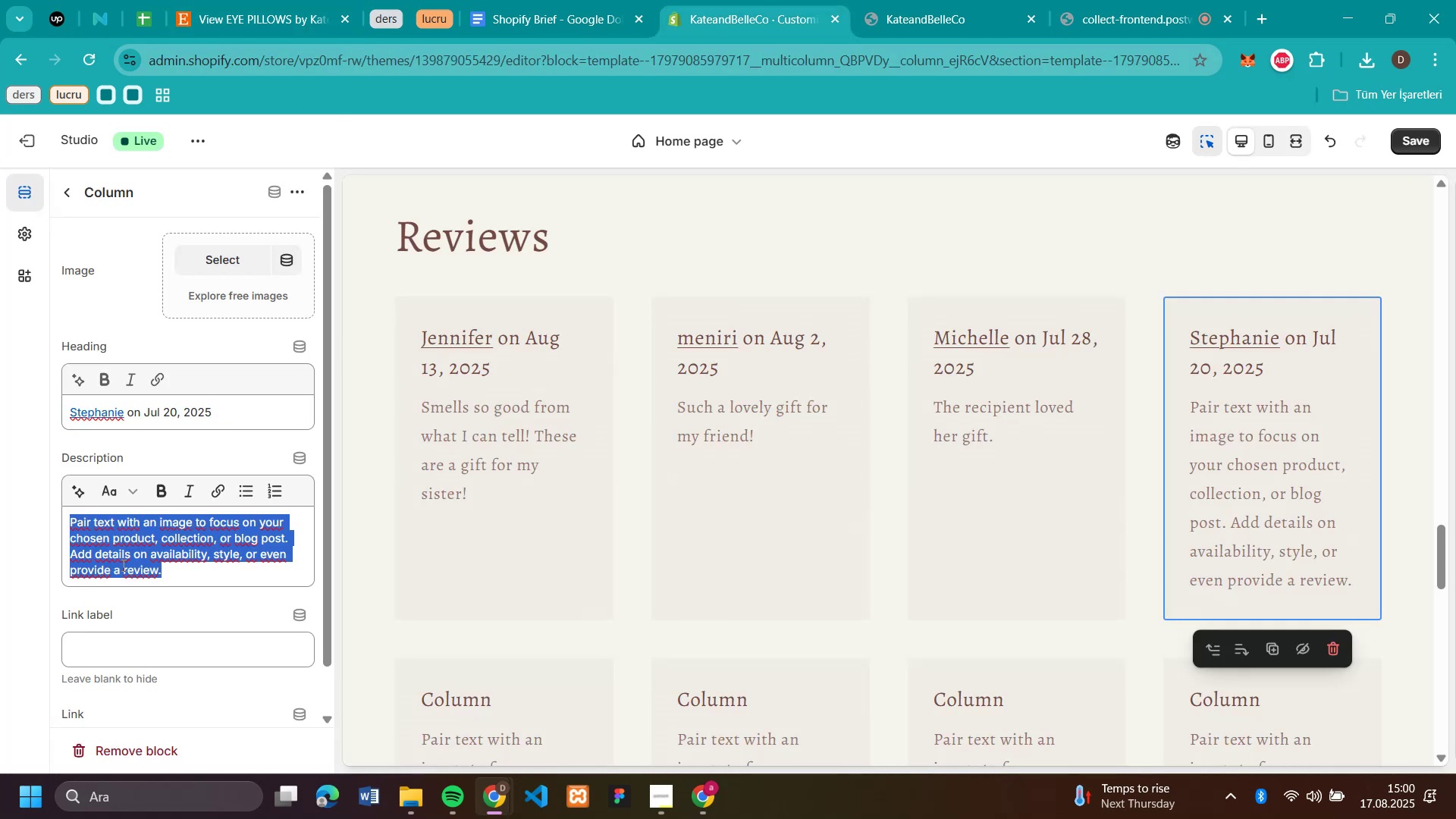 
key(Control+V)
 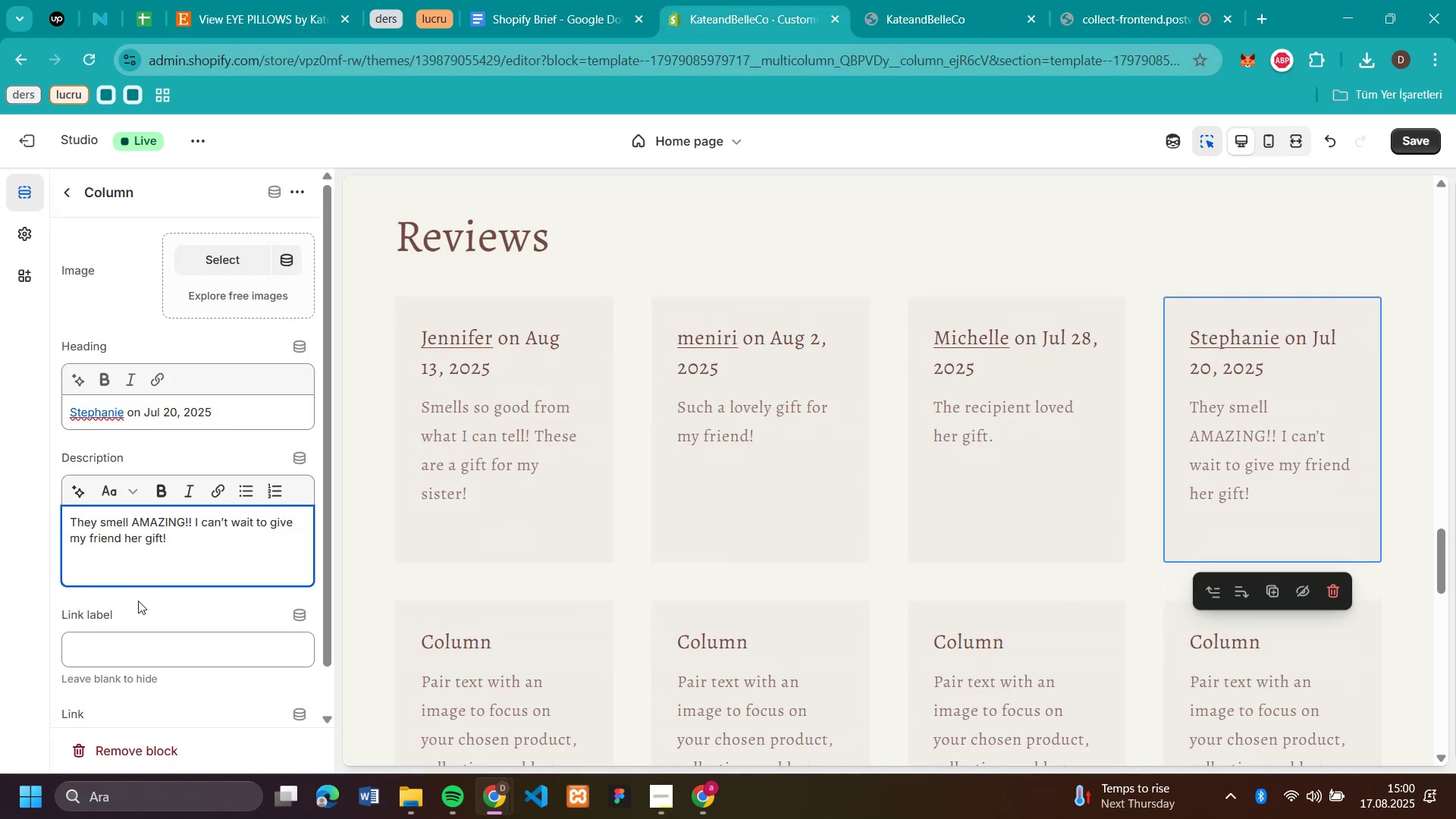 
key(Backspace)
 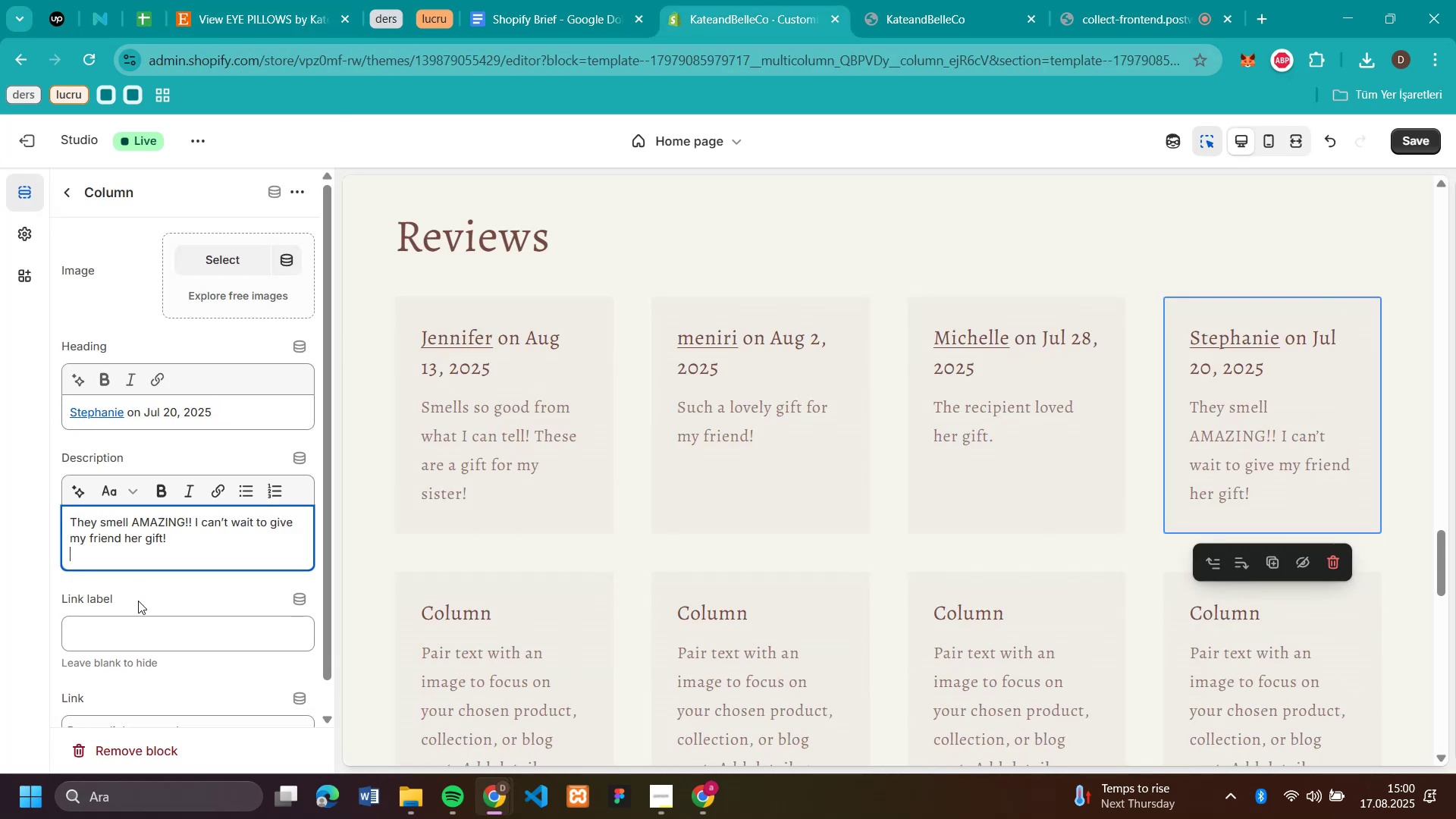 
key(Backspace)
 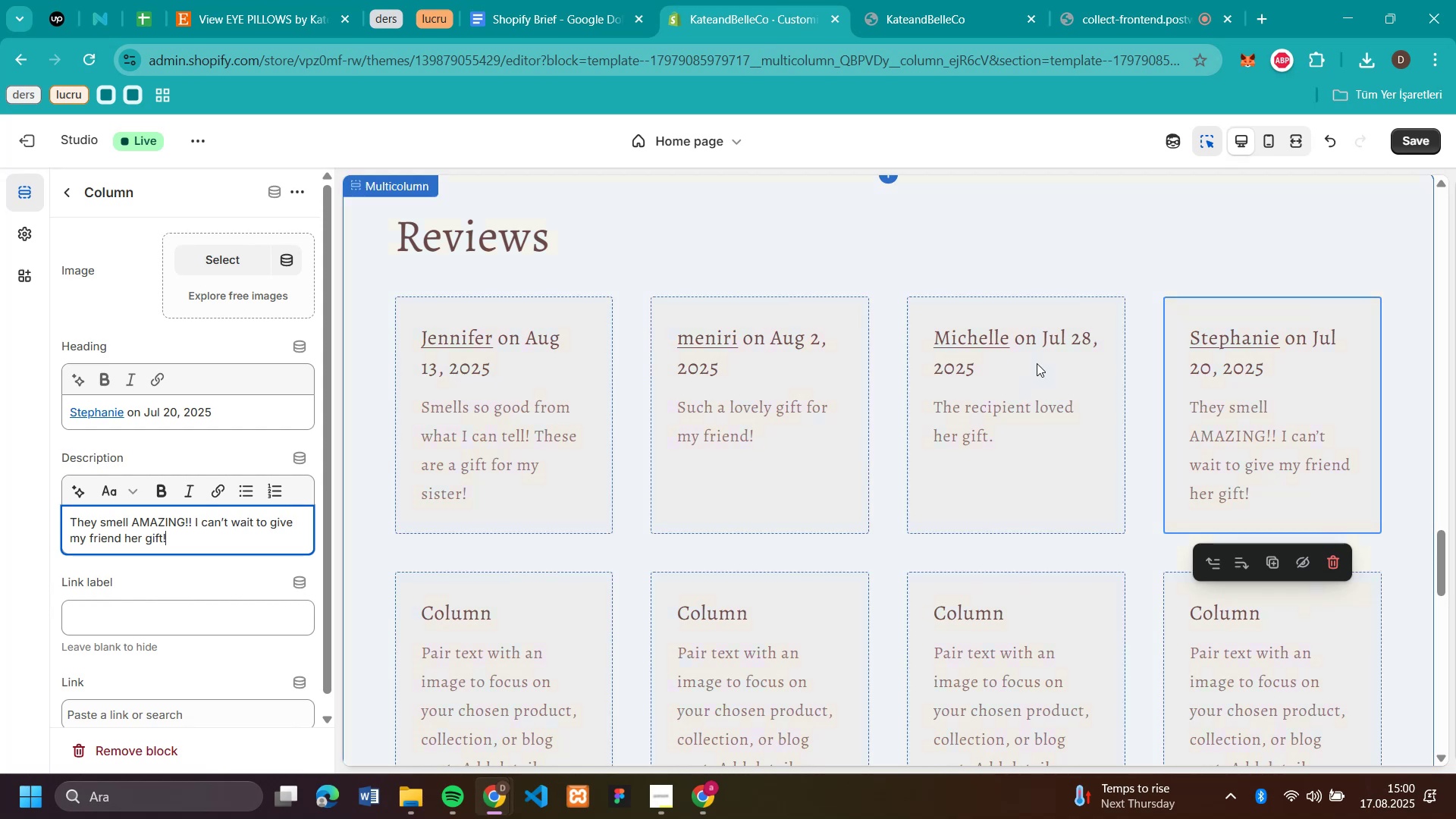 
scroll: coordinate [1057, 310], scroll_direction: down, amount: 2.0
 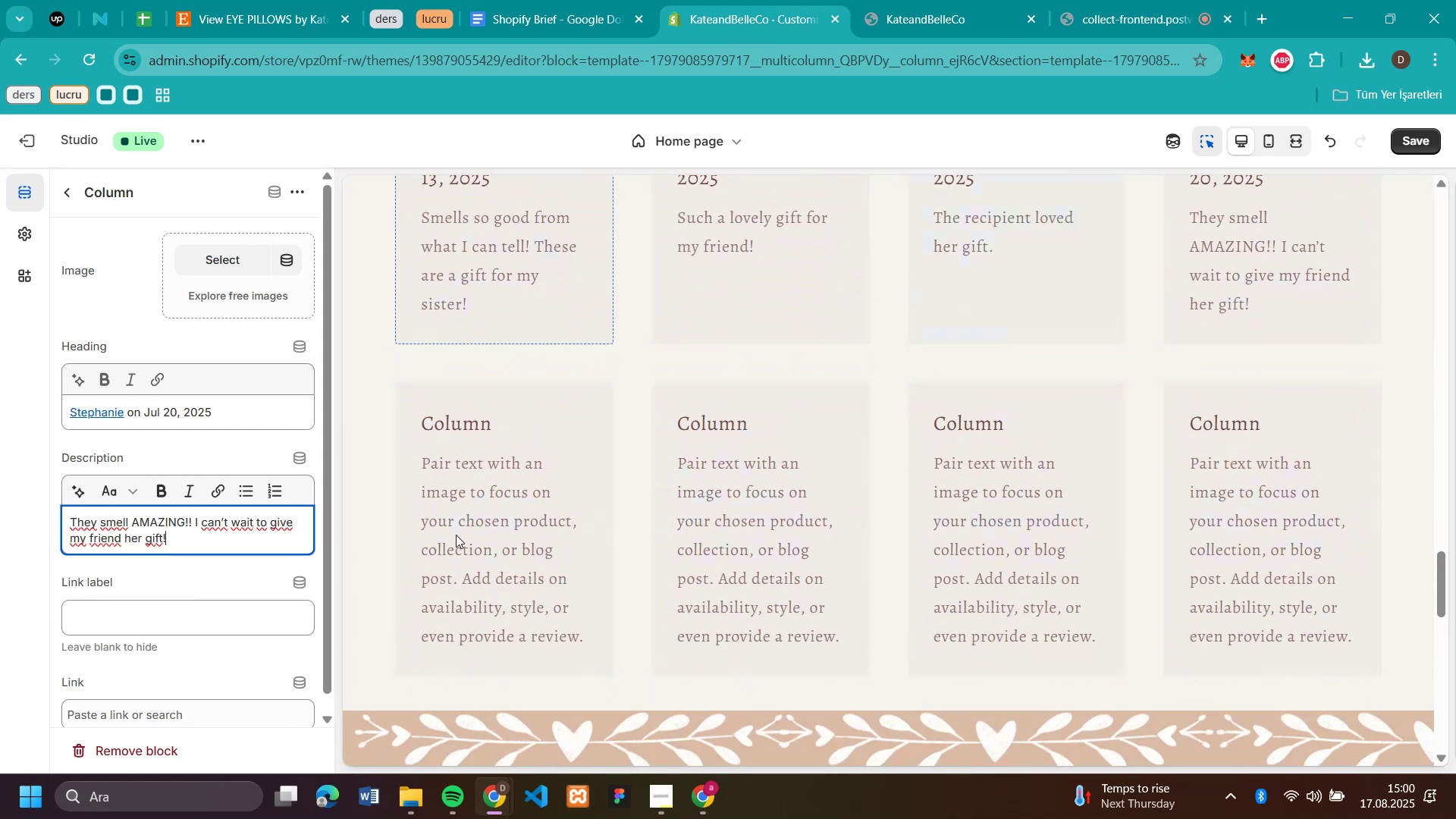 
left_click([456, 535])
 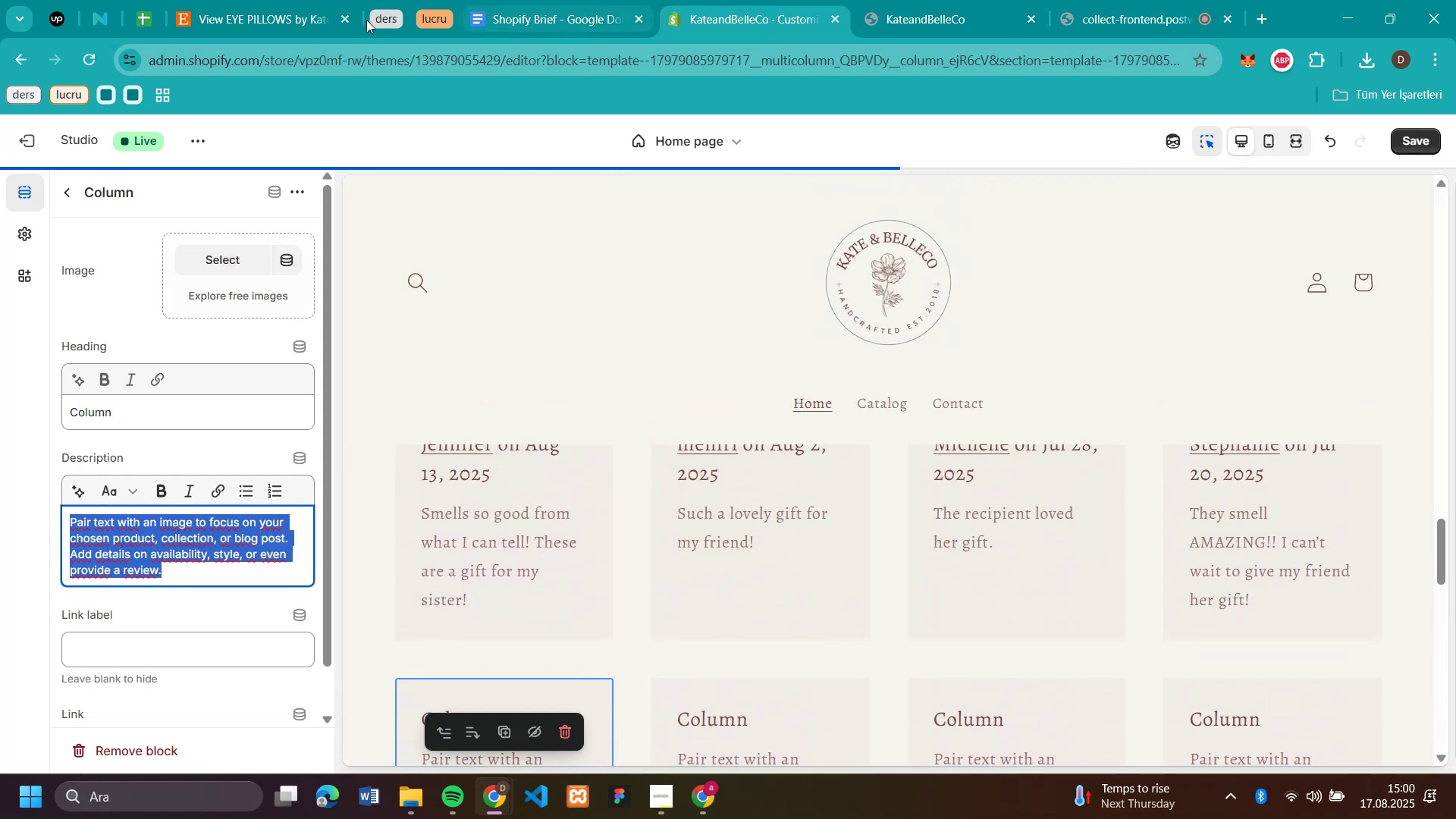 
left_click([243, 10])
 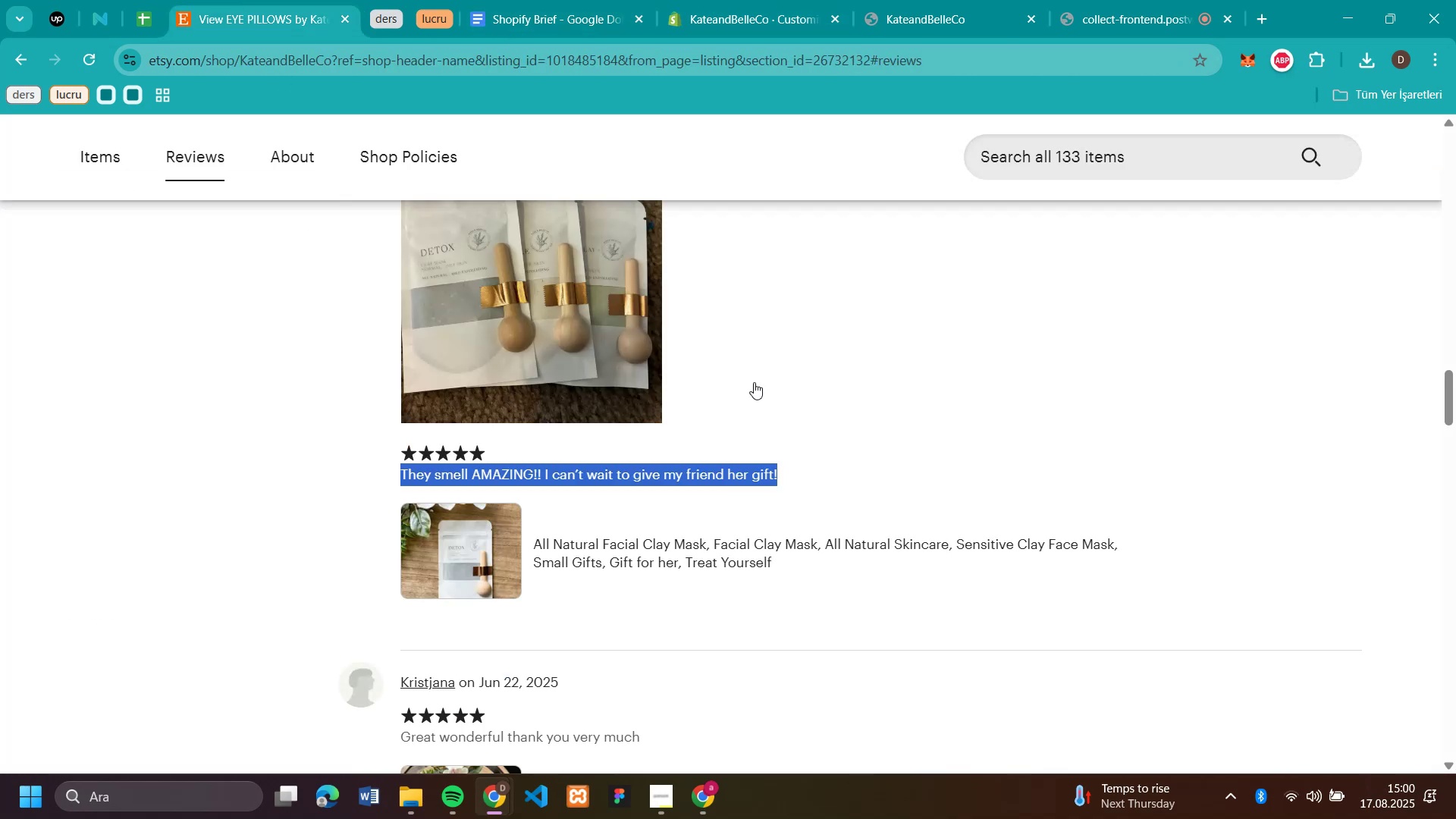 
scroll: coordinate [1073, 488], scroll_direction: down, amount: 5.0
 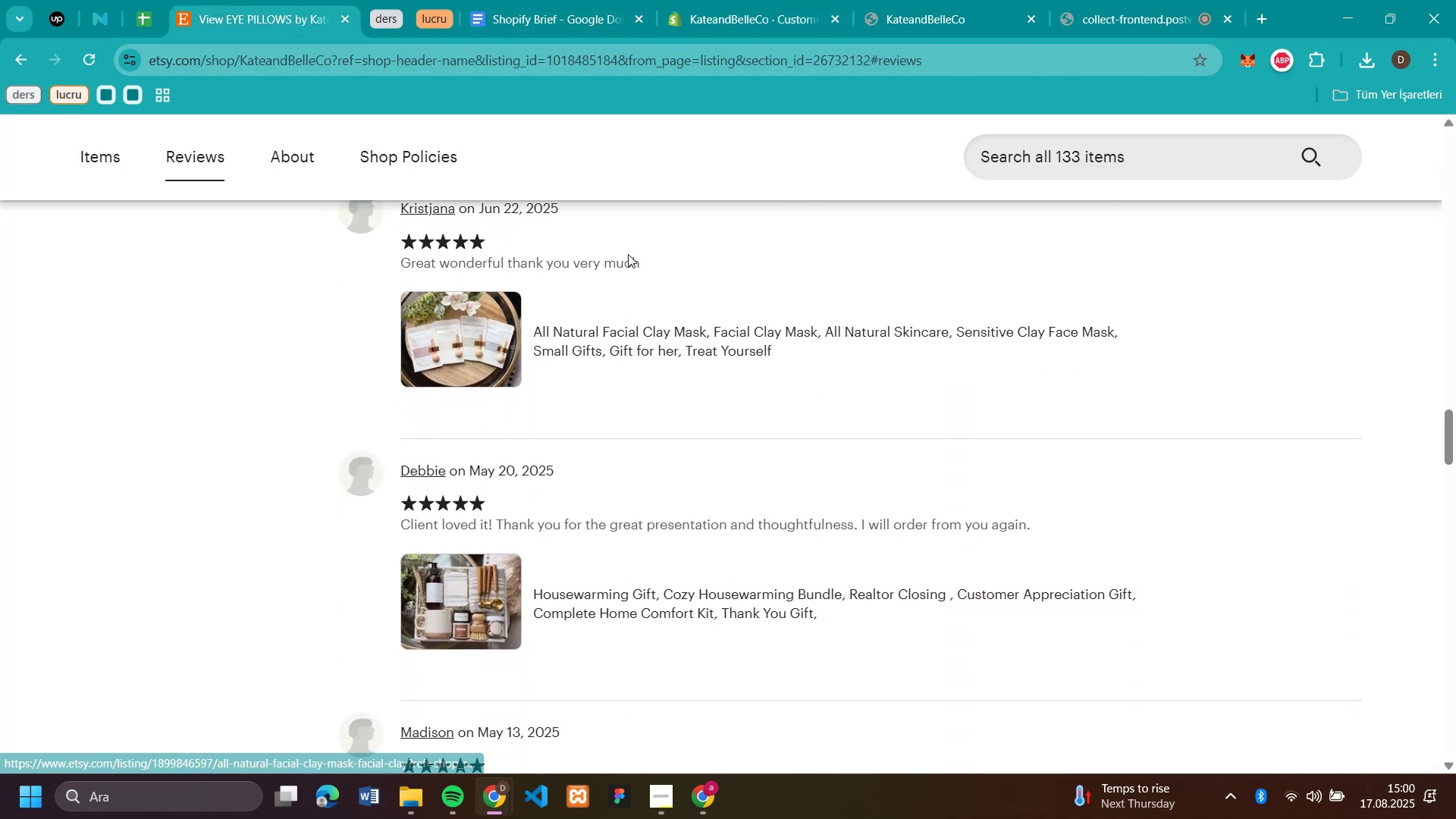 
left_click_drag(start_coordinate=[686, 251], to_coordinate=[471, 262])
 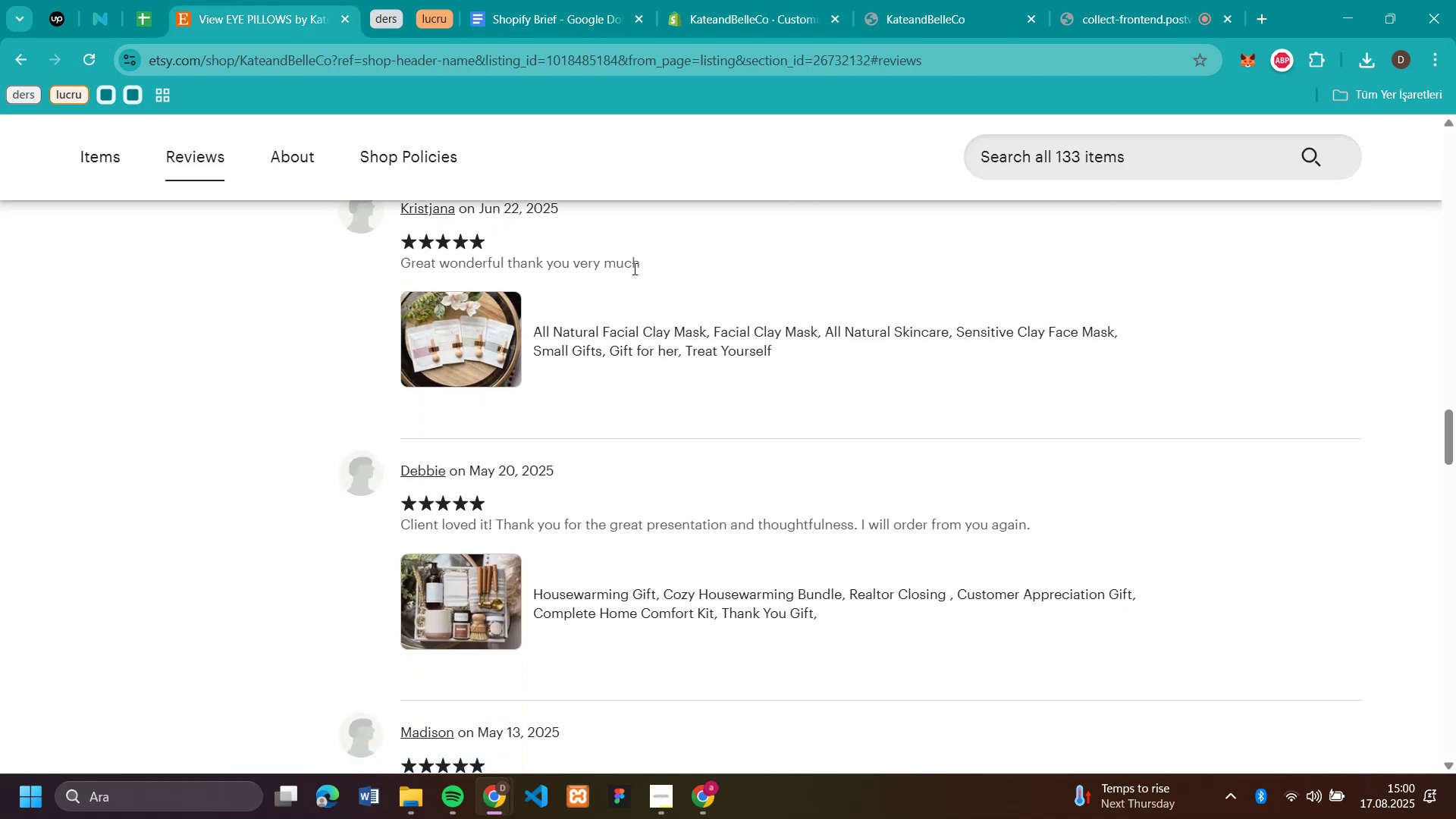 
left_click_drag(start_coordinate=[653, 265], to_coordinate=[402, 262])
 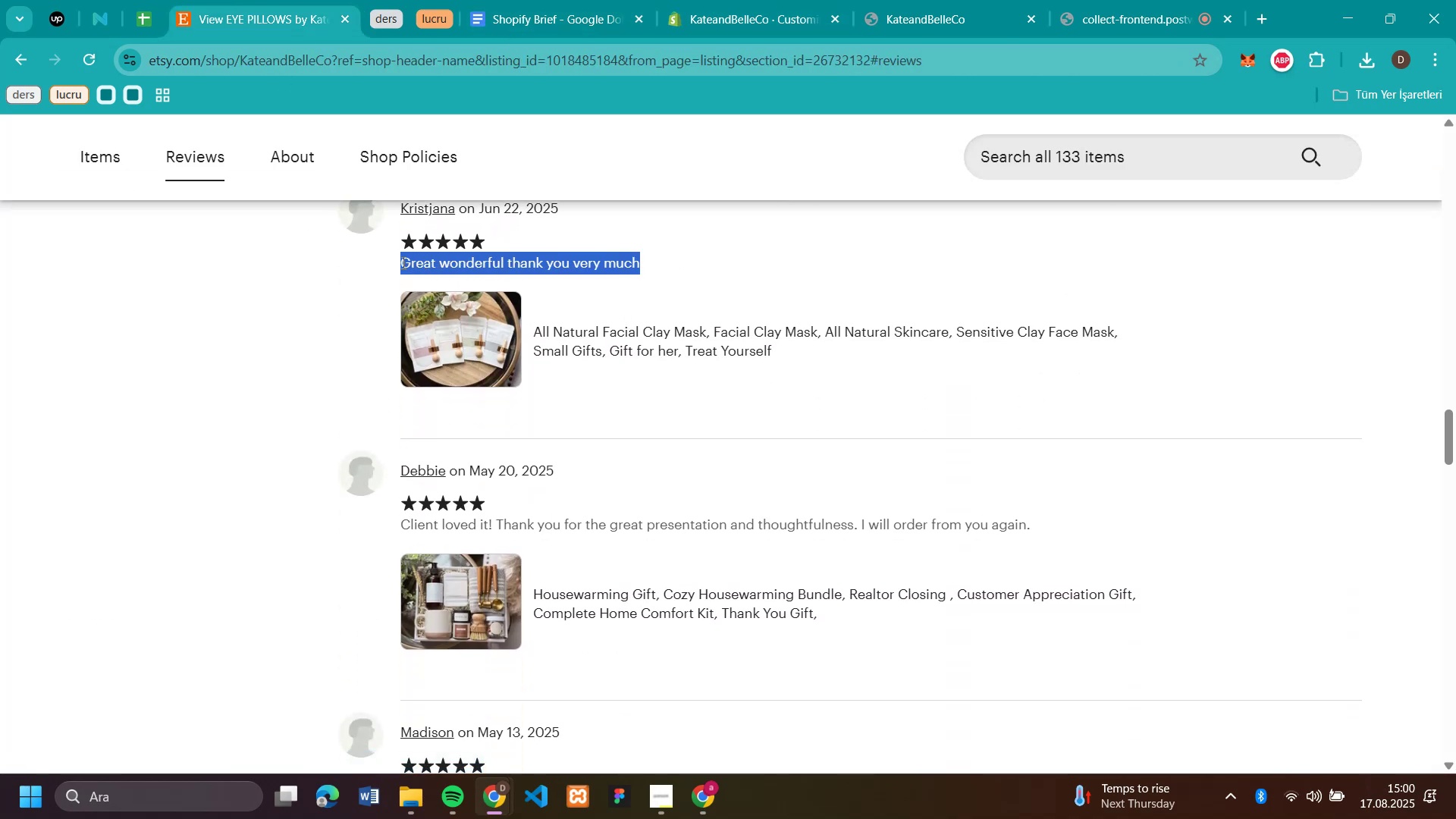 
key(Control+C)
 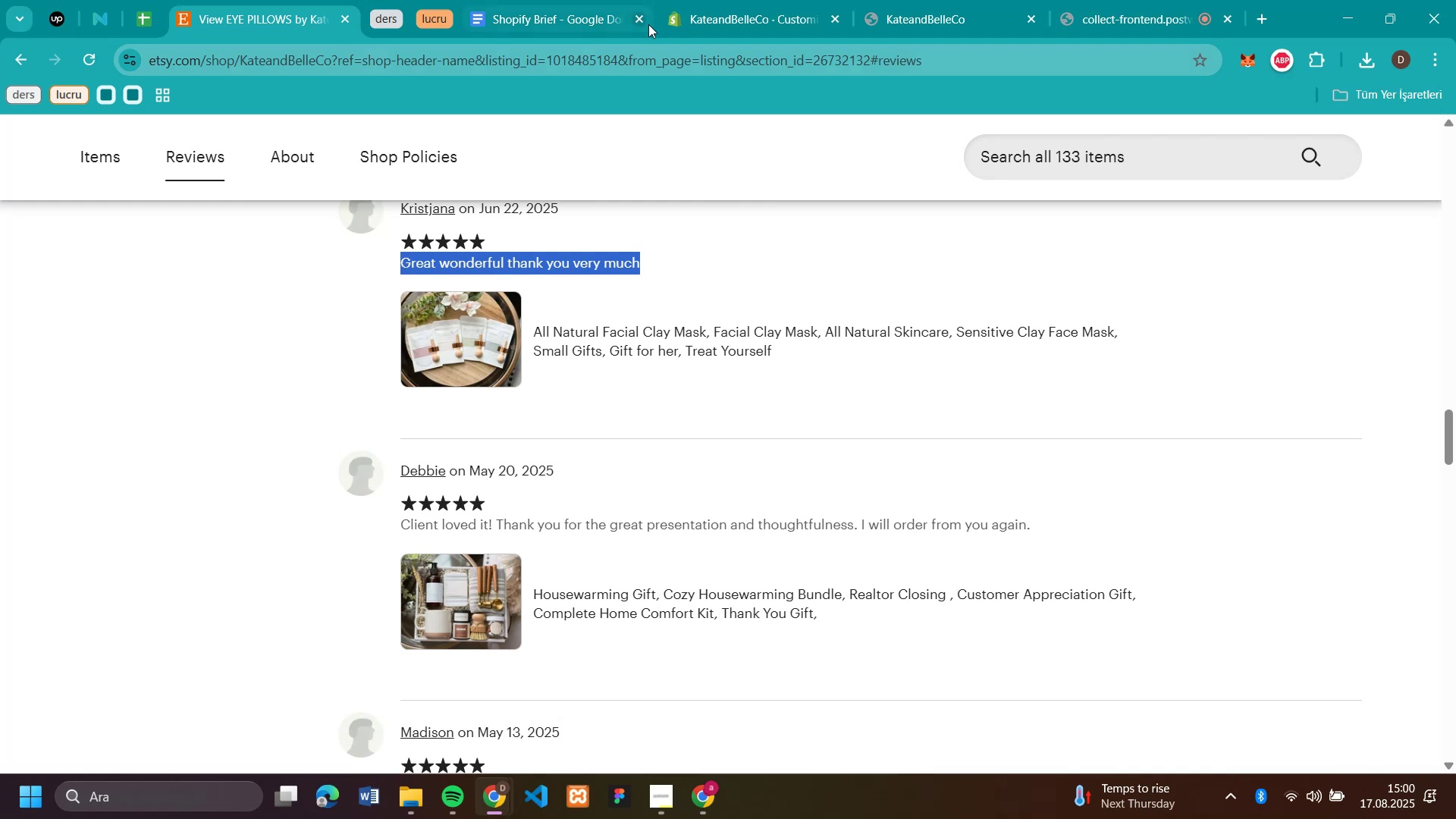 
left_click([717, 24])
 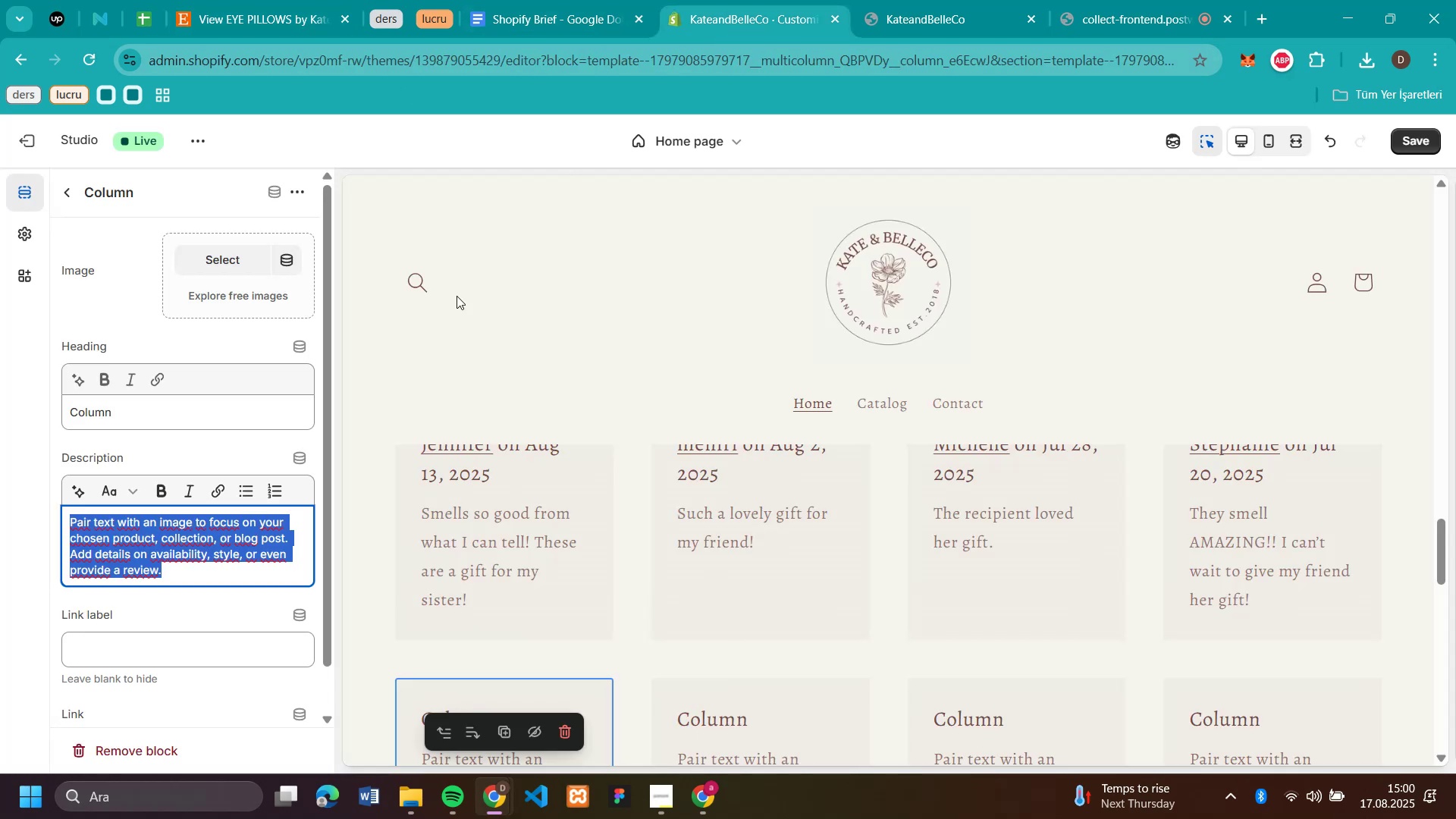 
key(Control+V)
 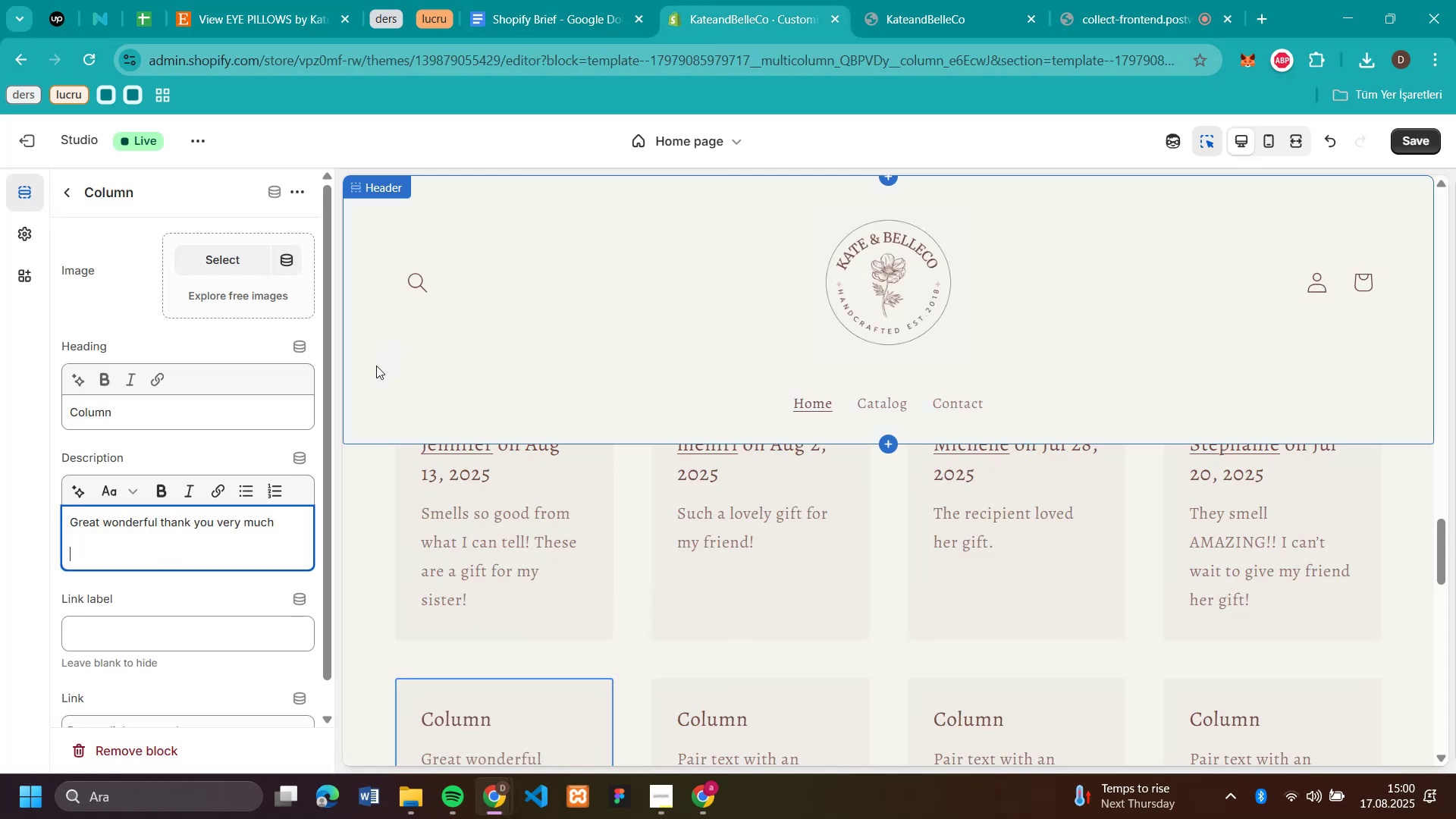 
key(Backspace)
 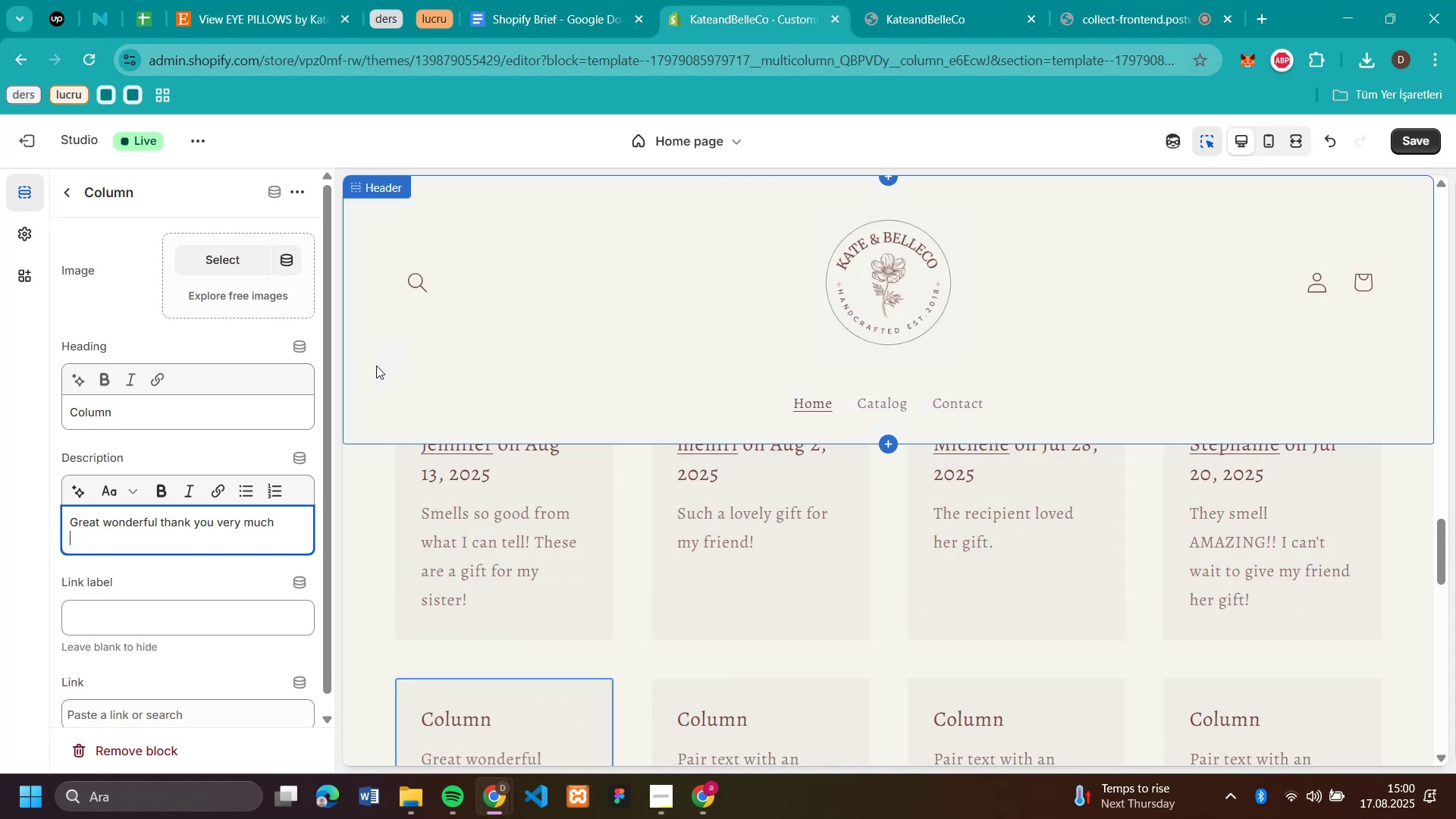 
key(Backspace)
 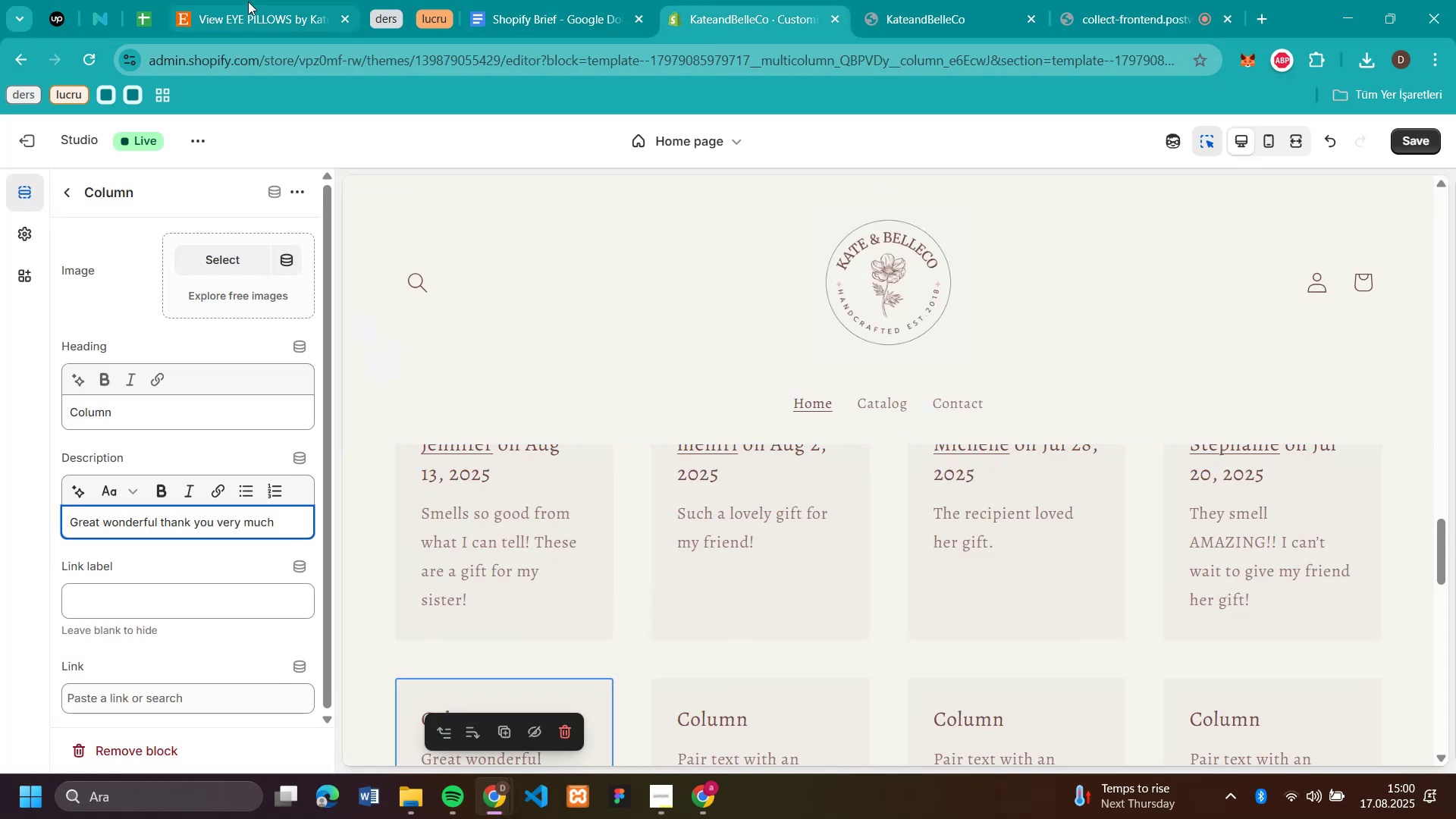 
left_click([252, 18])
 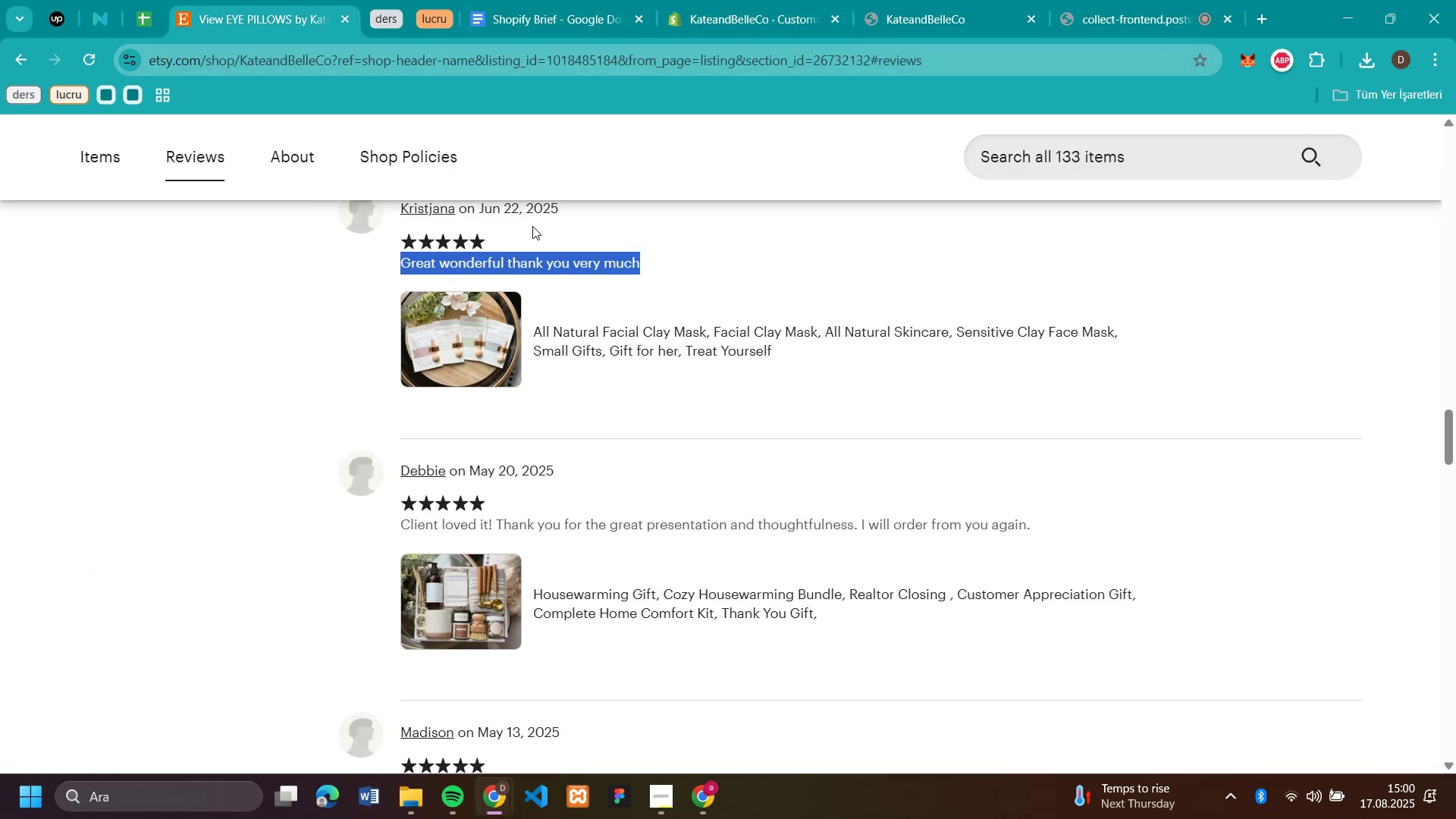 
left_click_drag(start_coordinate=[566, 211], to_coordinate=[393, 214])
 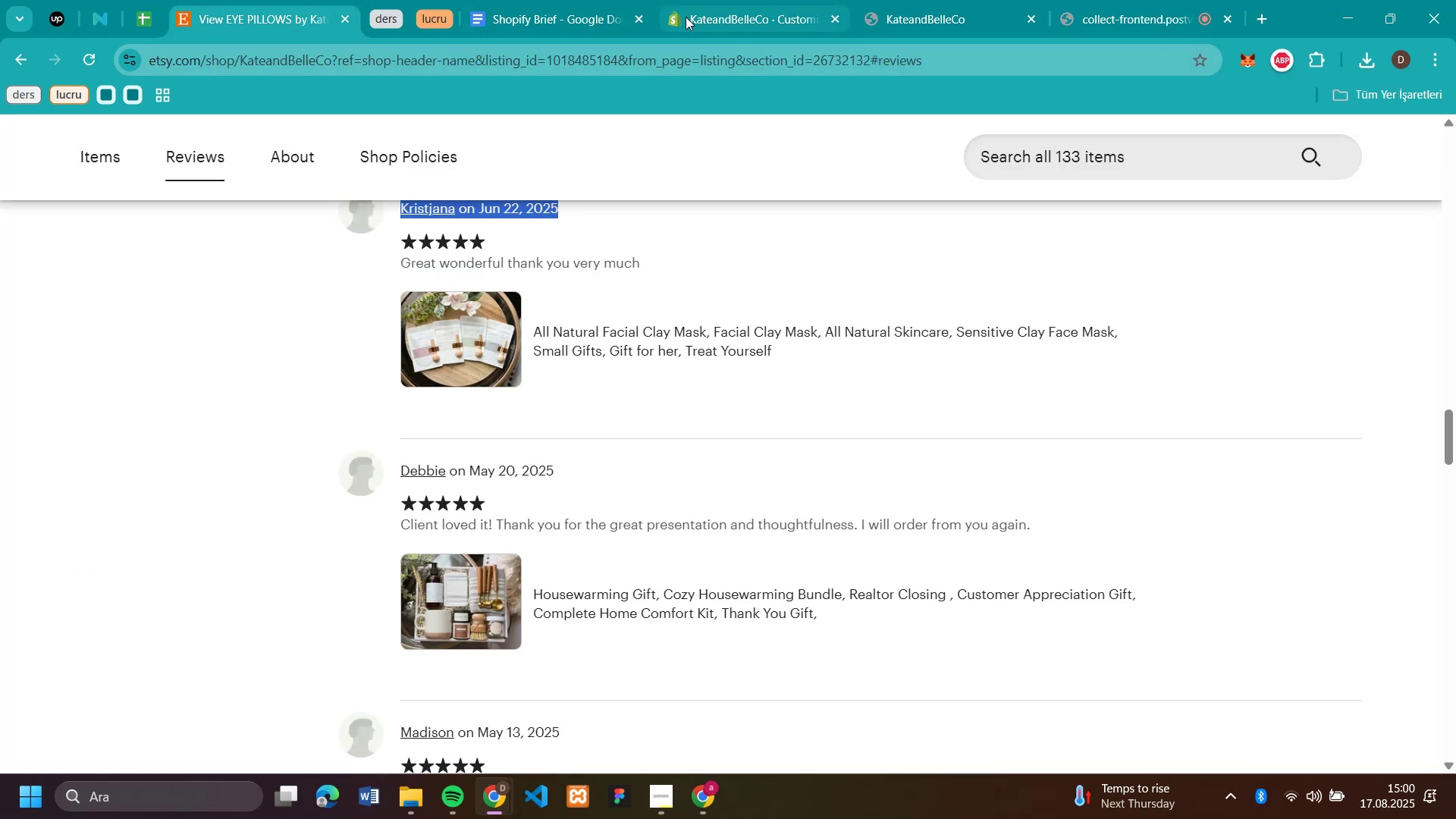 
left_click([686, 17])
 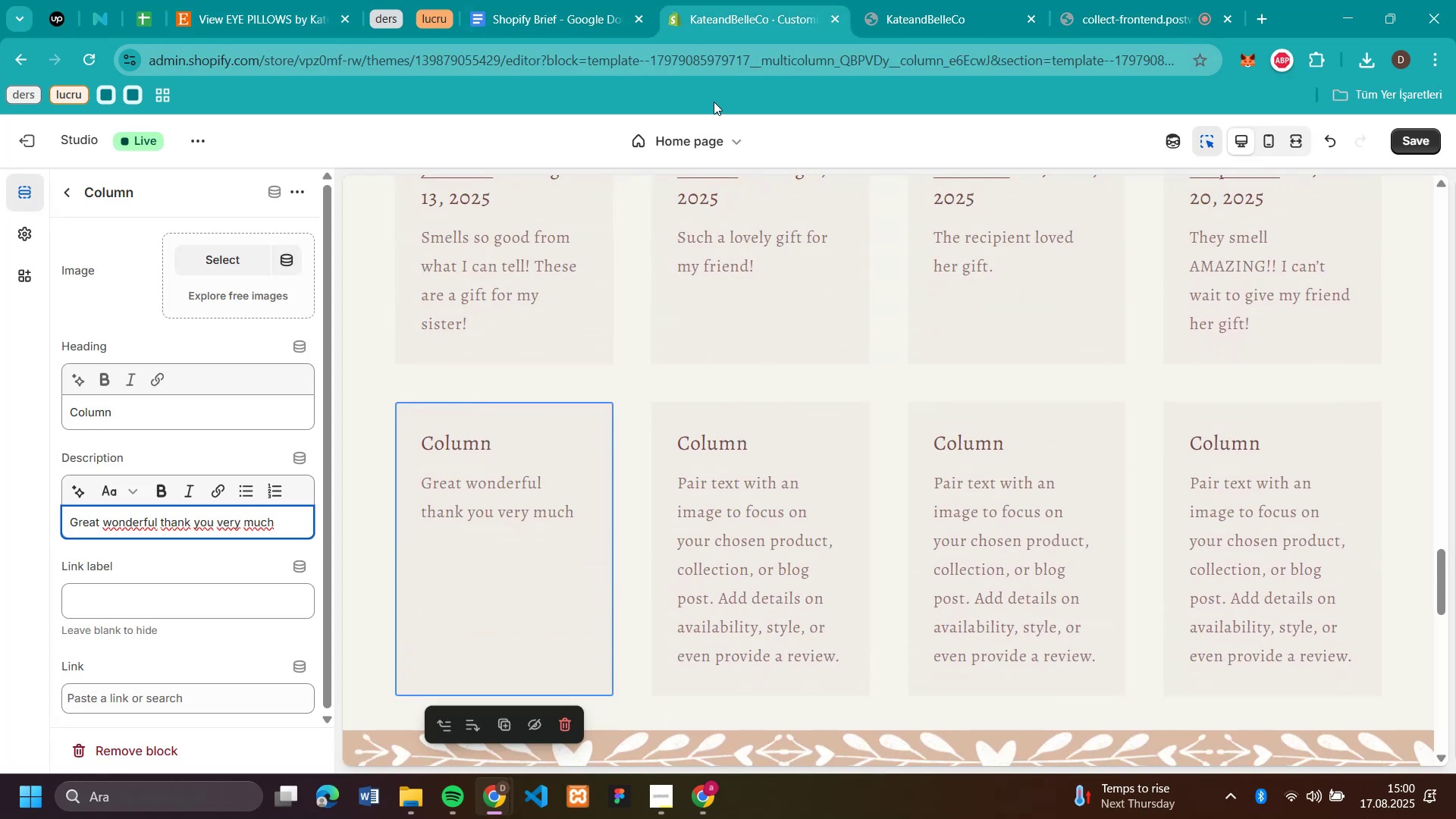 
scroll: coordinate [845, 401], scroll_direction: up, amount: 4.0
 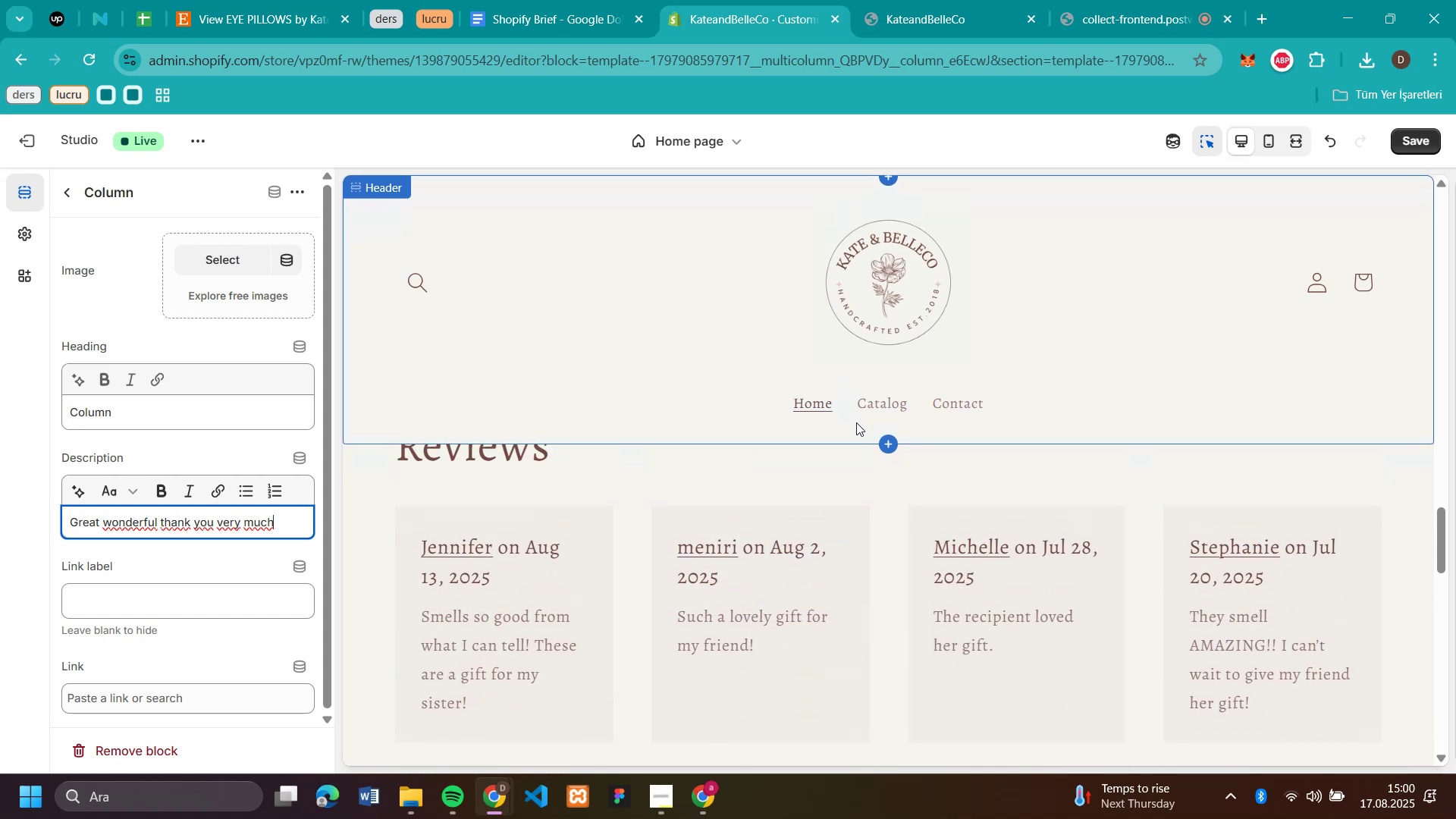 
scroll: coordinate [856, 422], scroll_direction: down, amount: 2.0
 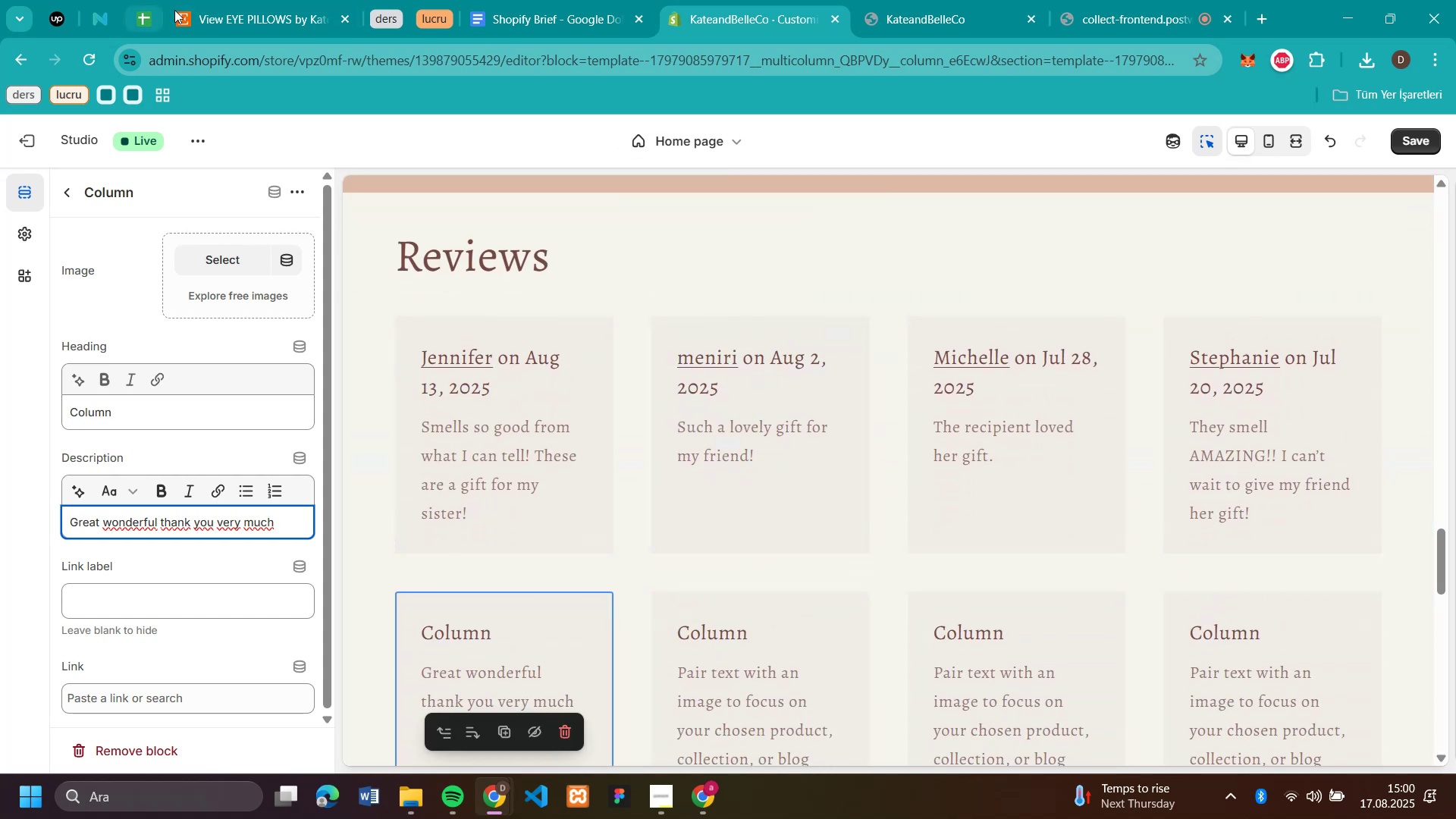 
left_click([263, 17])
 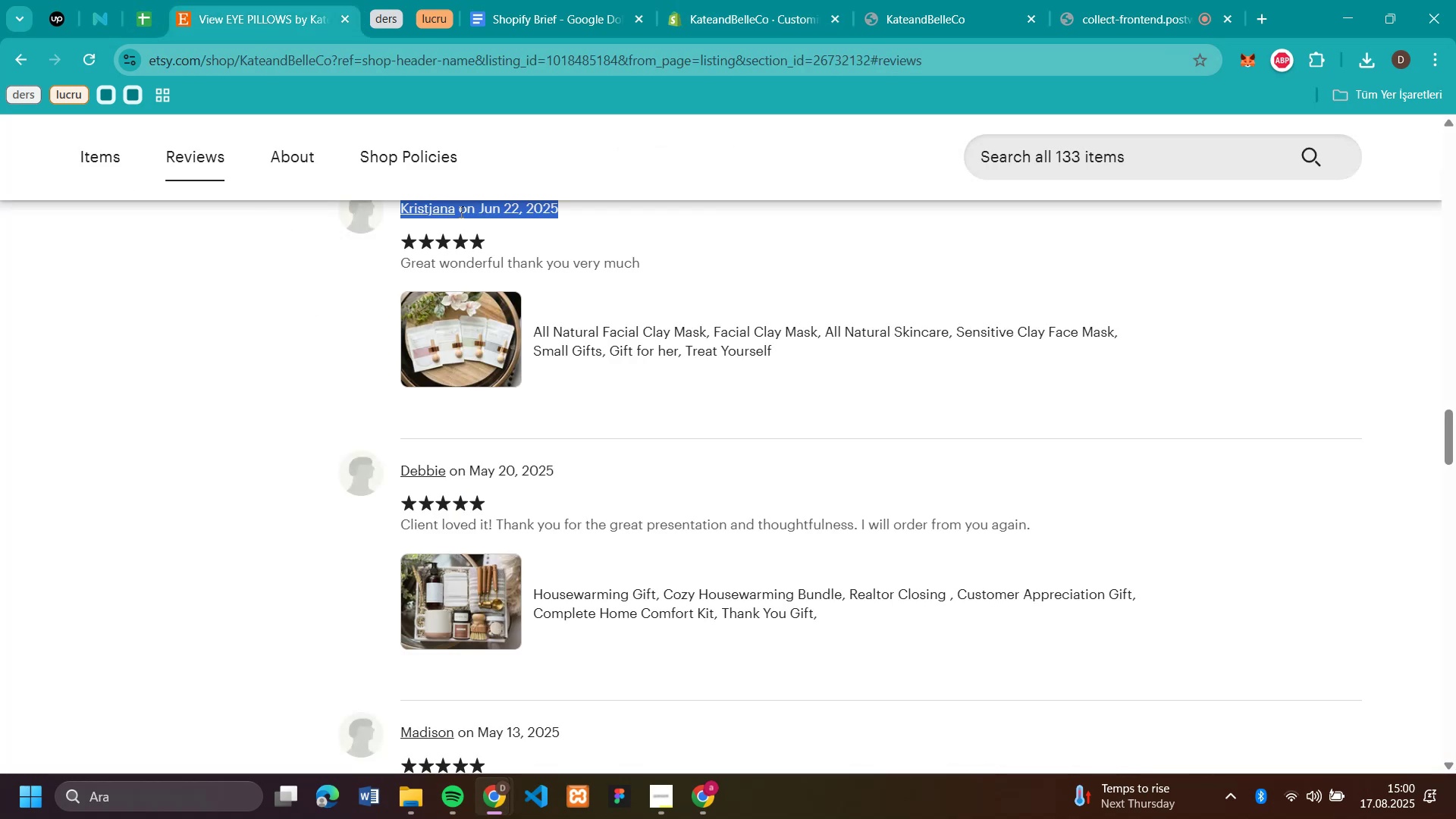 
key(Control+C)
 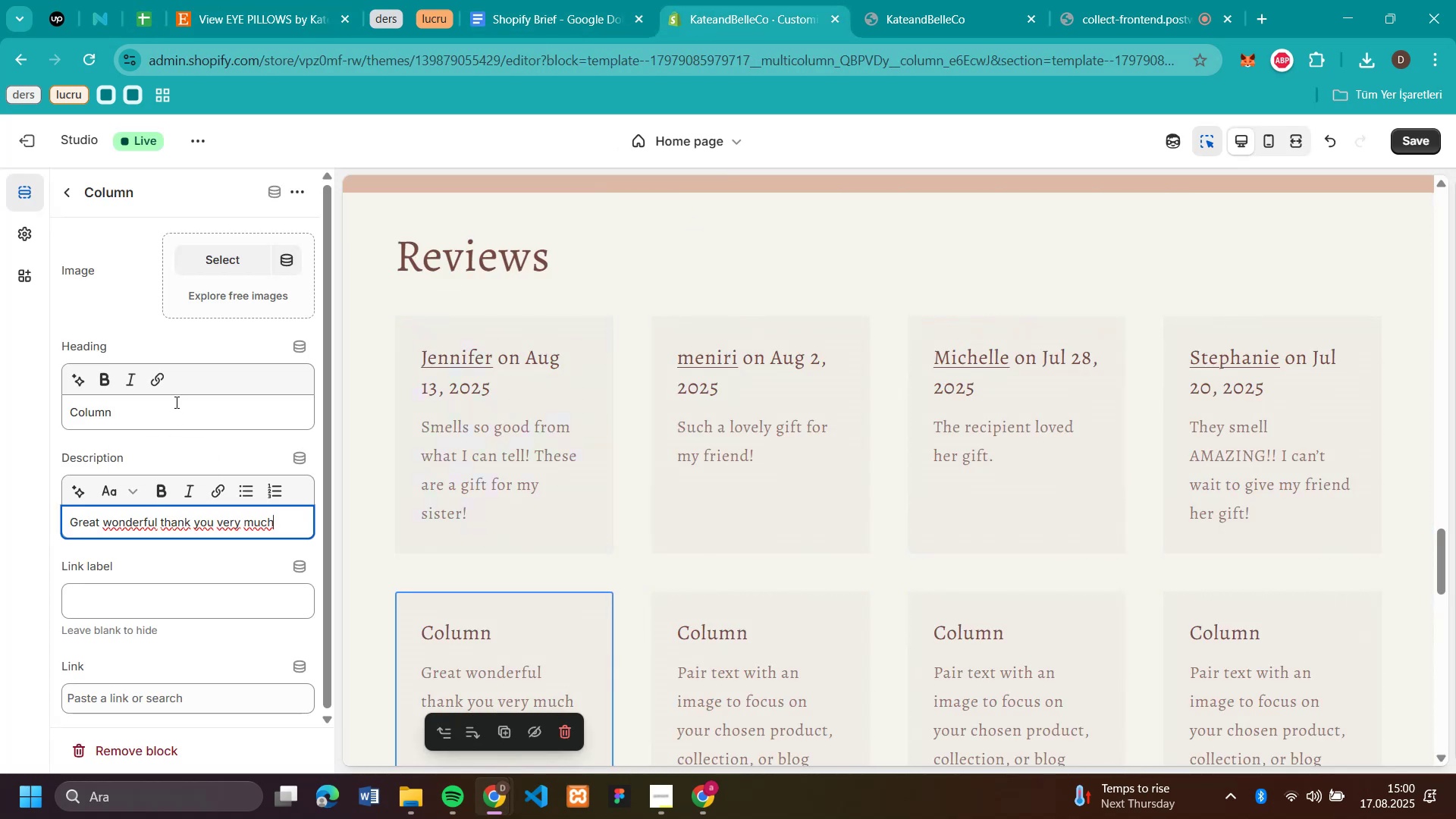 
double_click([176, 399])
 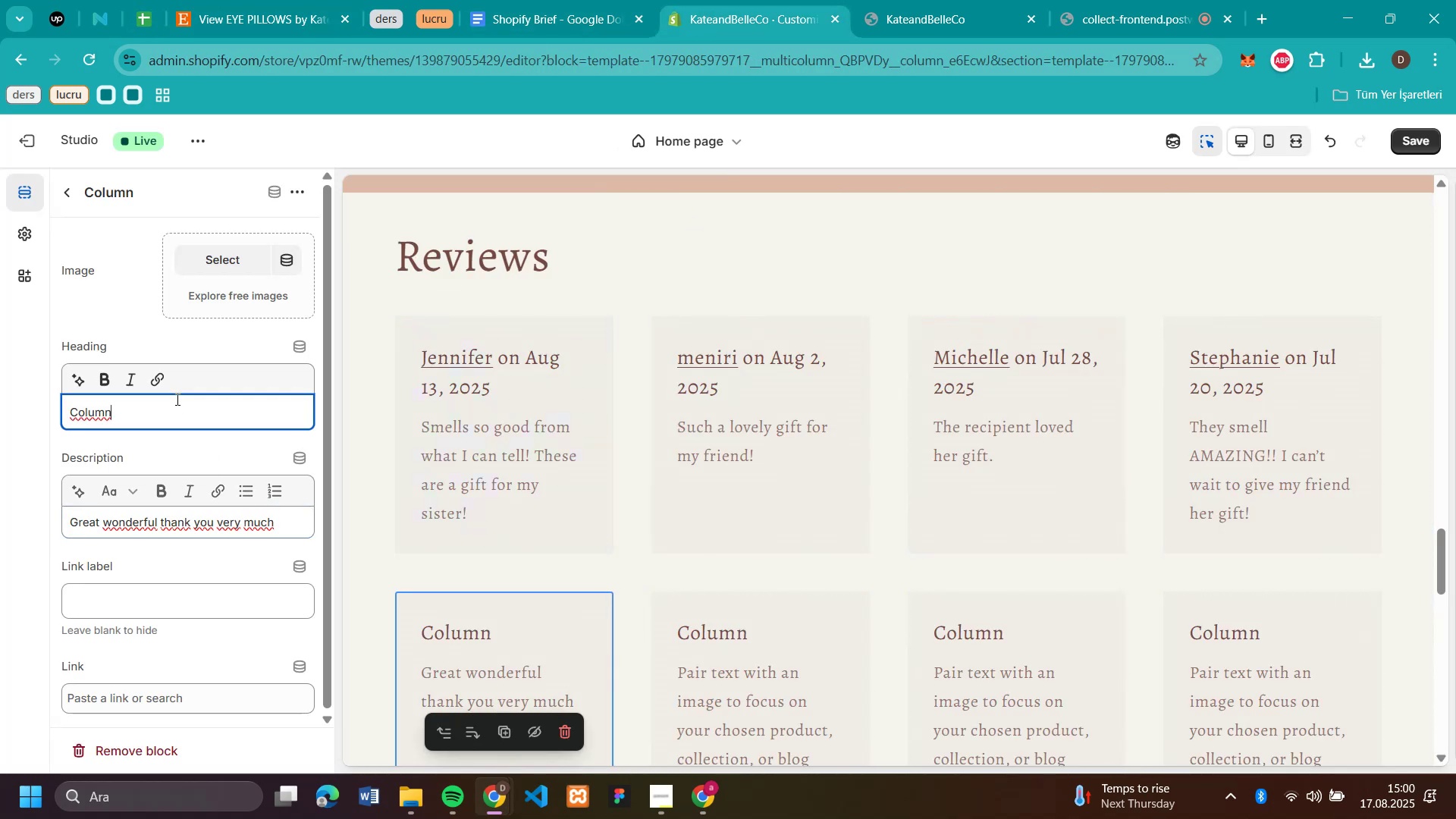 
triple_click([176, 399])
 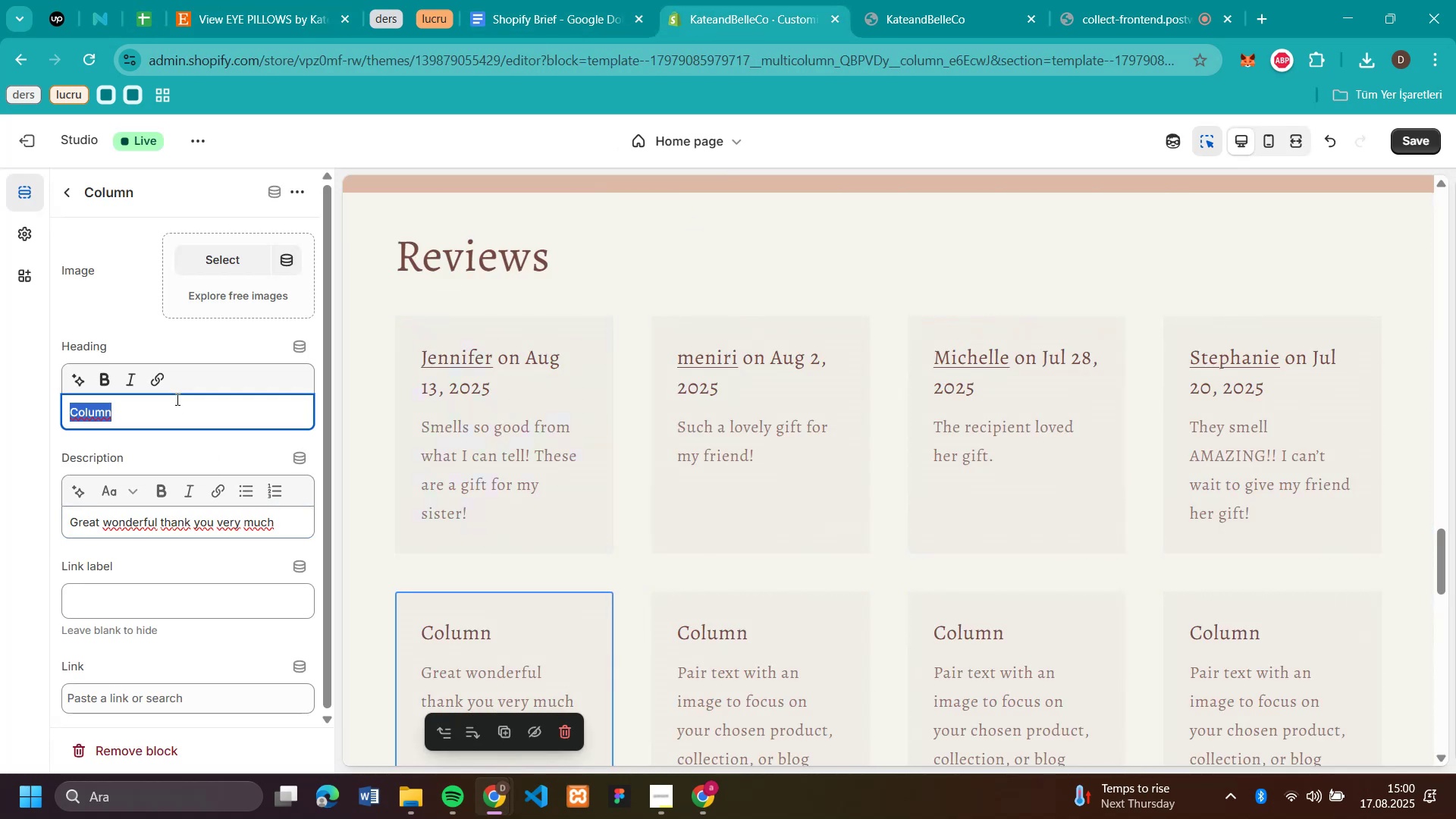 
key(Control+V)
 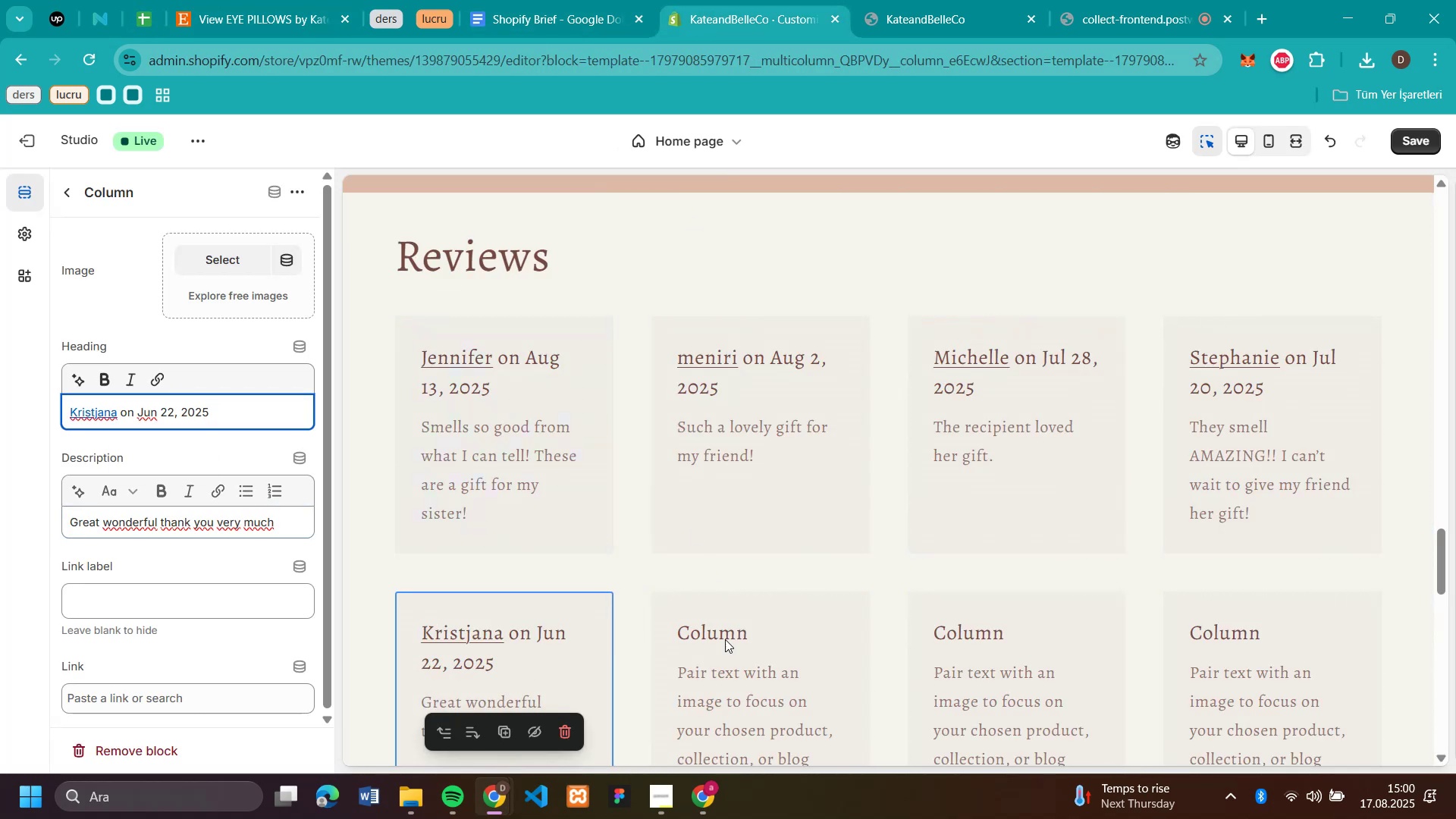 
left_click([725, 639])
 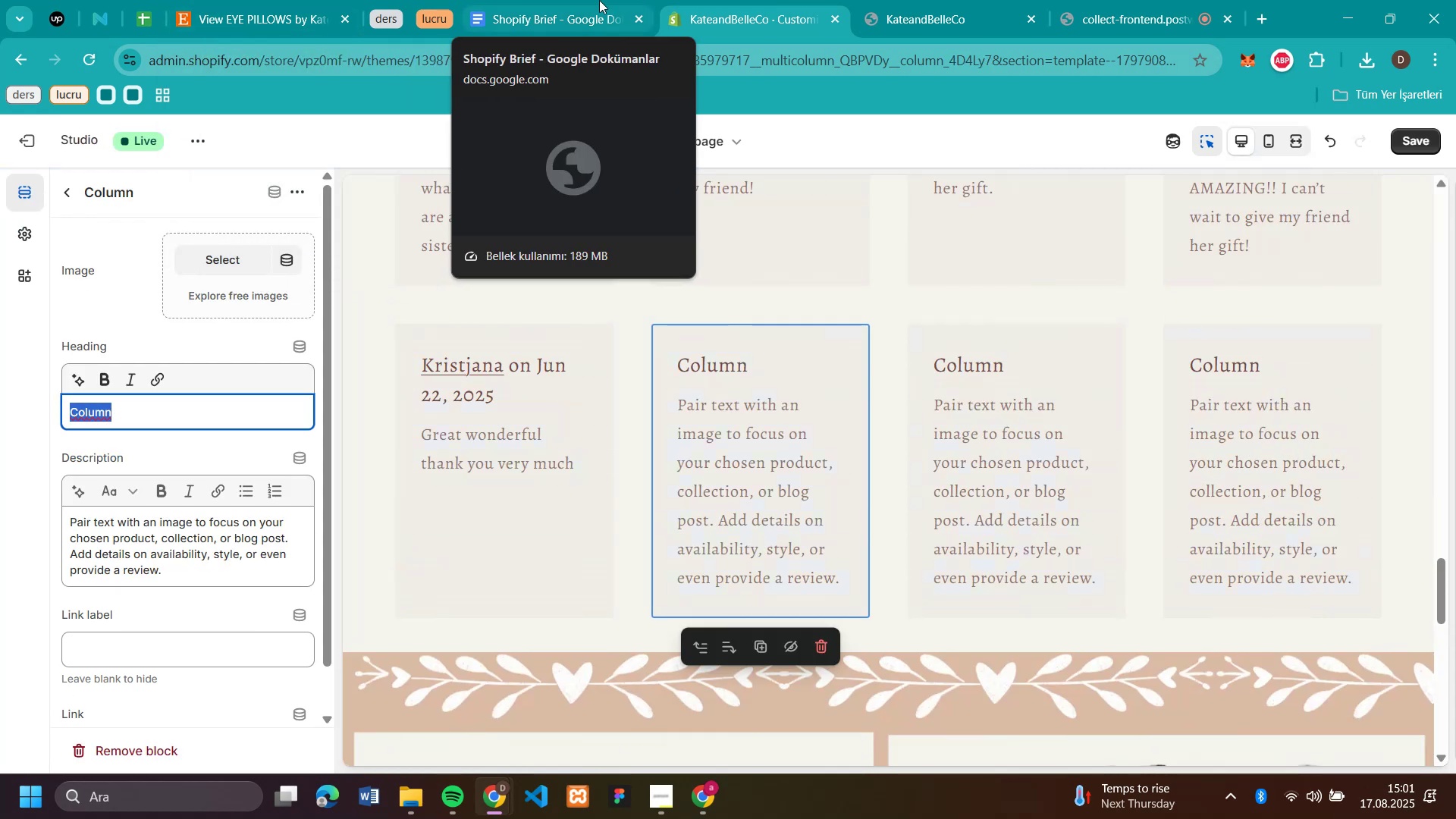 
left_click([253, 20])
 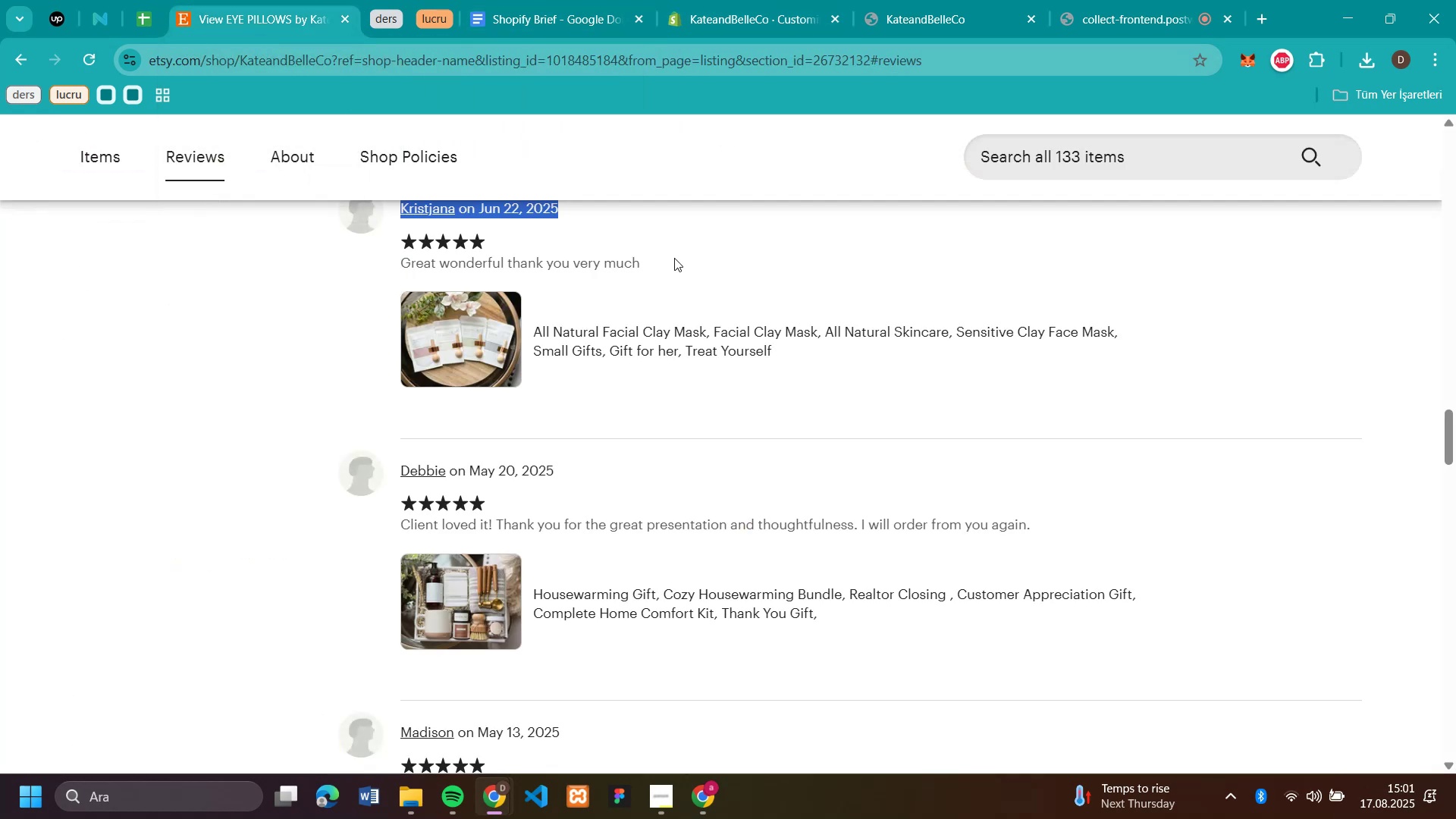 
scroll: coordinate [725, 340], scroll_direction: down, amount: 2.0
 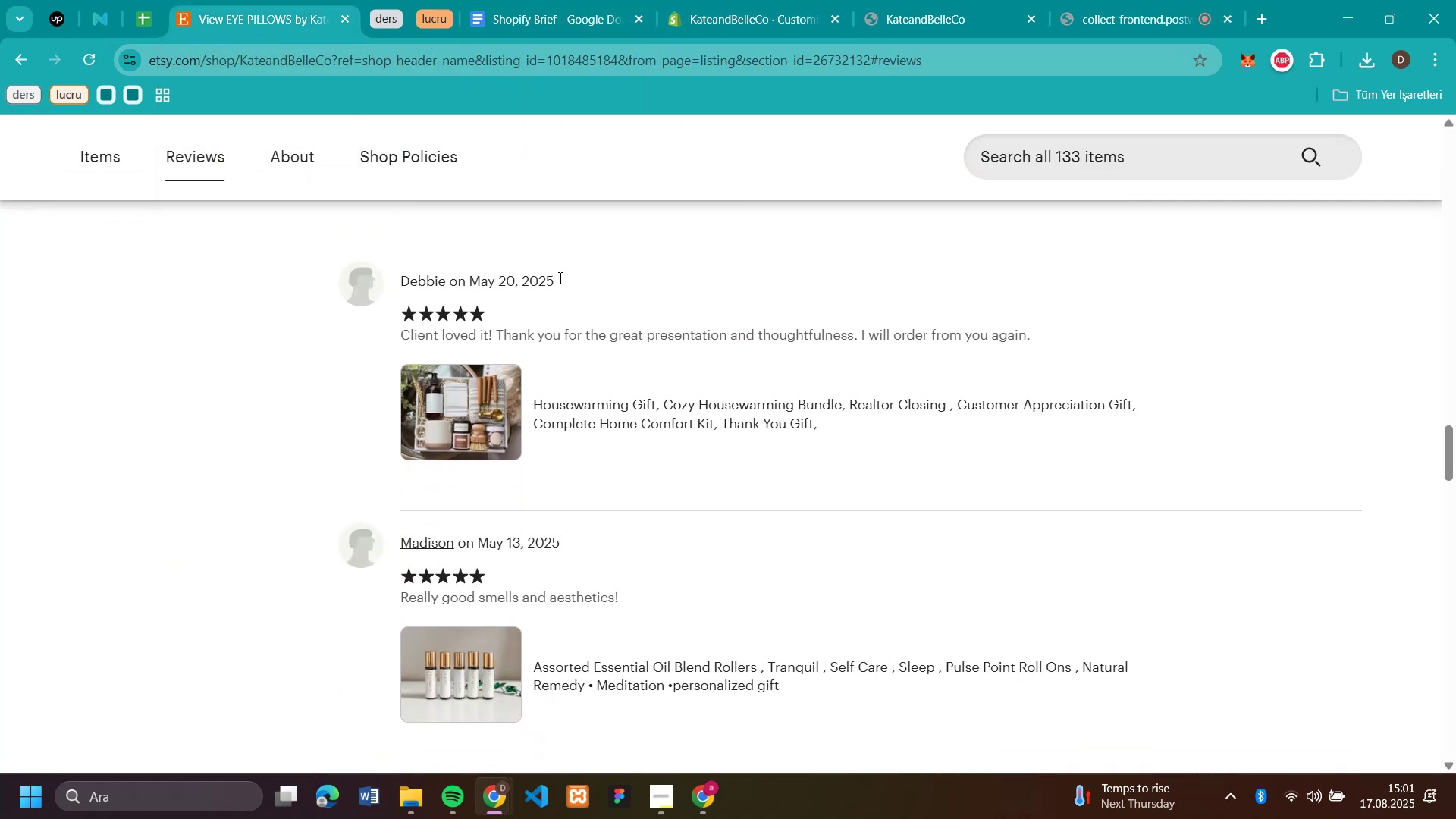 
left_click_drag(start_coordinate=[580, 271], to_coordinate=[394, 271])
 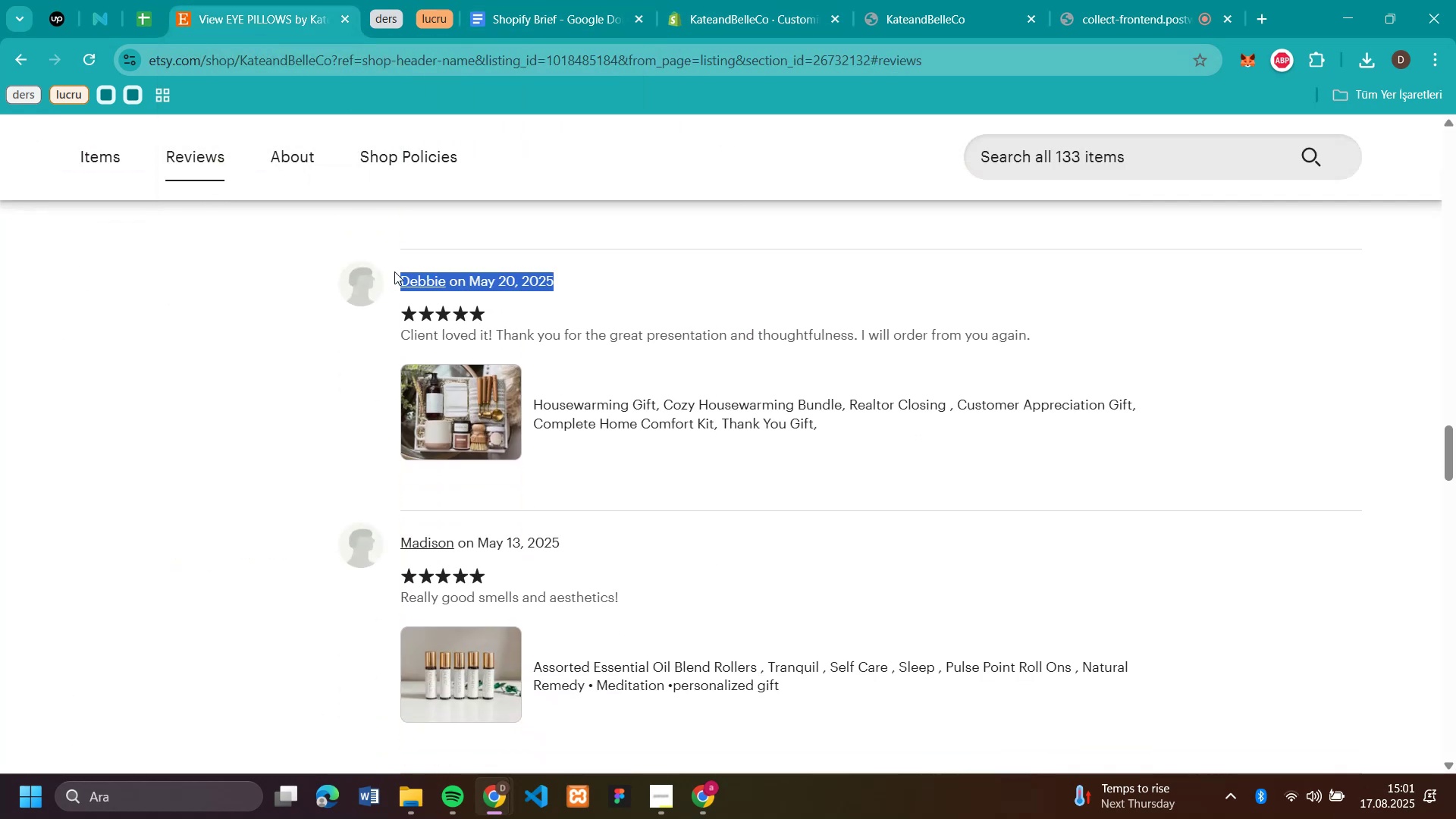 
key(Control+C)
 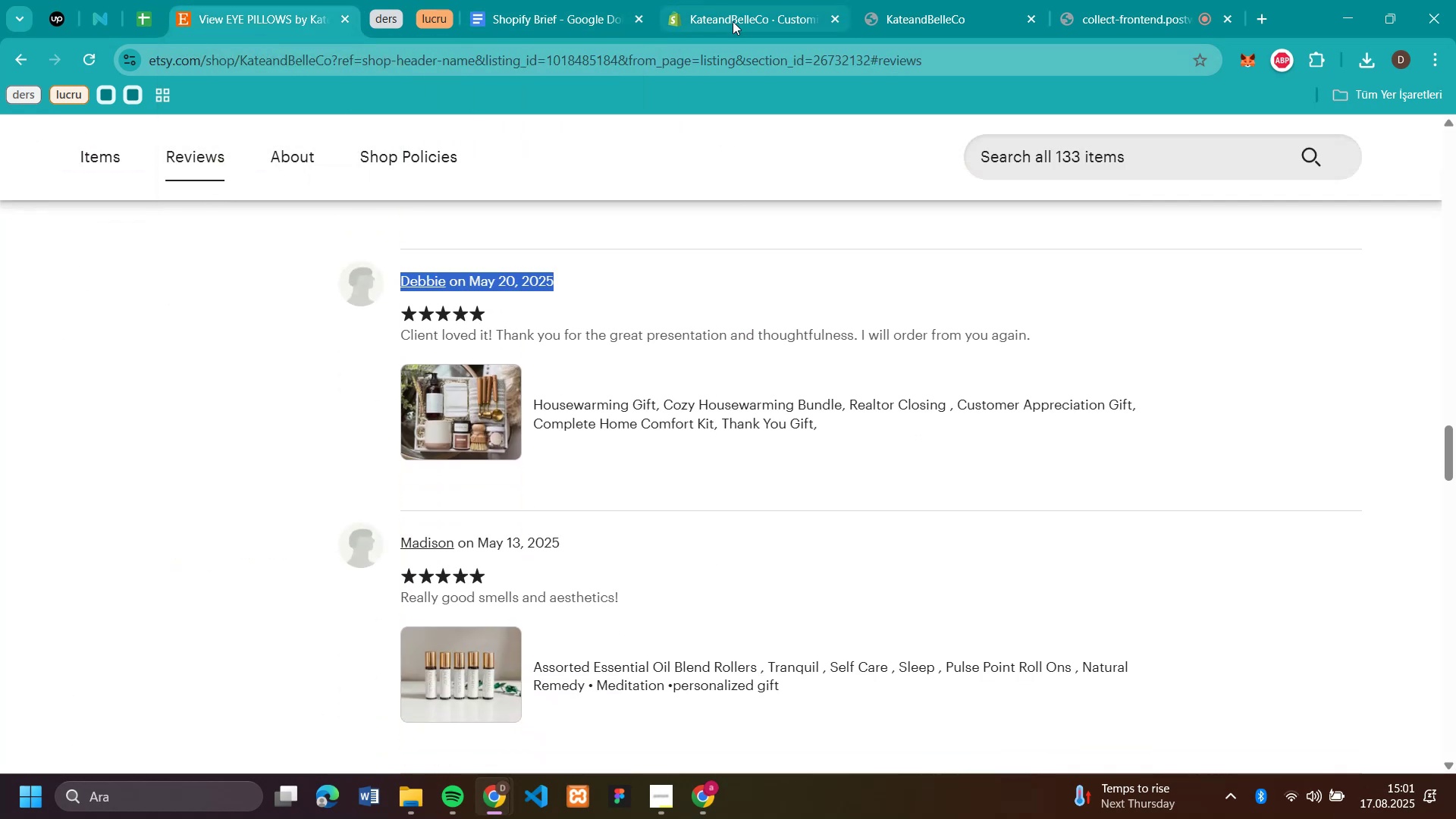 
left_click([736, 24])
 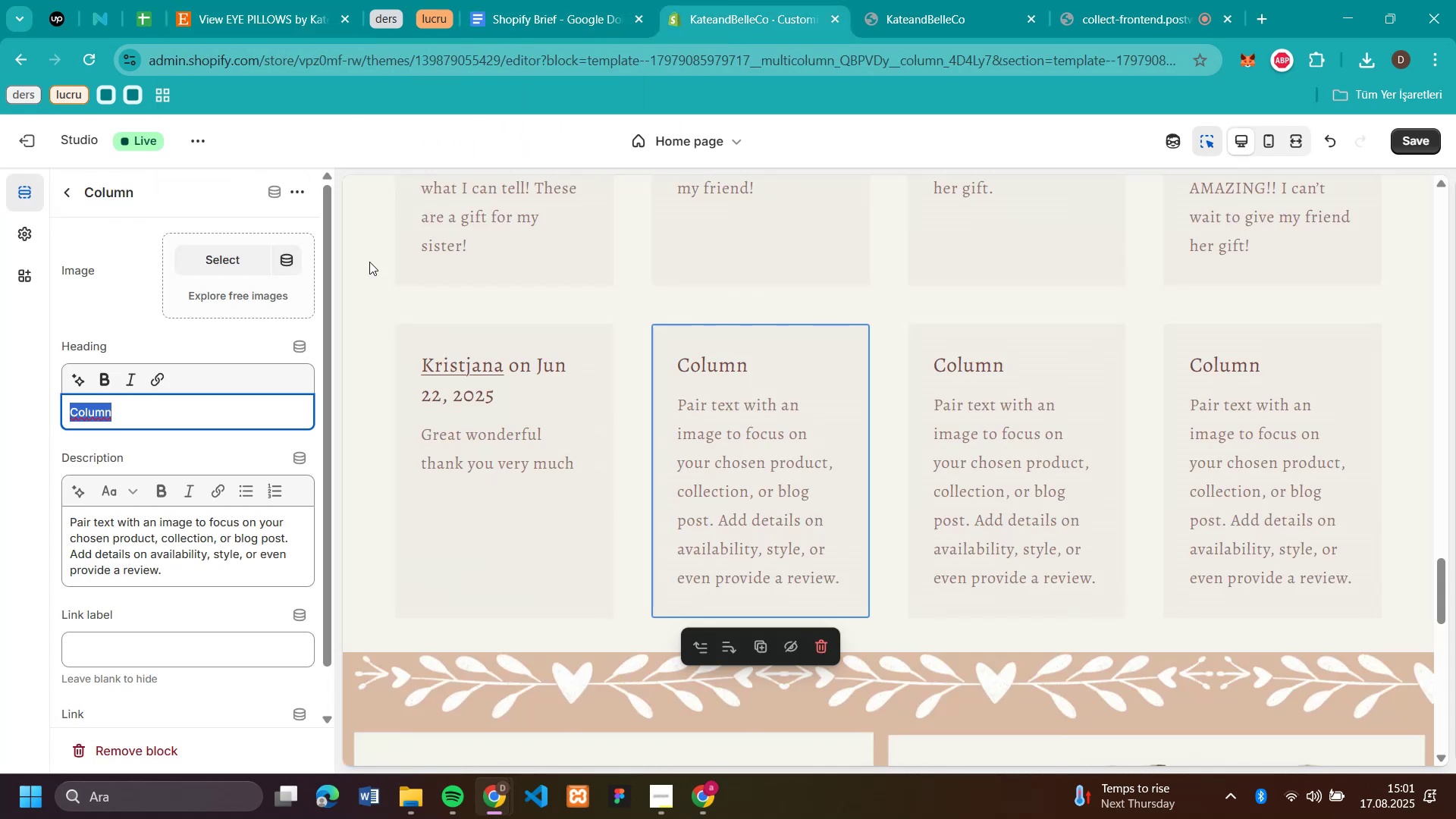 
key(Control+V)
 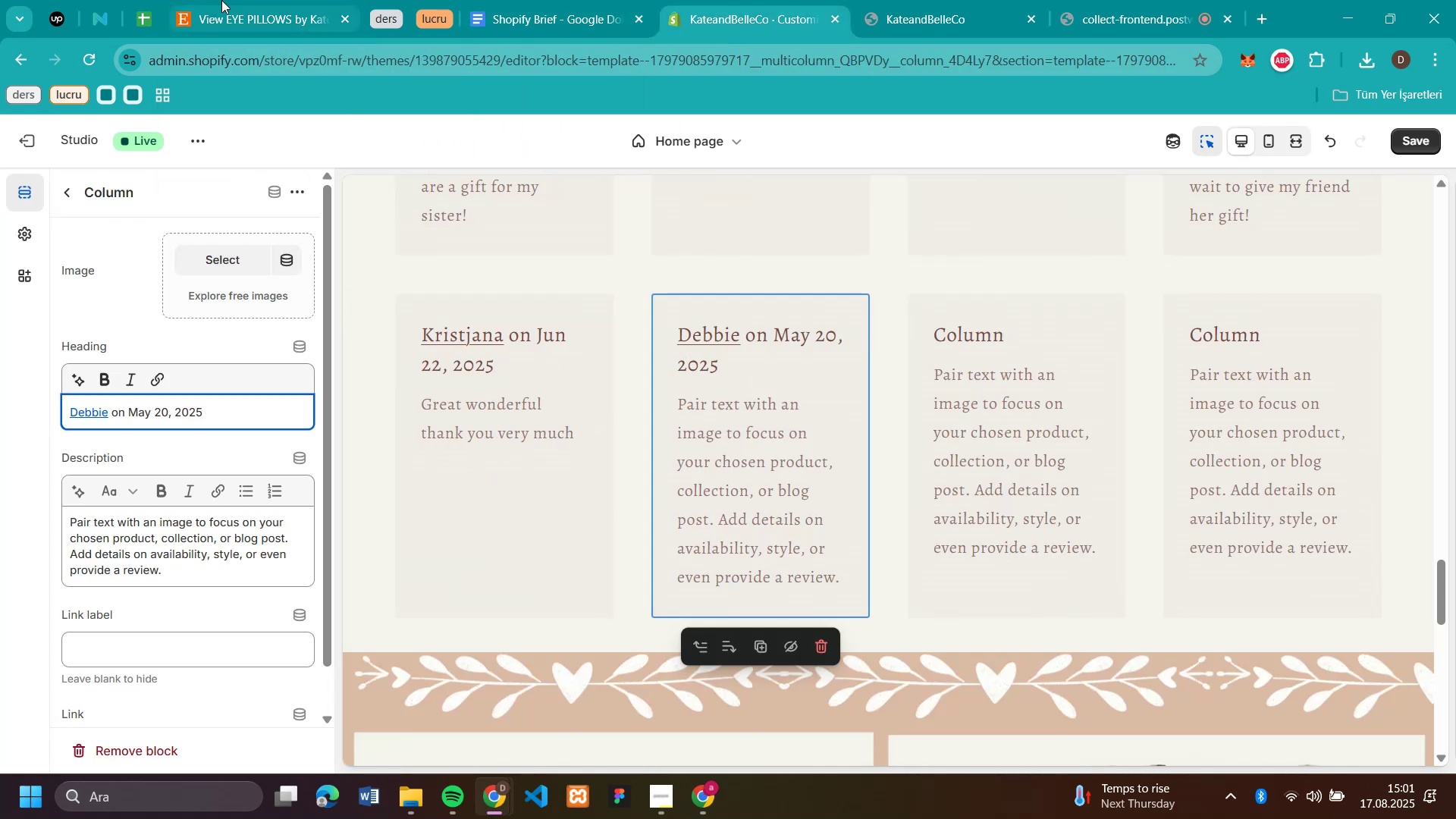 
left_click([221, 0])
 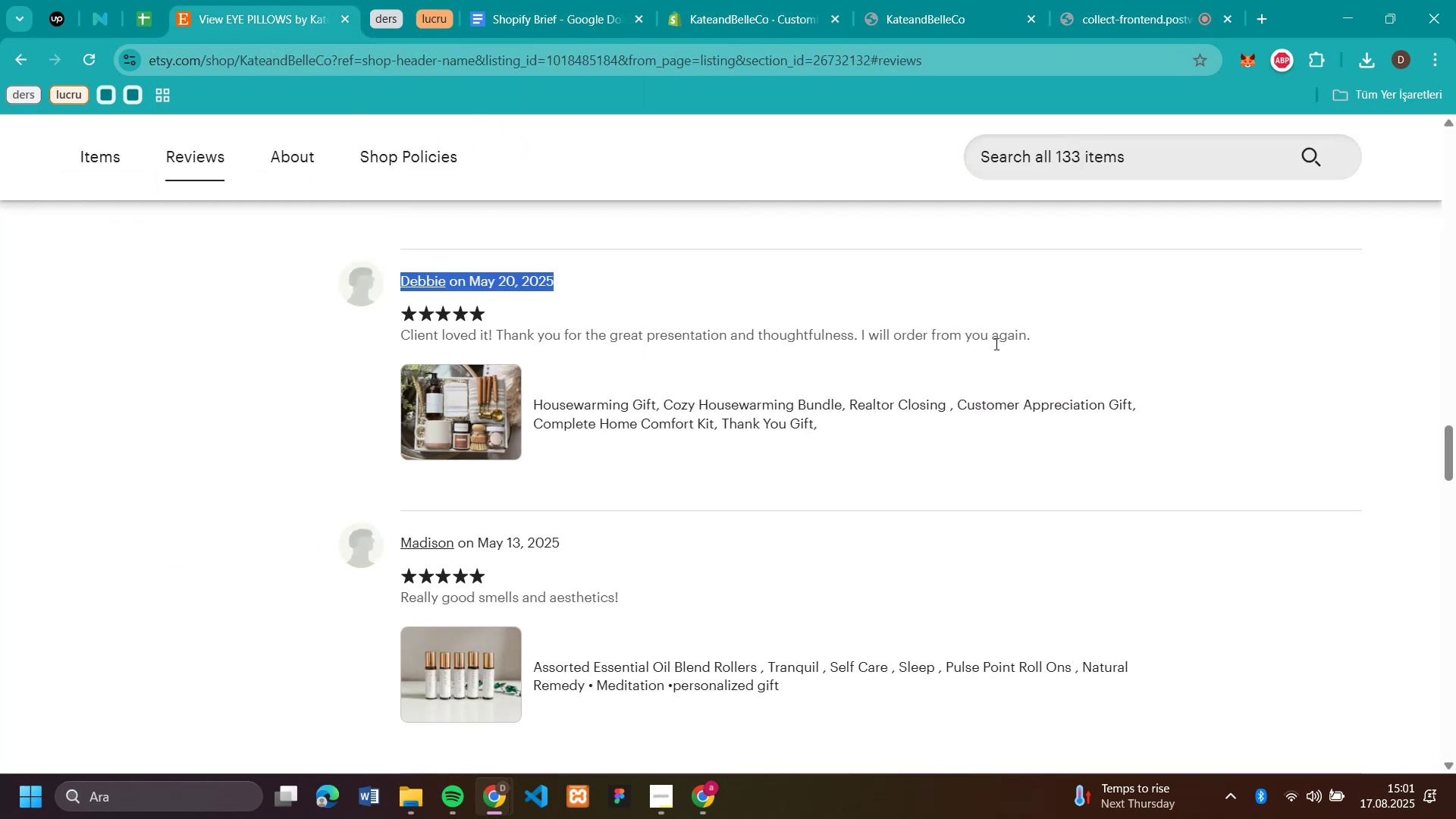 
left_click_drag(start_coordinate=[1043, 339], to_coordinate=[402, 334])
 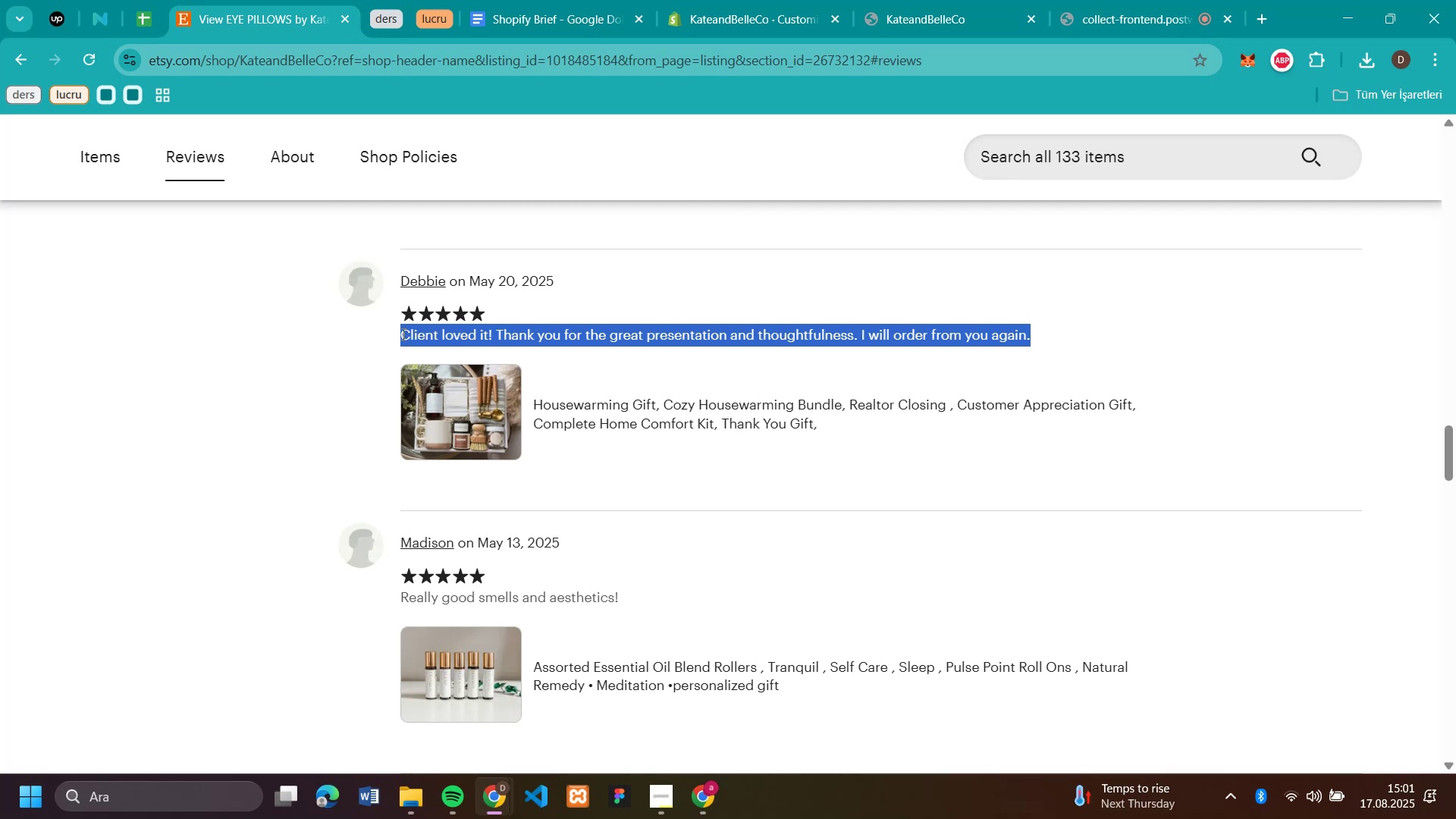 
key(Control+C)
 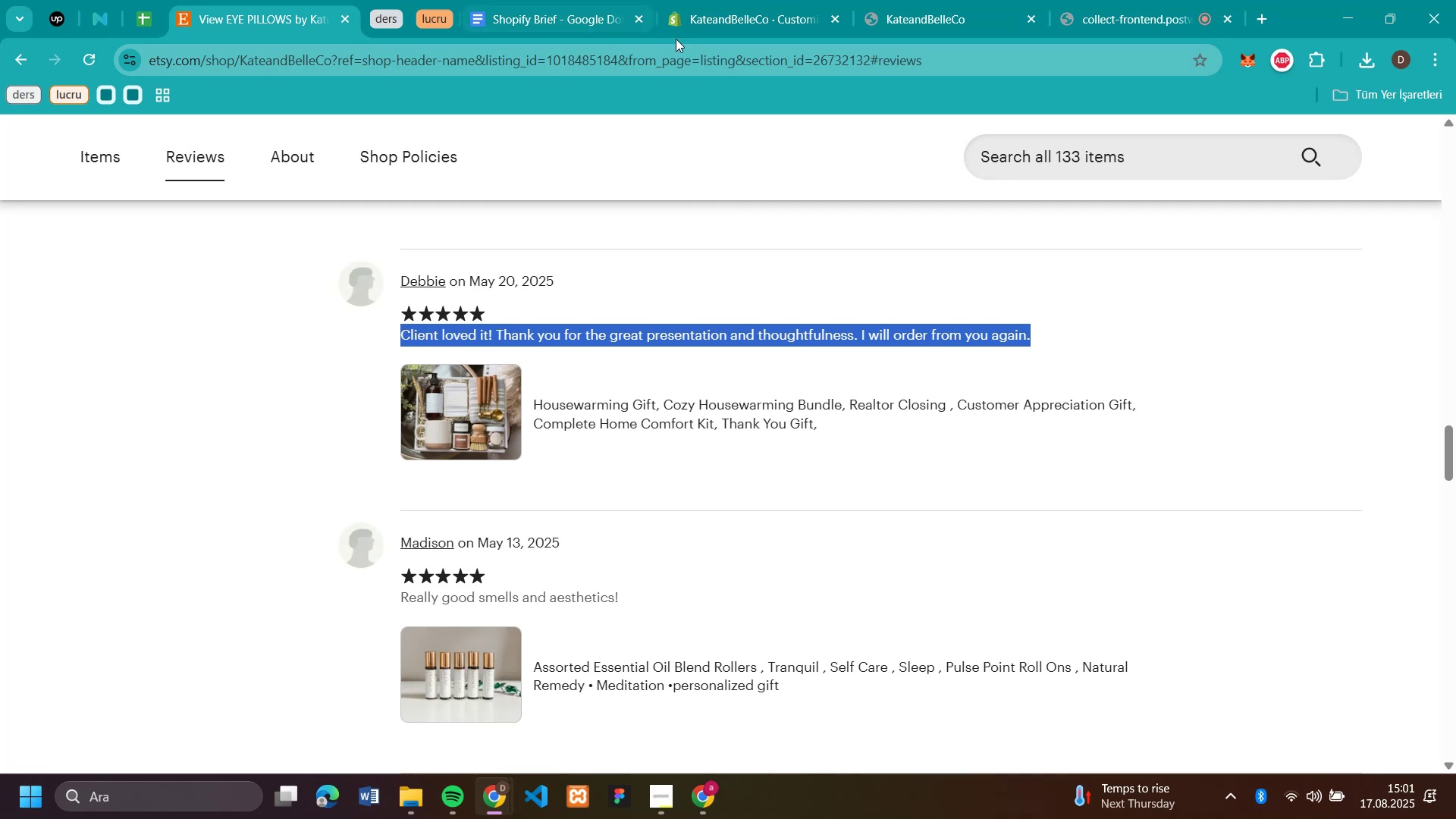 
left_click([698, 31])
 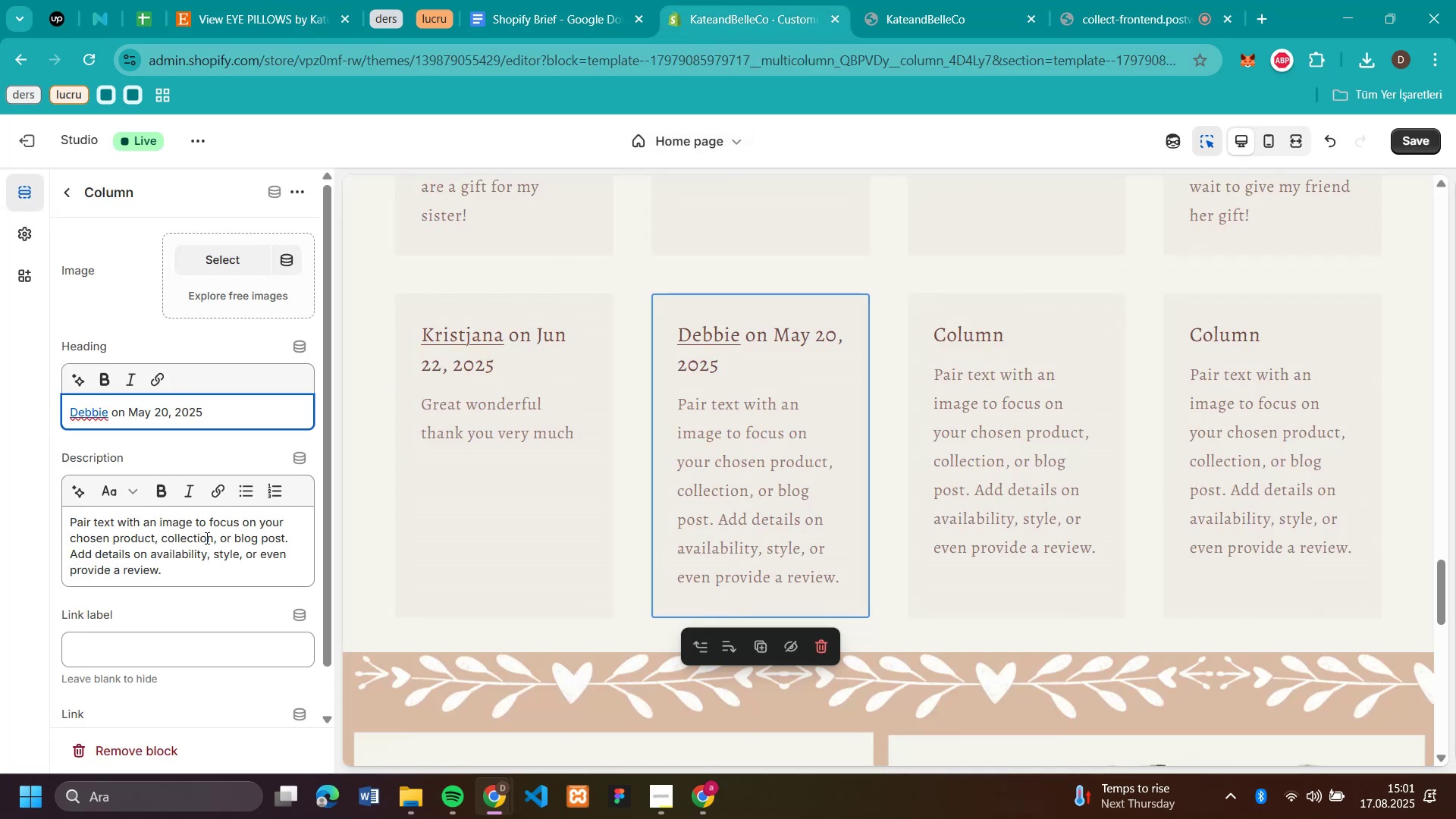 
double_click([206, 538])
 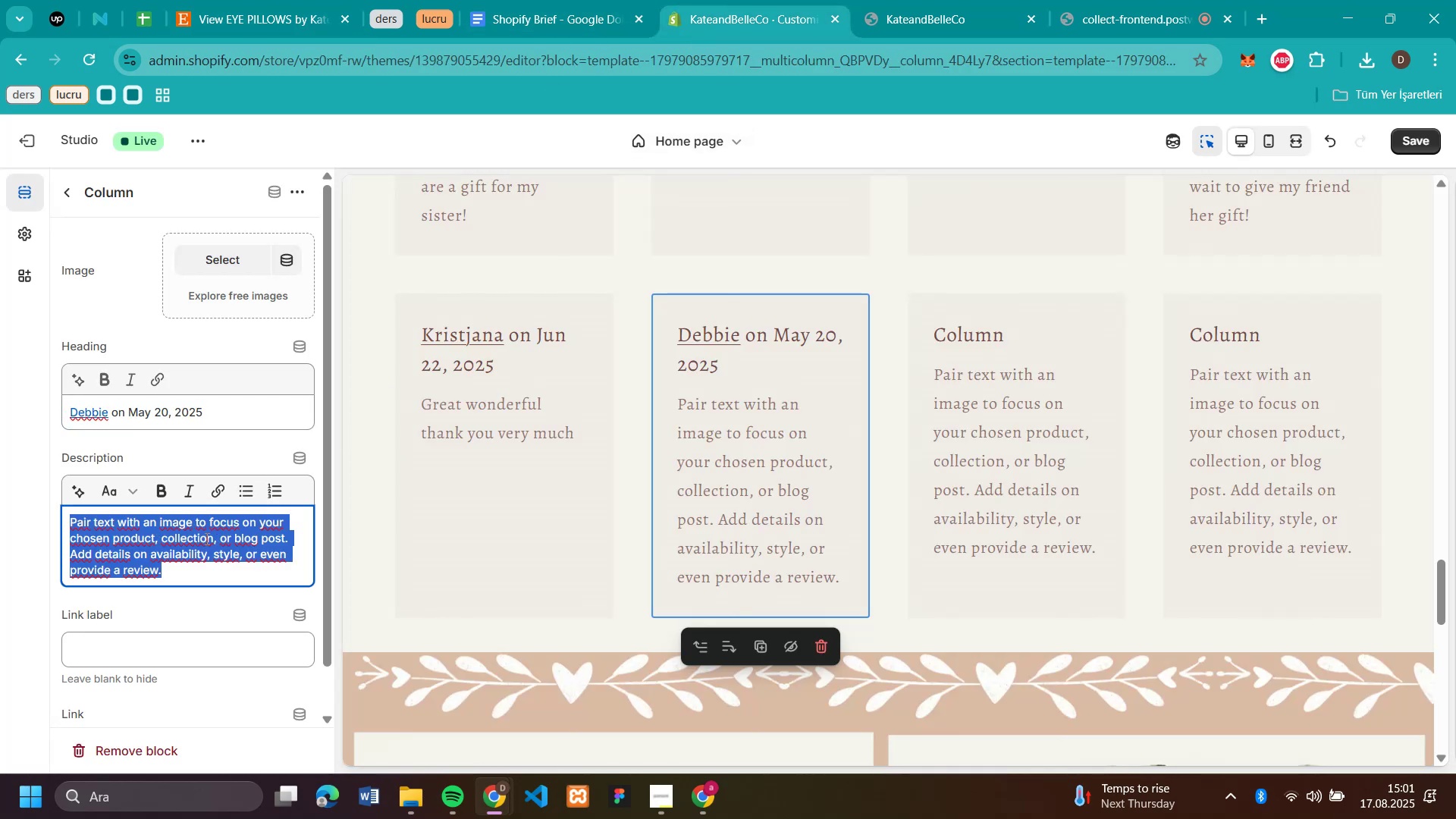 
key(Control+V)
 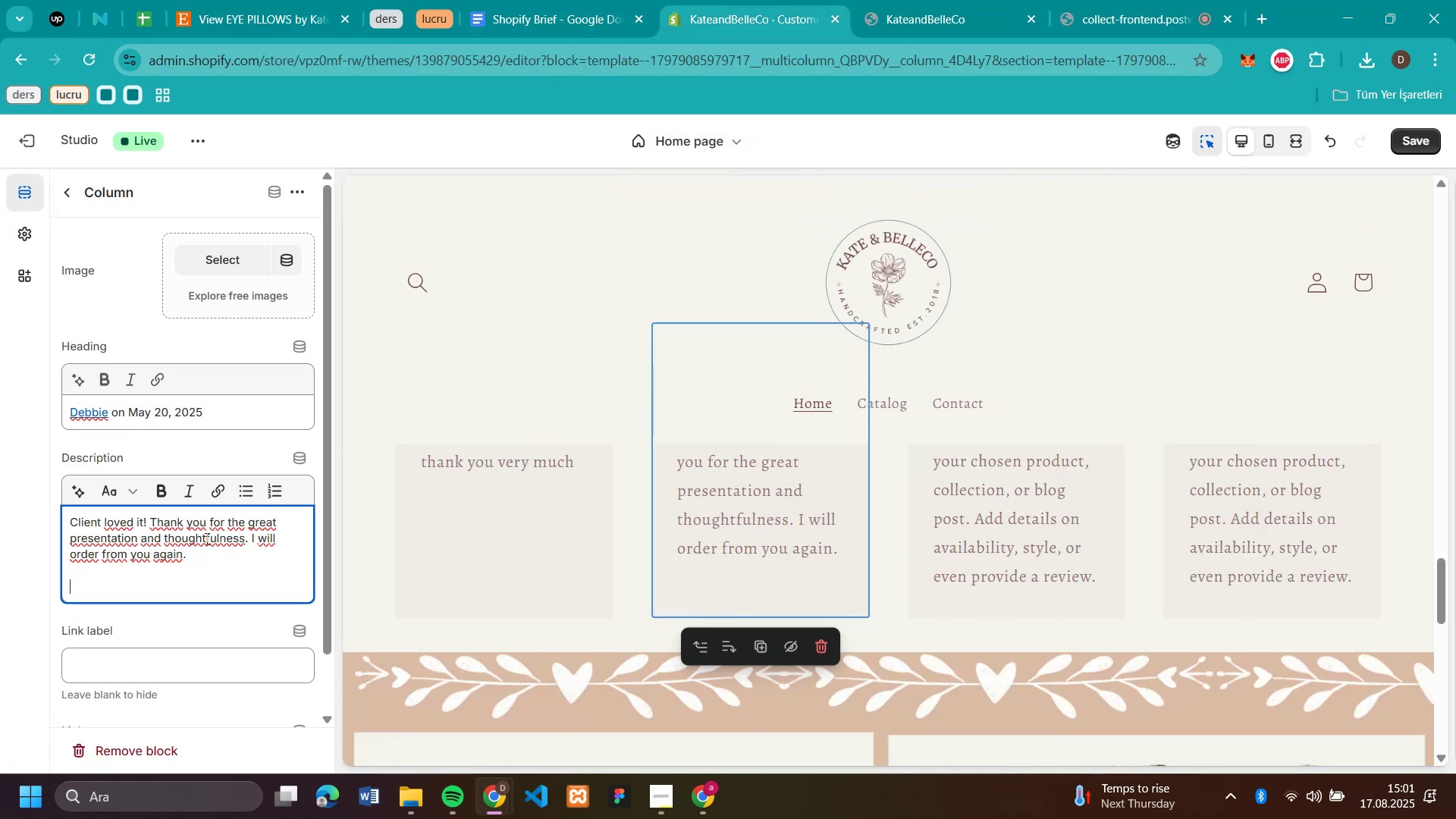 
key(Backspace)
 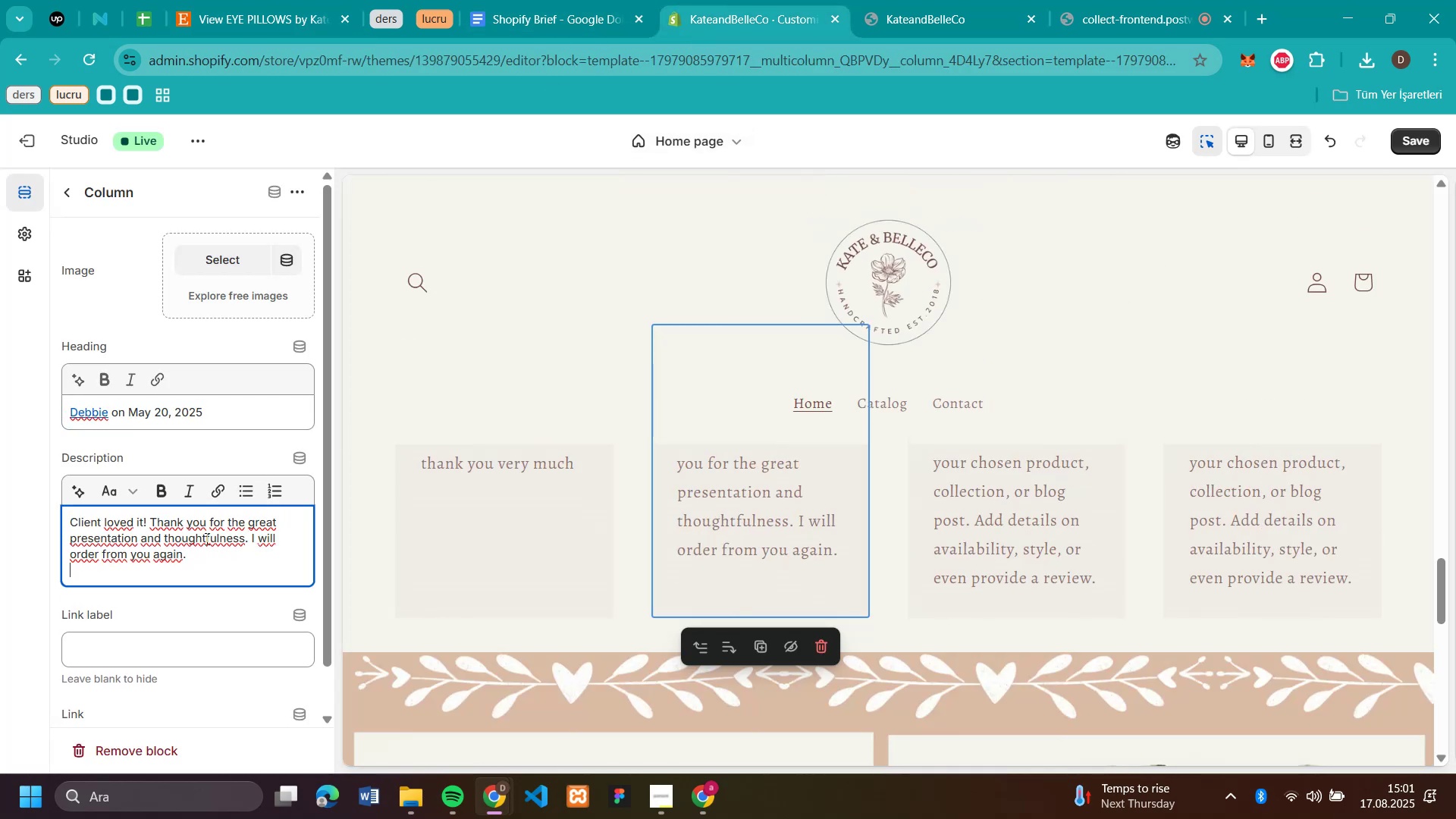 
key(Backspace)
 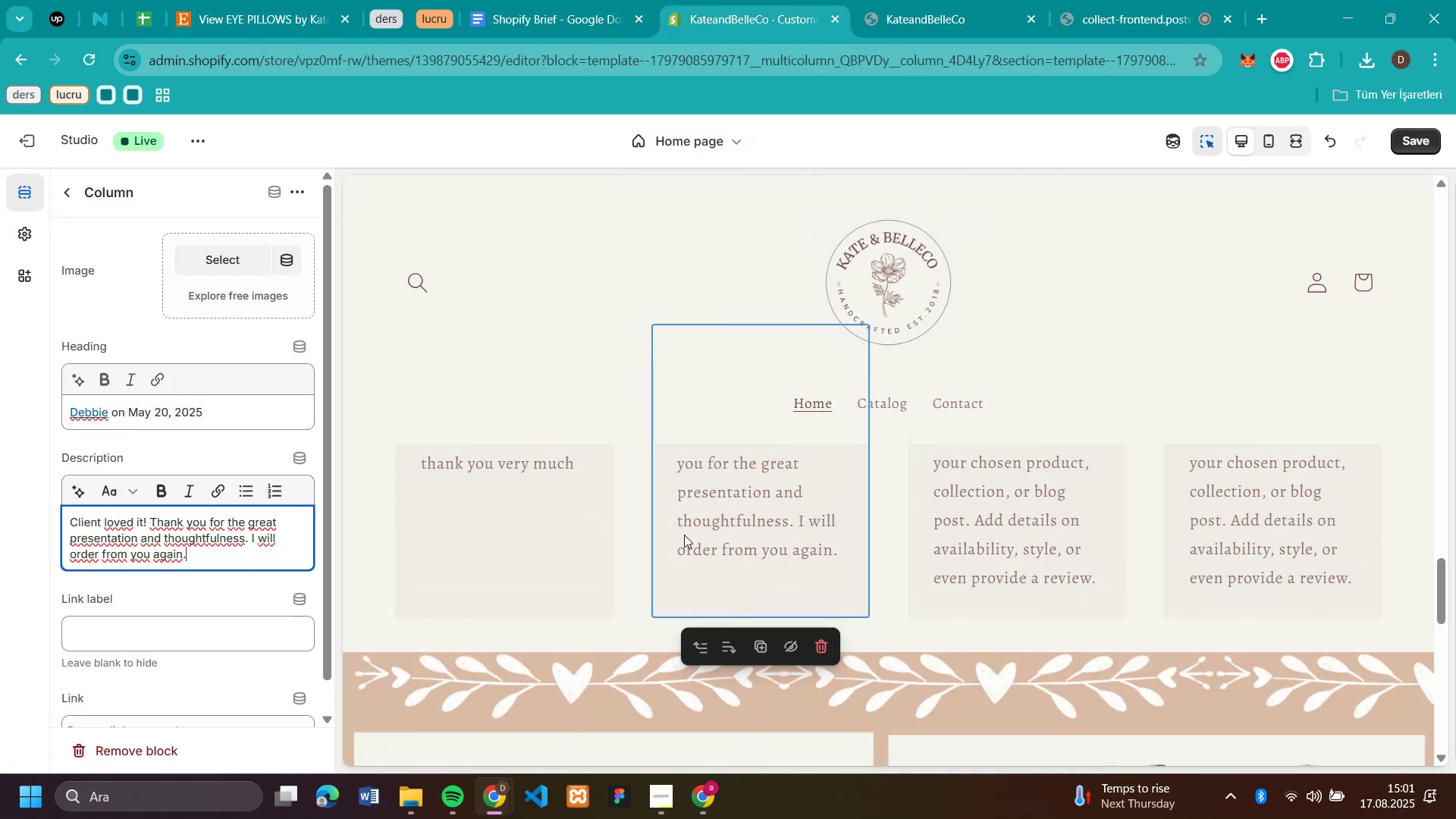 
scroll: coordinate [858, 453], scroll_direction: none, amount: 0.0
 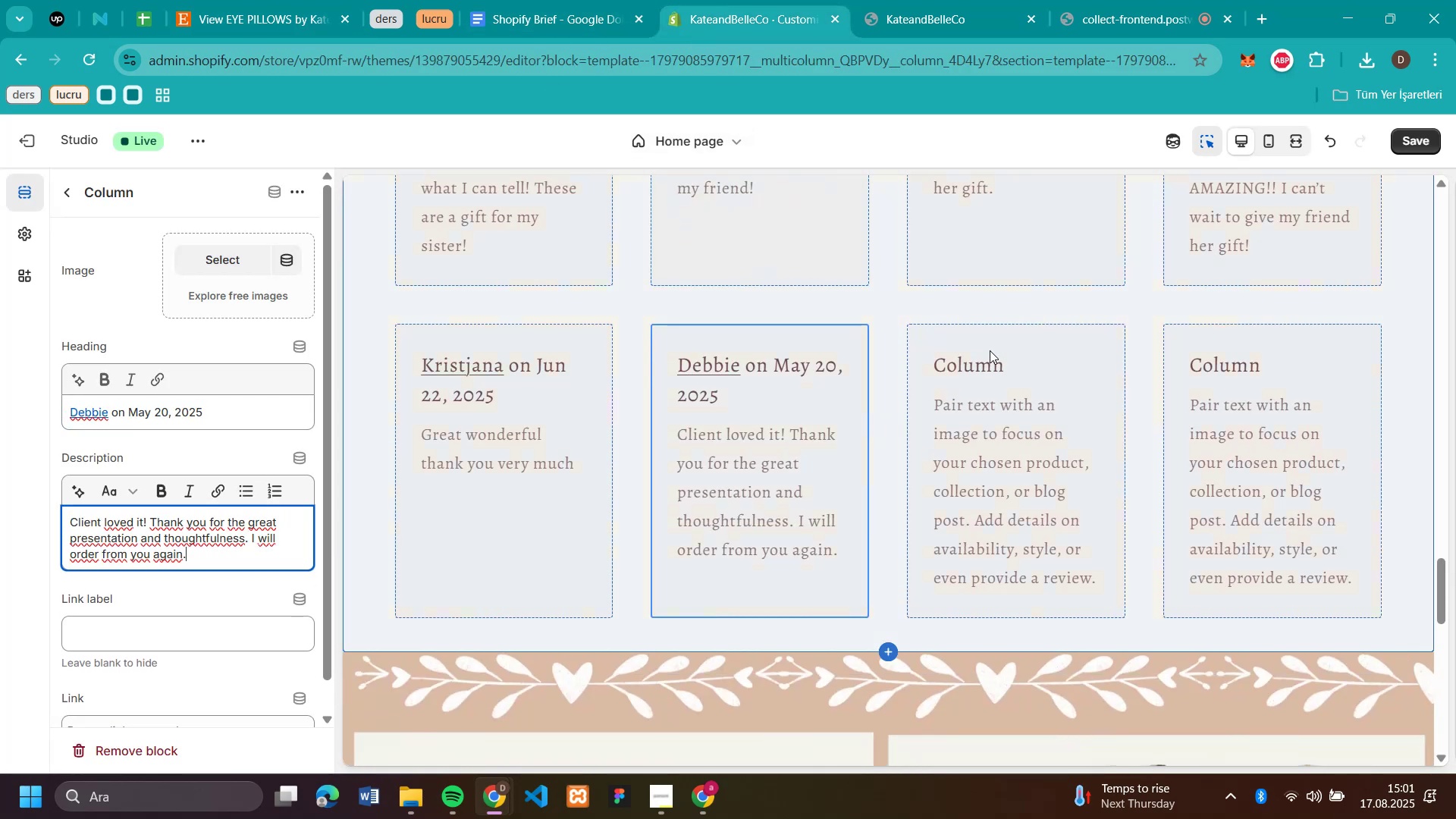 
left_click([990, 350])
 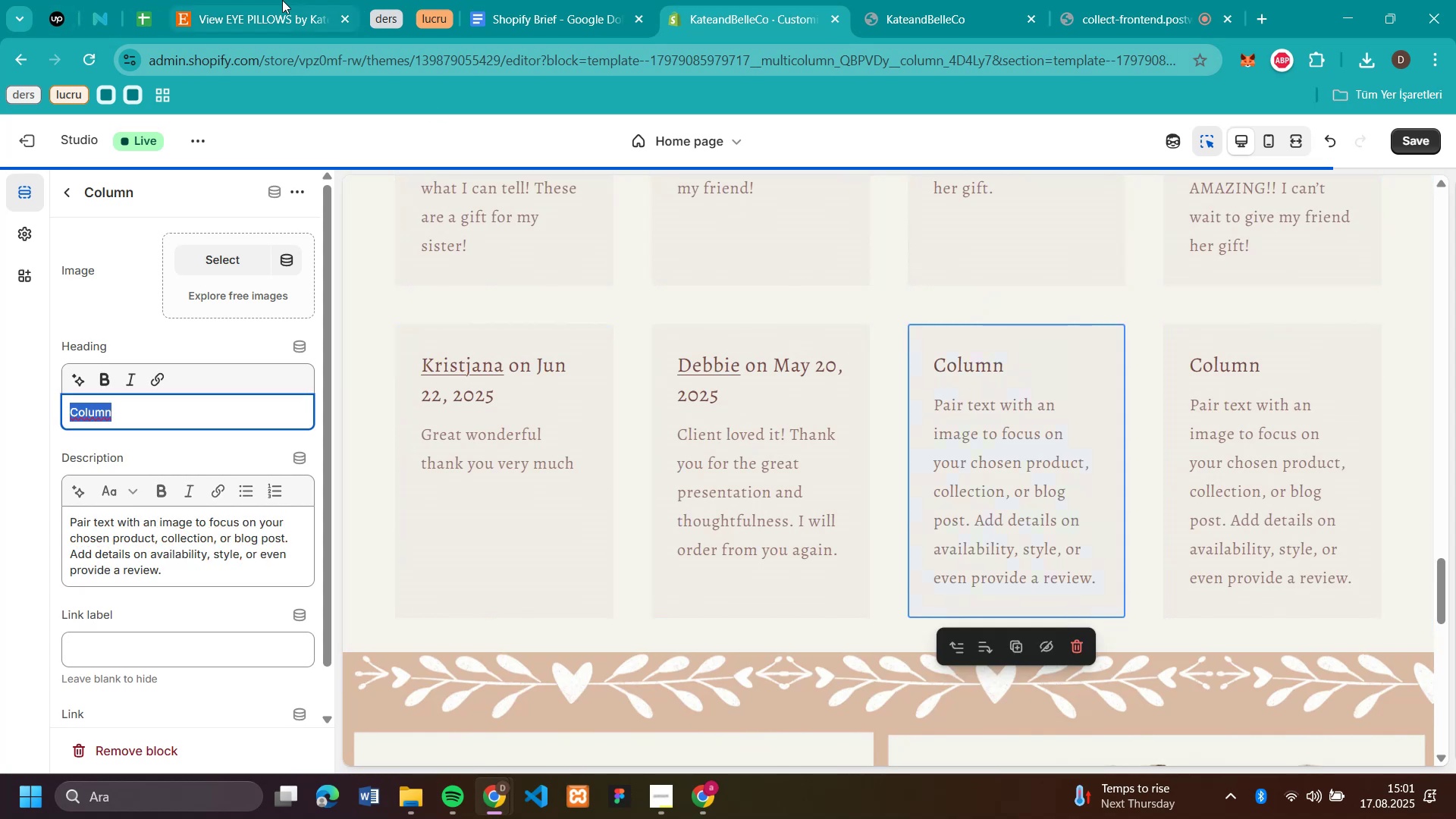 
left_click([247, 18])
 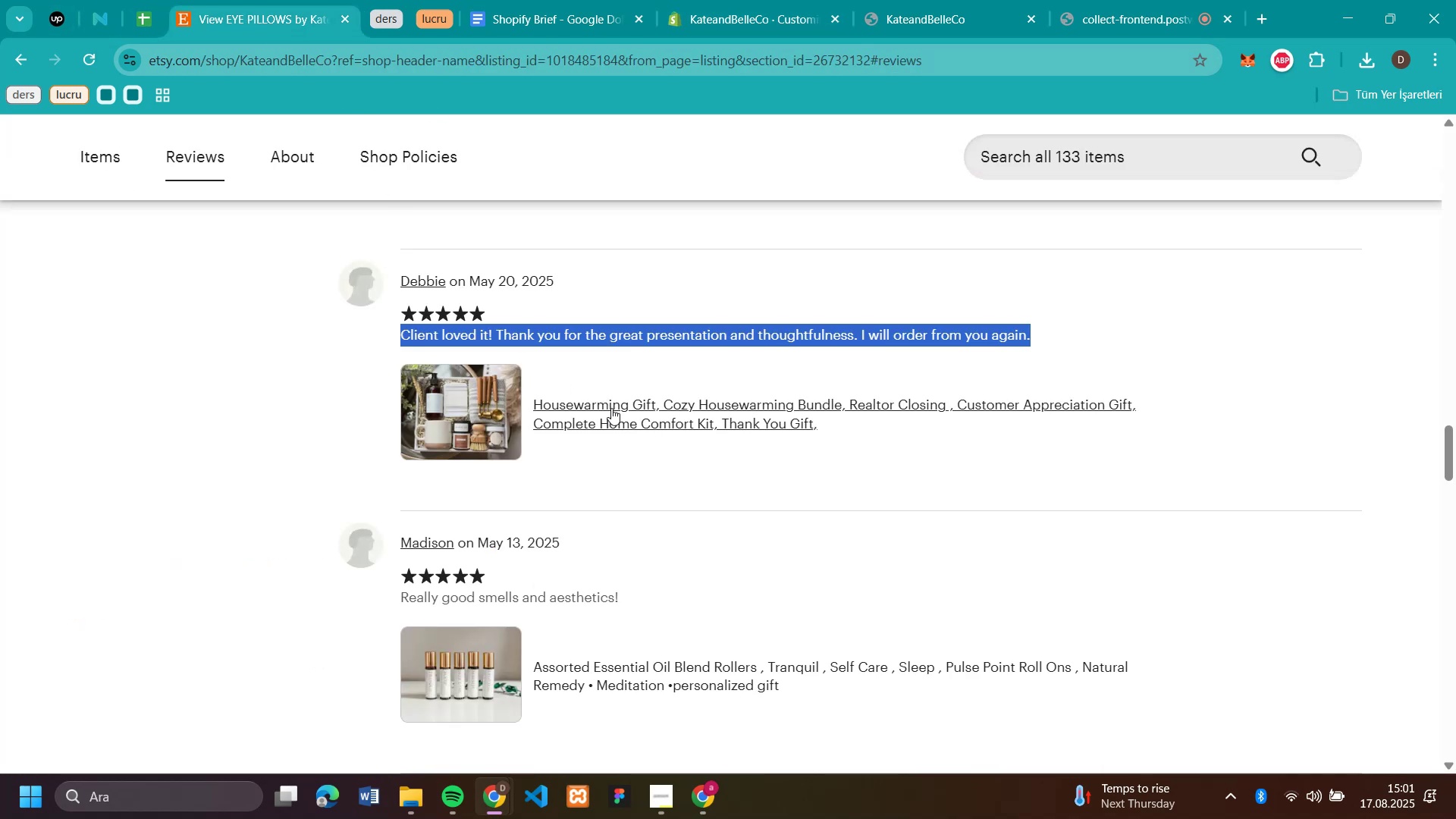 
scroll: coordinate [708, 519], scroll_direction: down, amount: 2.0
 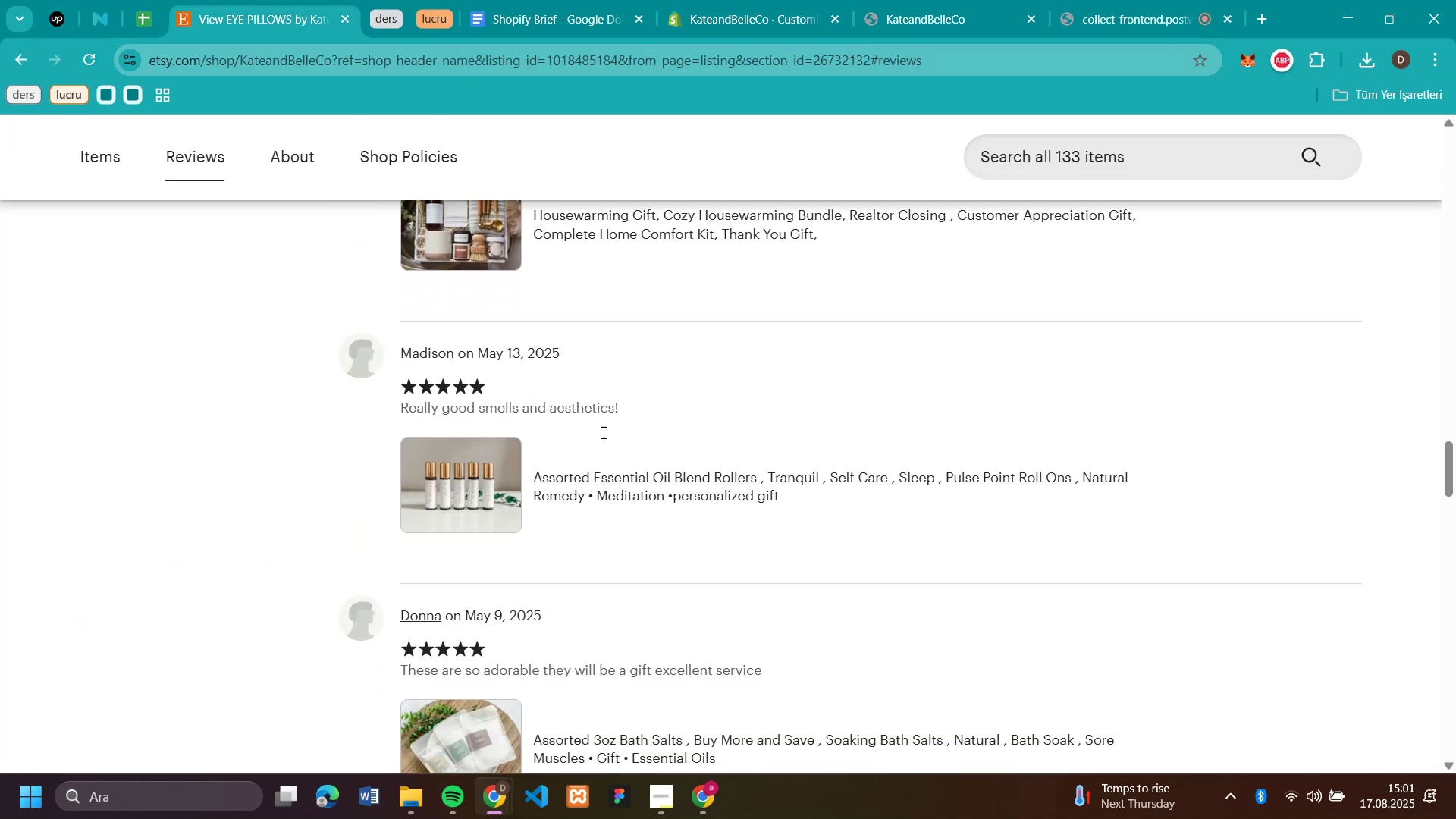 
left_click_drag(start_coordinate=[549, 603], to_coordinate=[399, 617])
 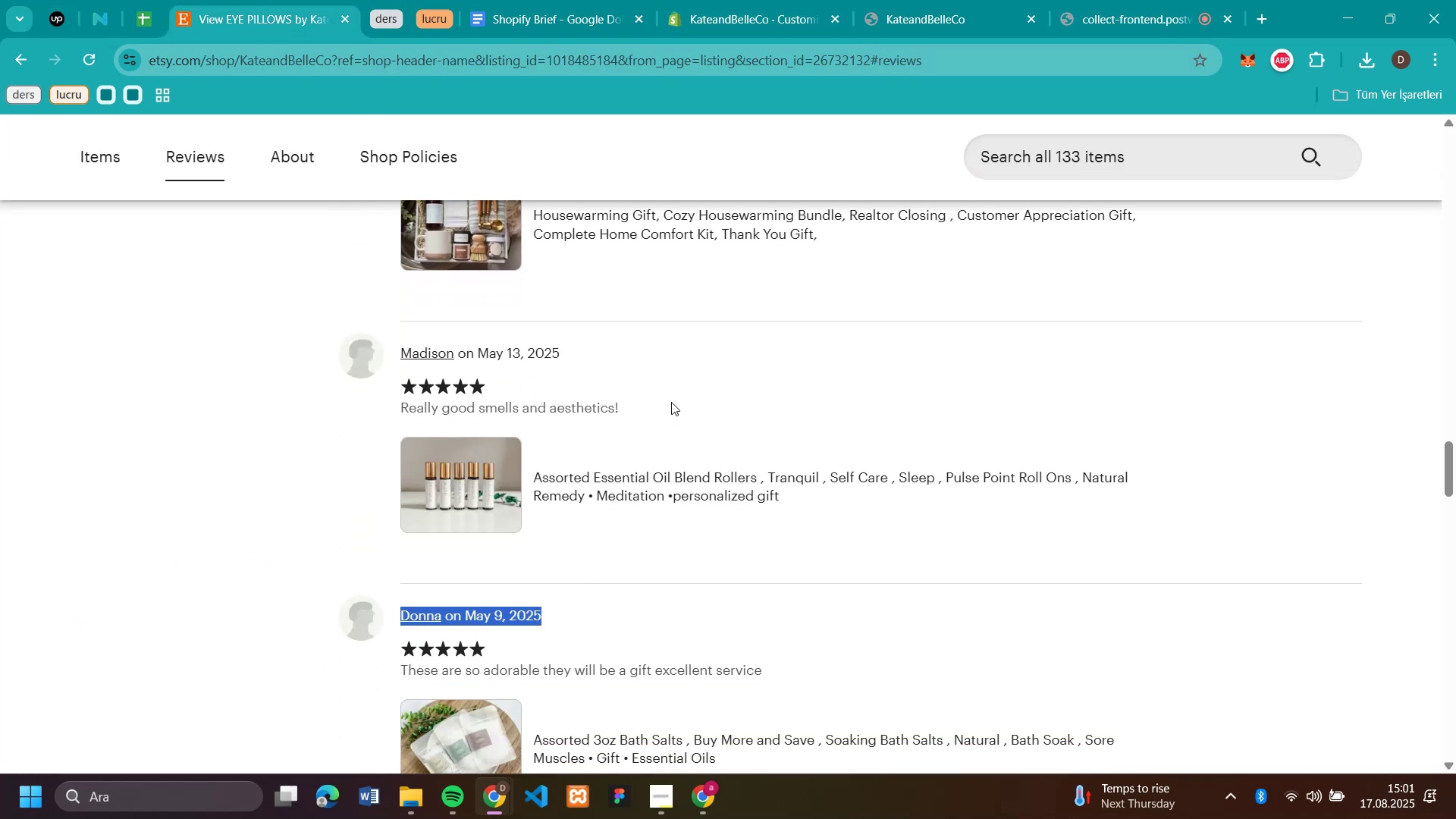 
key(Control+C)
 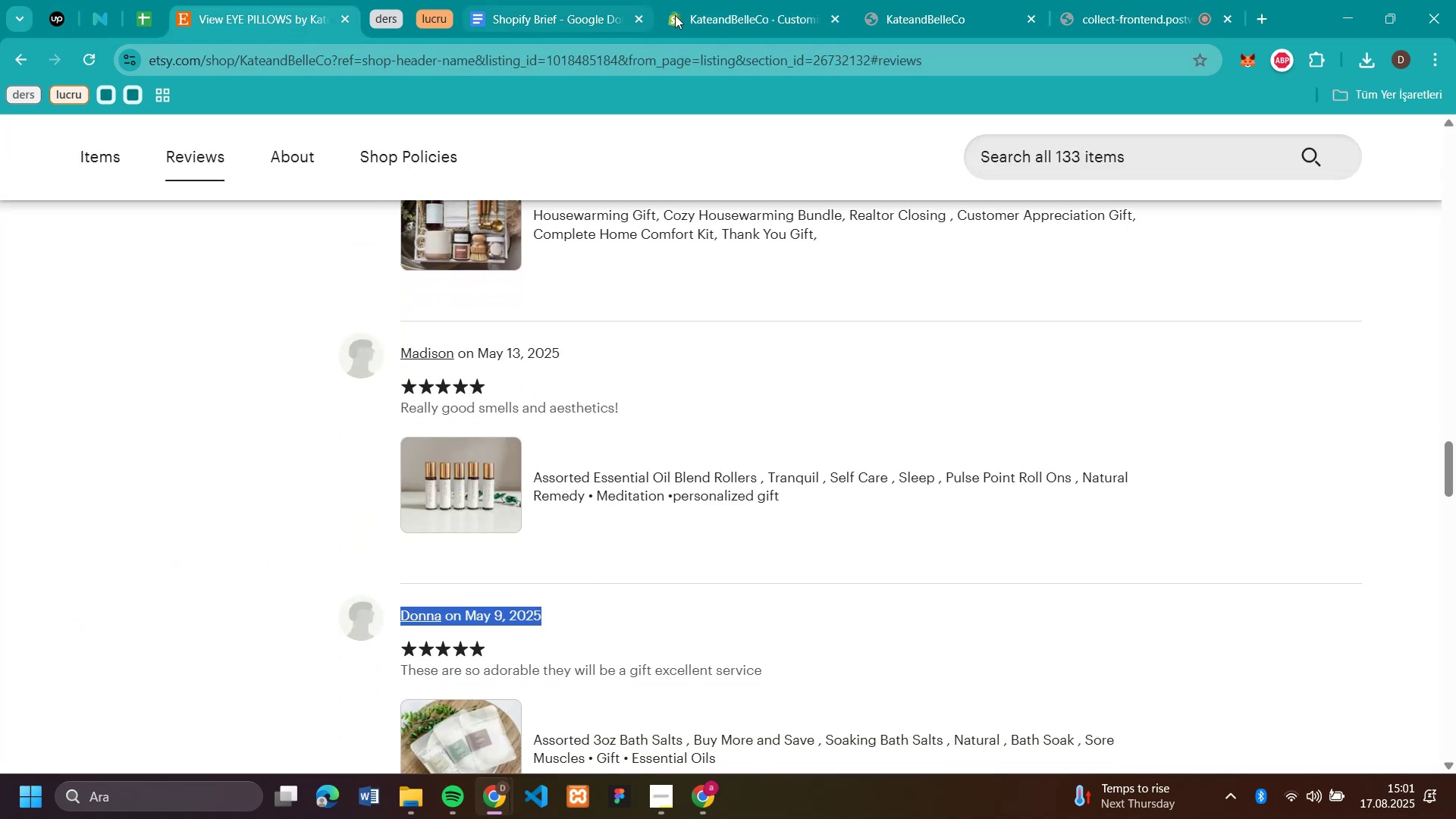 
left_click([756, 18])
 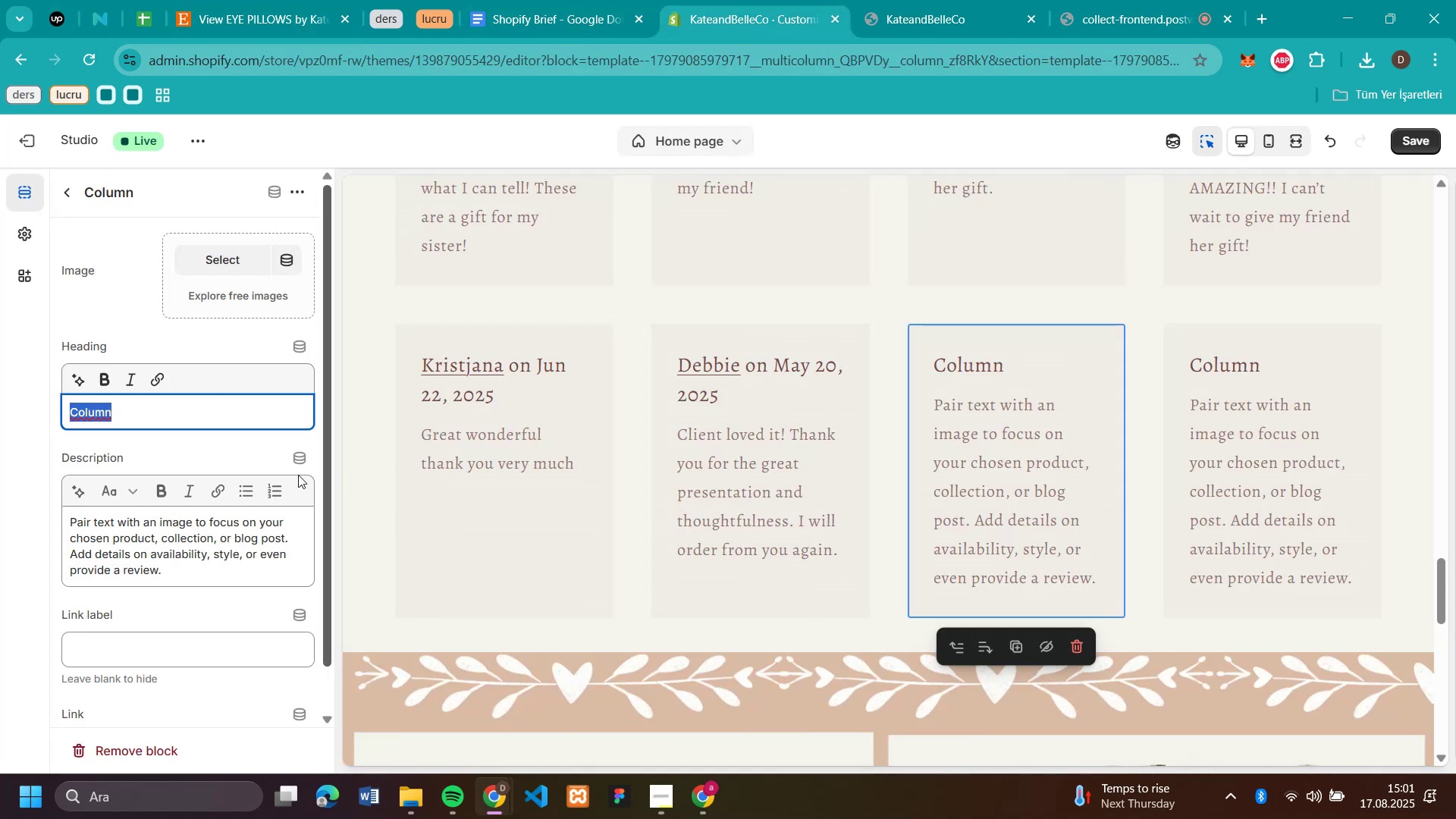 
key(Control+V)
 